 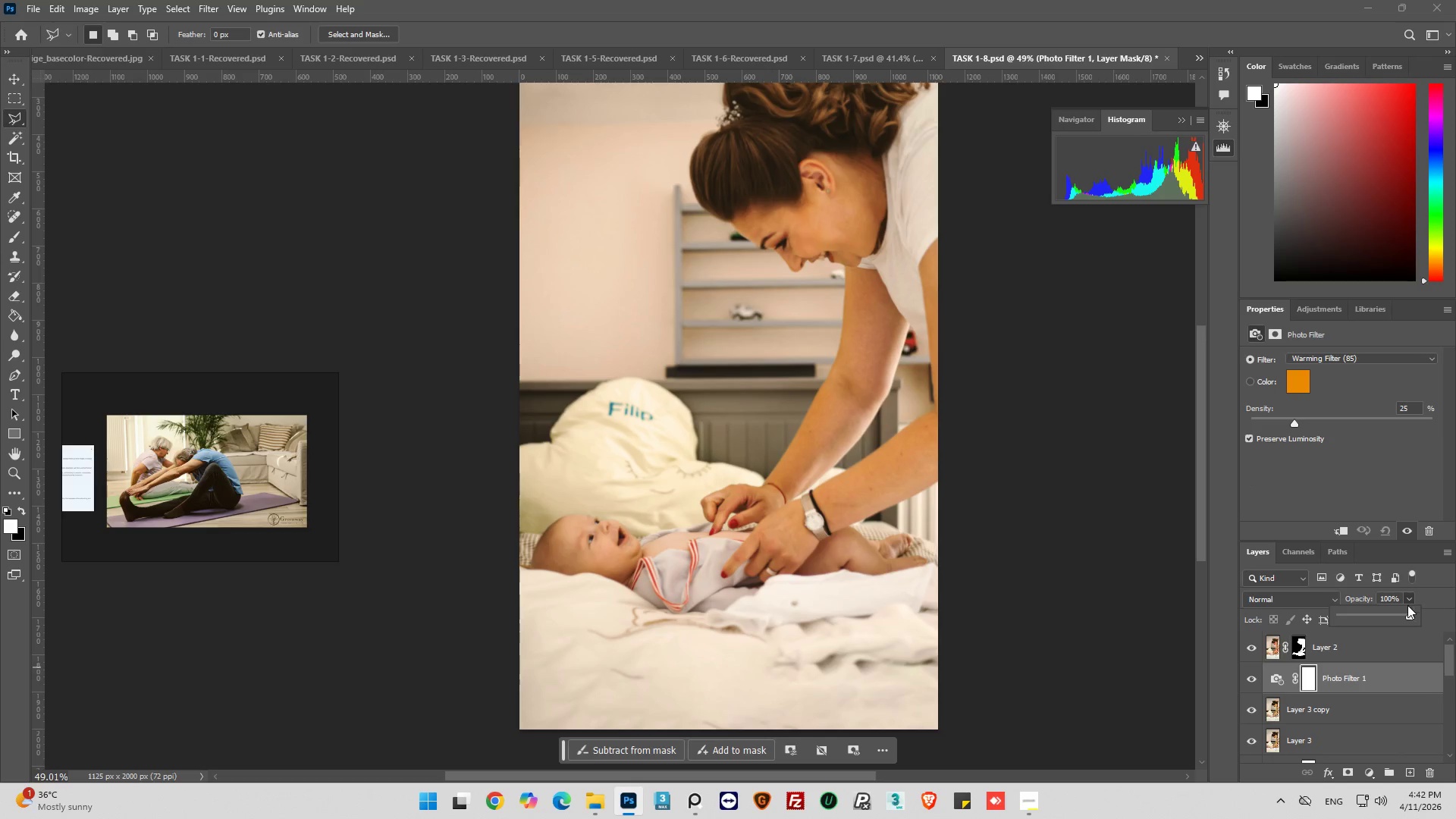 
left_click_drag(start_coordinate=[1400, 611], to_coordinate=[1382, 609])
 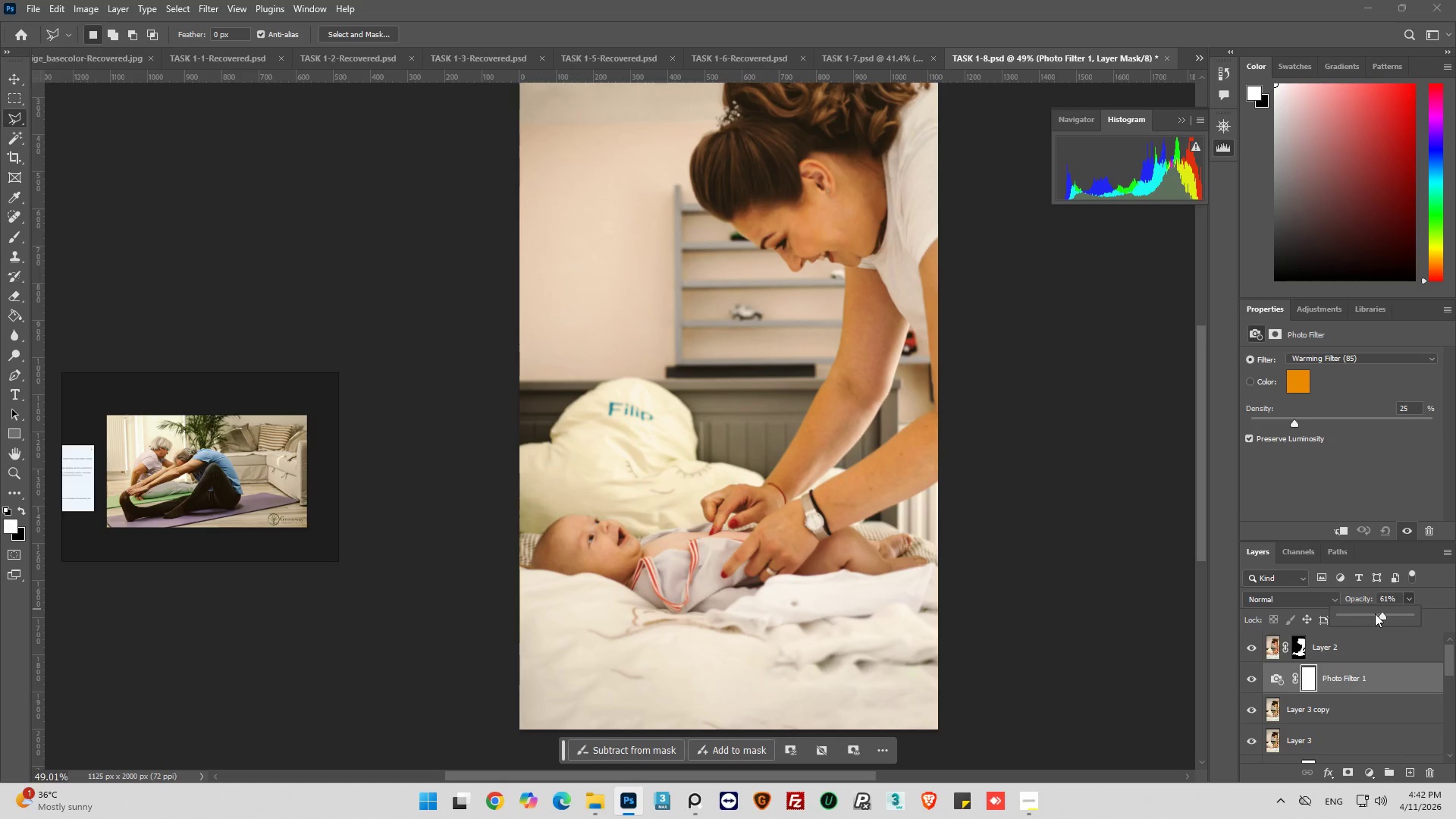 
left_click_drag(start_coordinate=[1375, 613], to_coordinate=[1366, 610])
 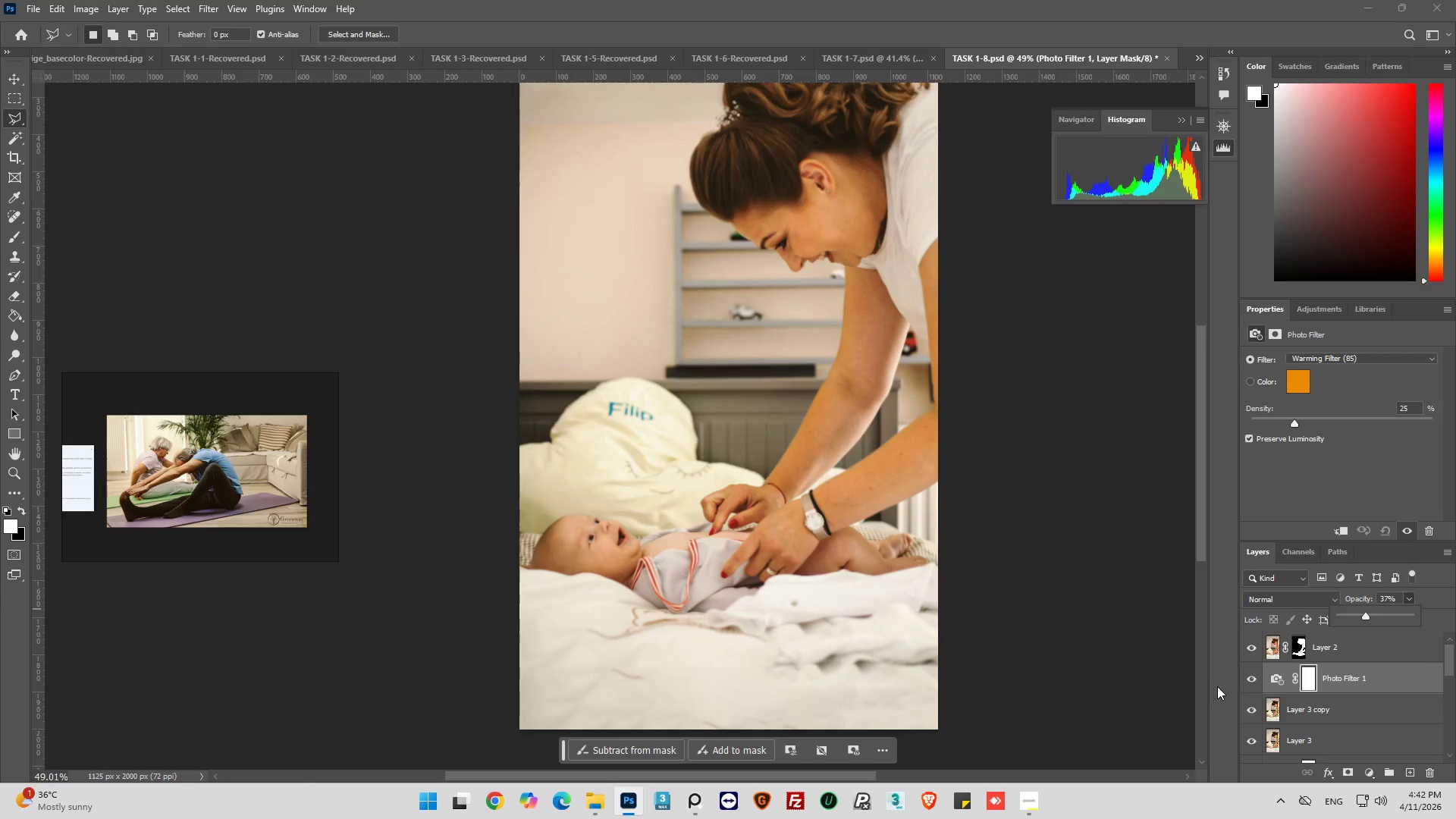 
left_click([1251, 676])
 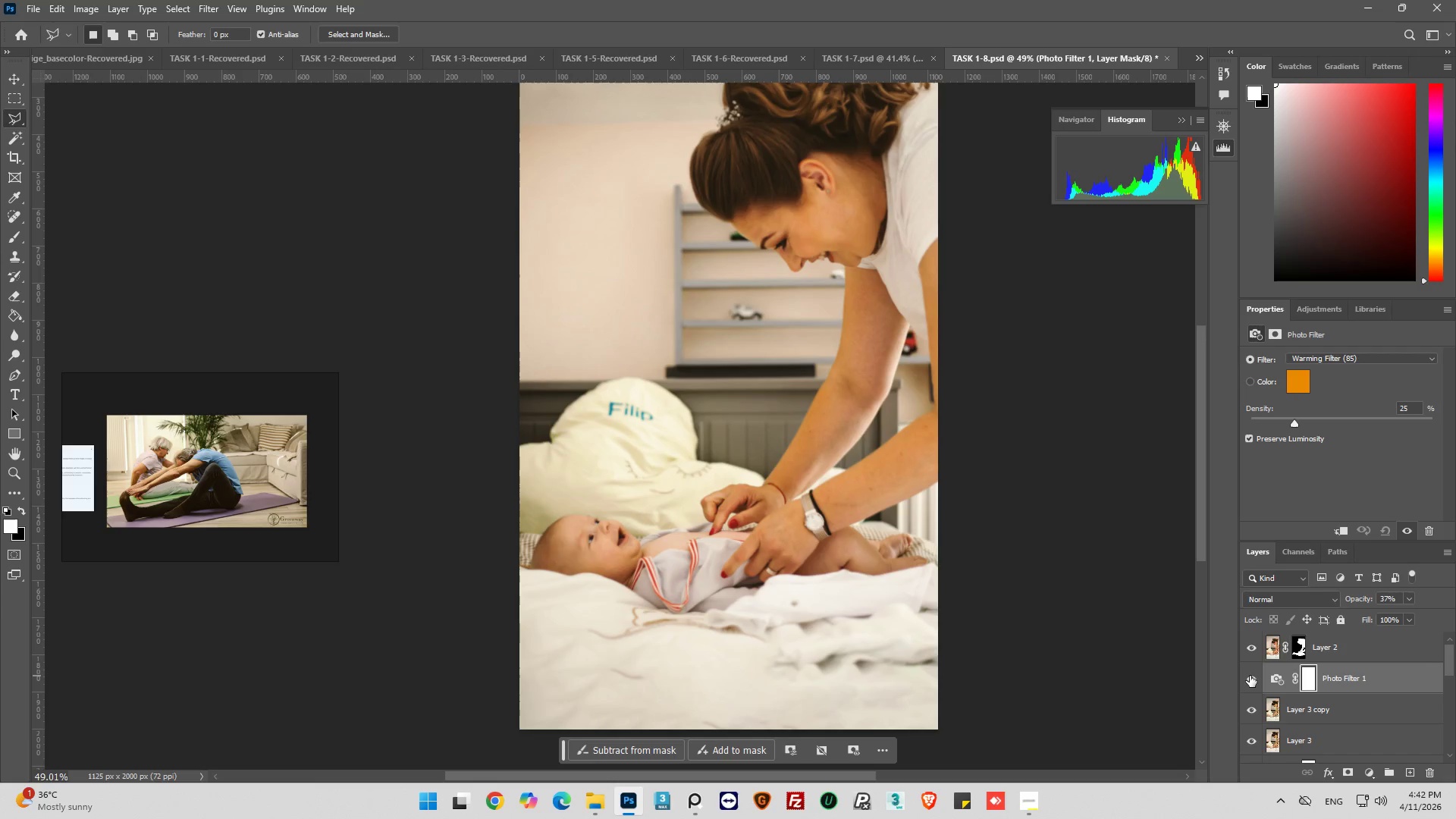 
left_click([1250, 676])
 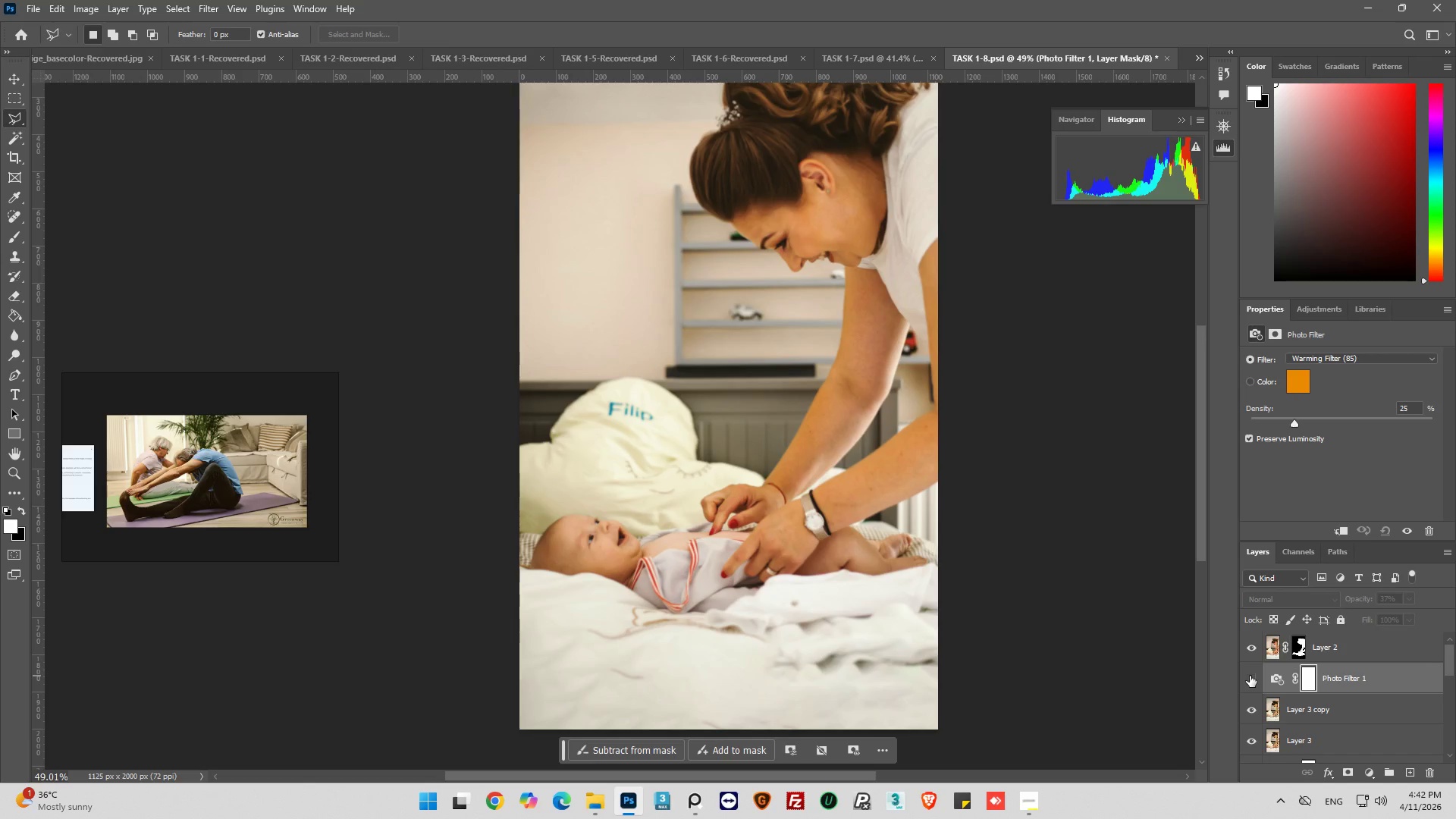 
left_click([1250, 676])
 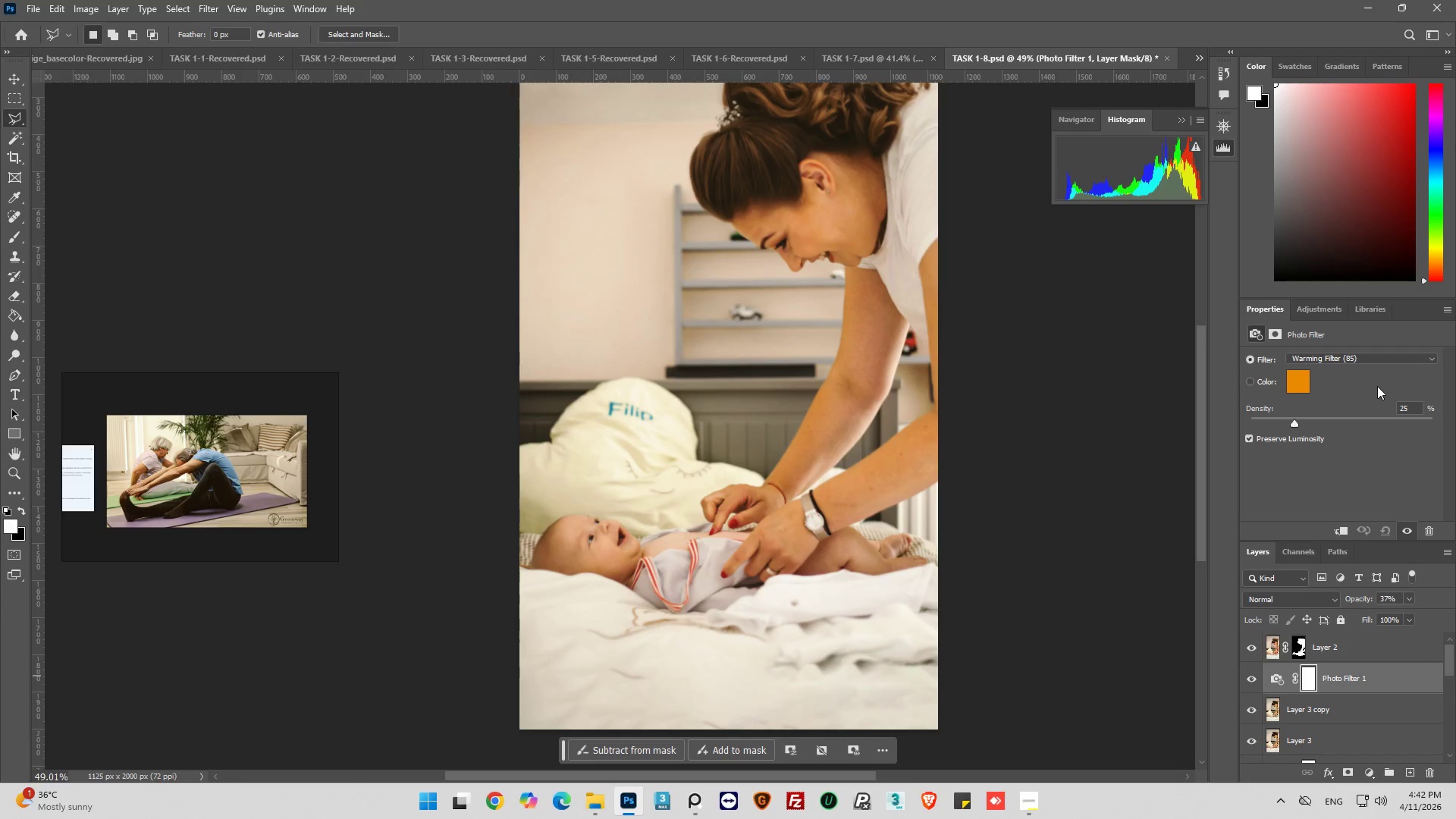 
left_click([1294, 382])
 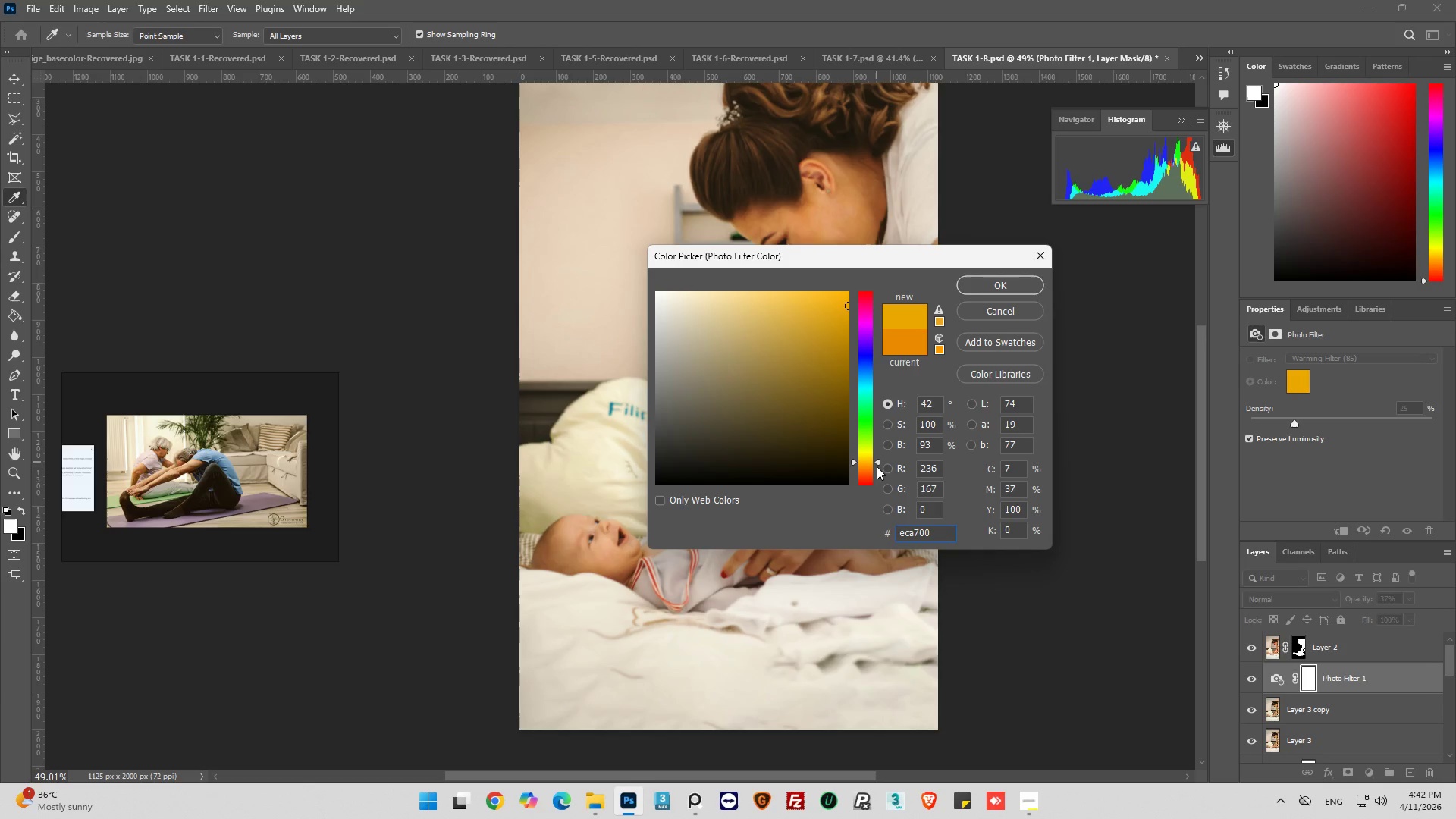 
wait(5.61)
 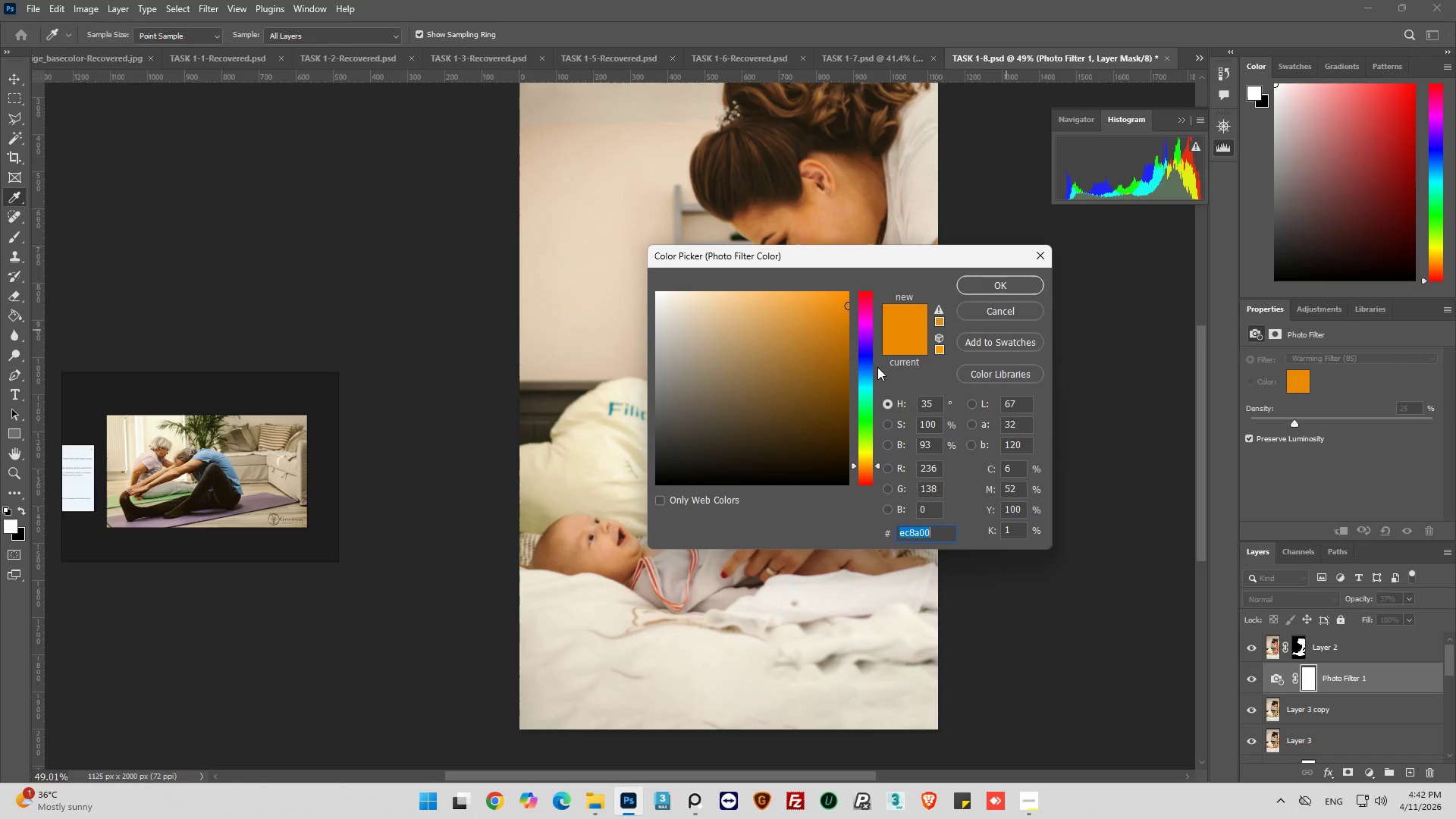 
left_click([993, 285])
 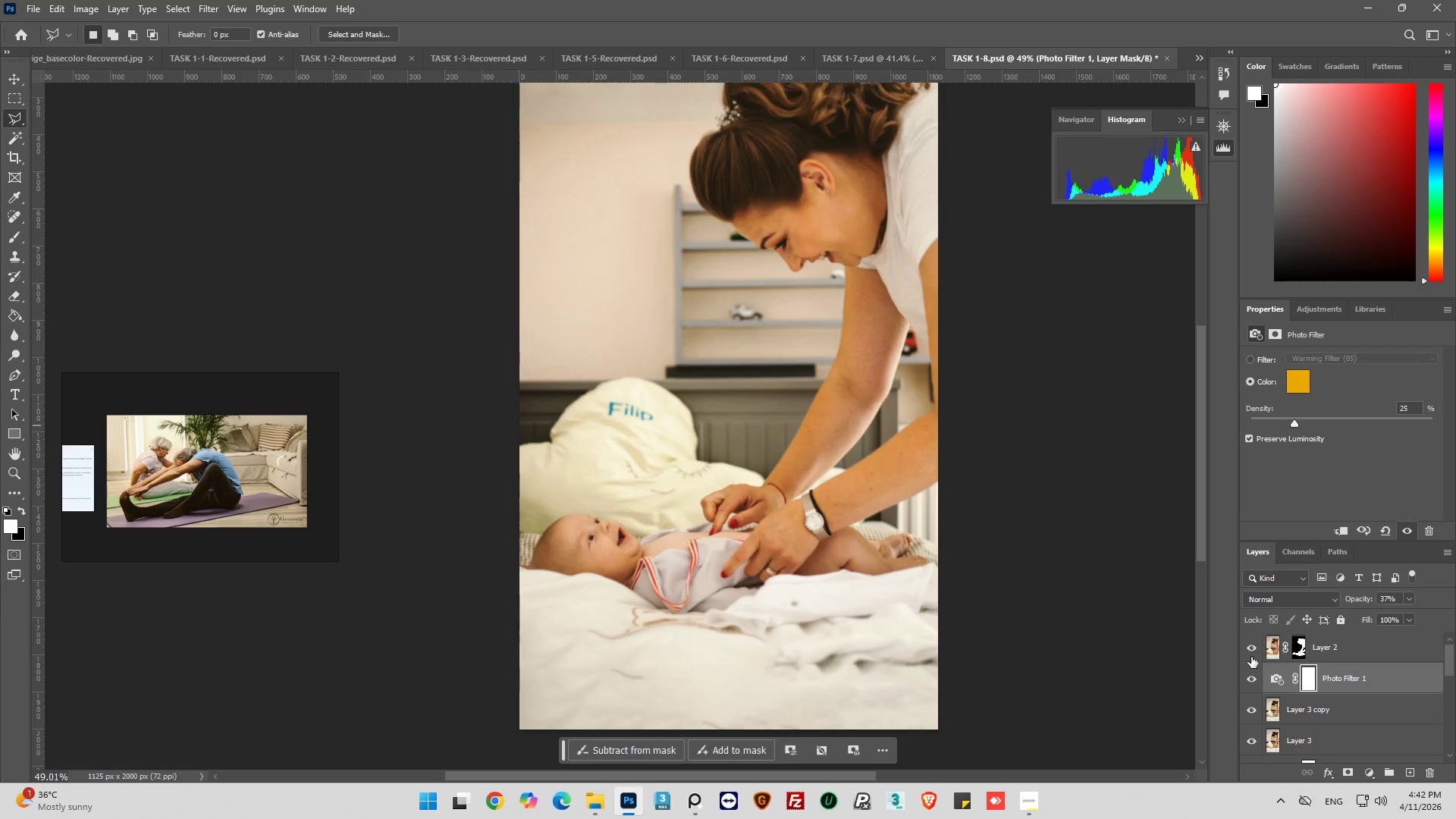 
left_click([1253, 650])
 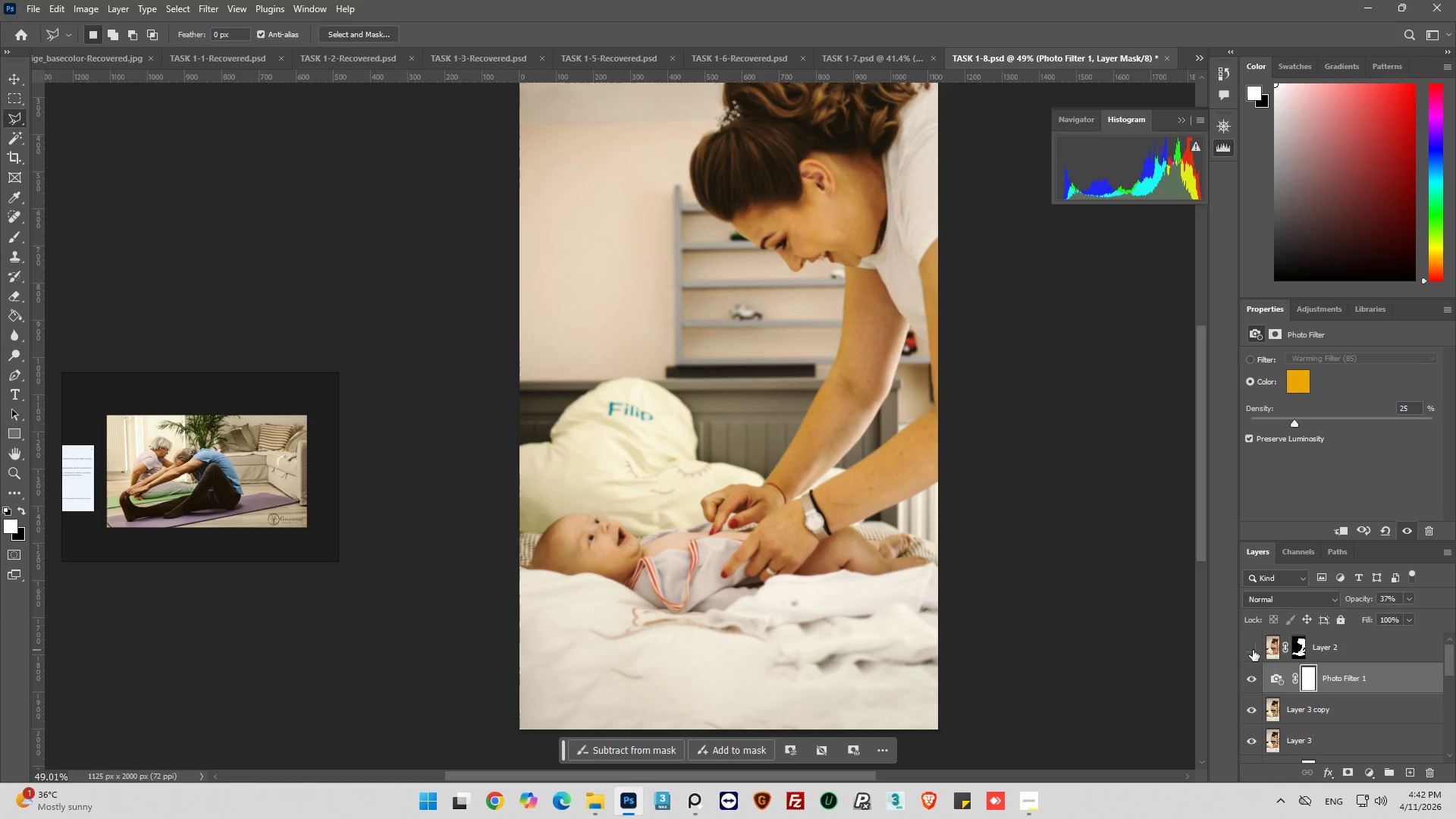 
left_click([1253, 650])
 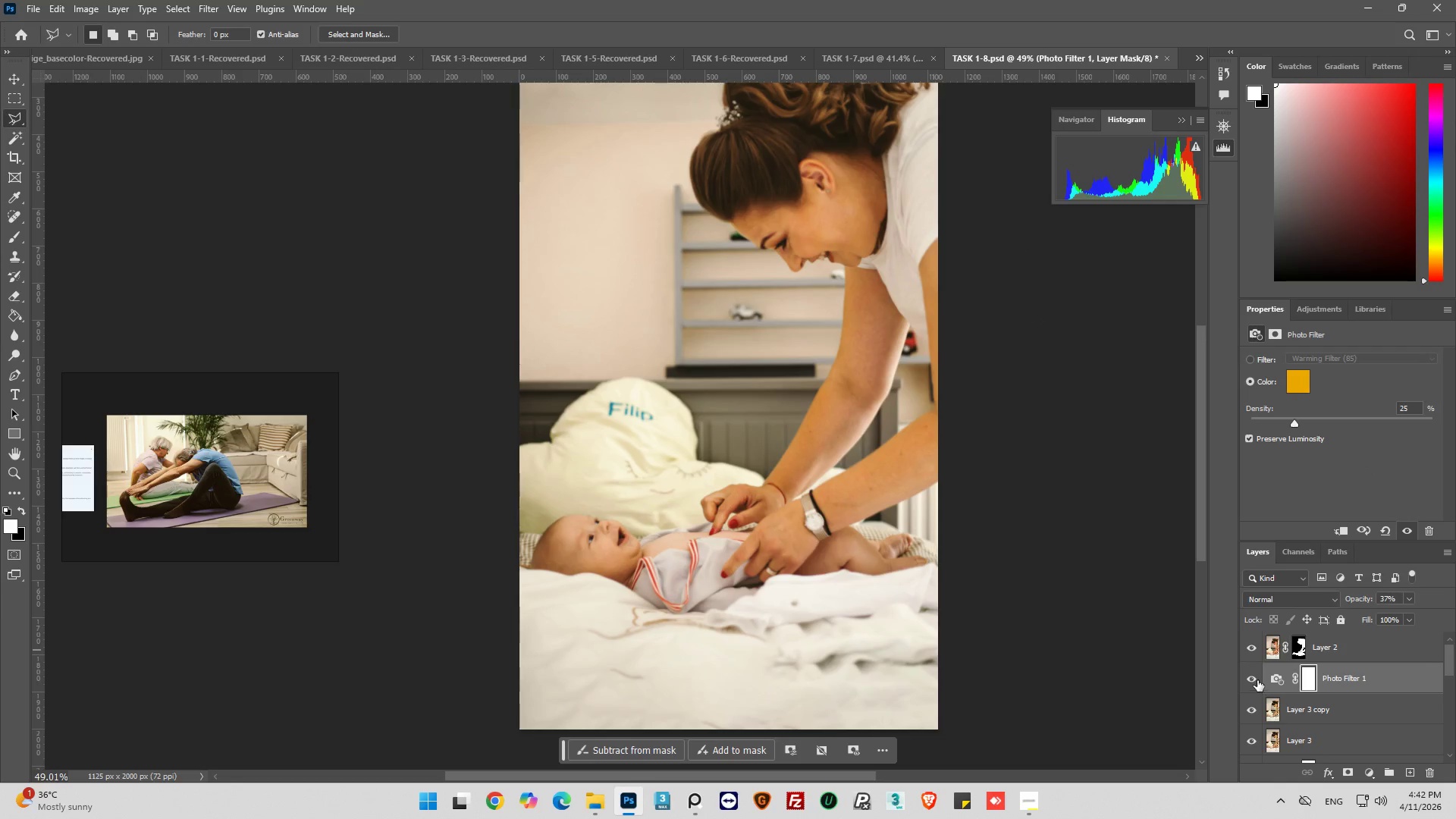 
left_click([1256, 679])
 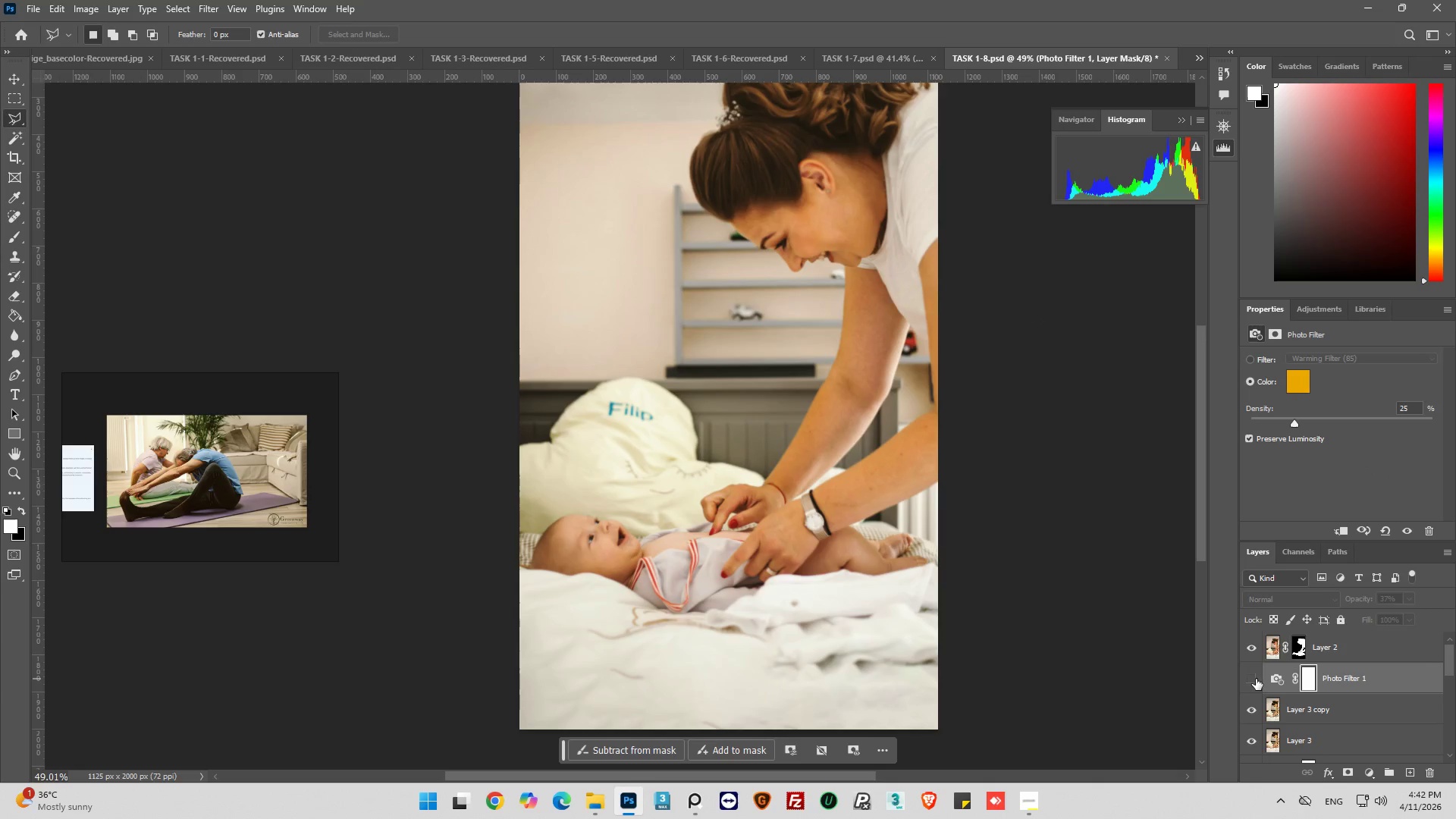 
left_click([1256, 679])
 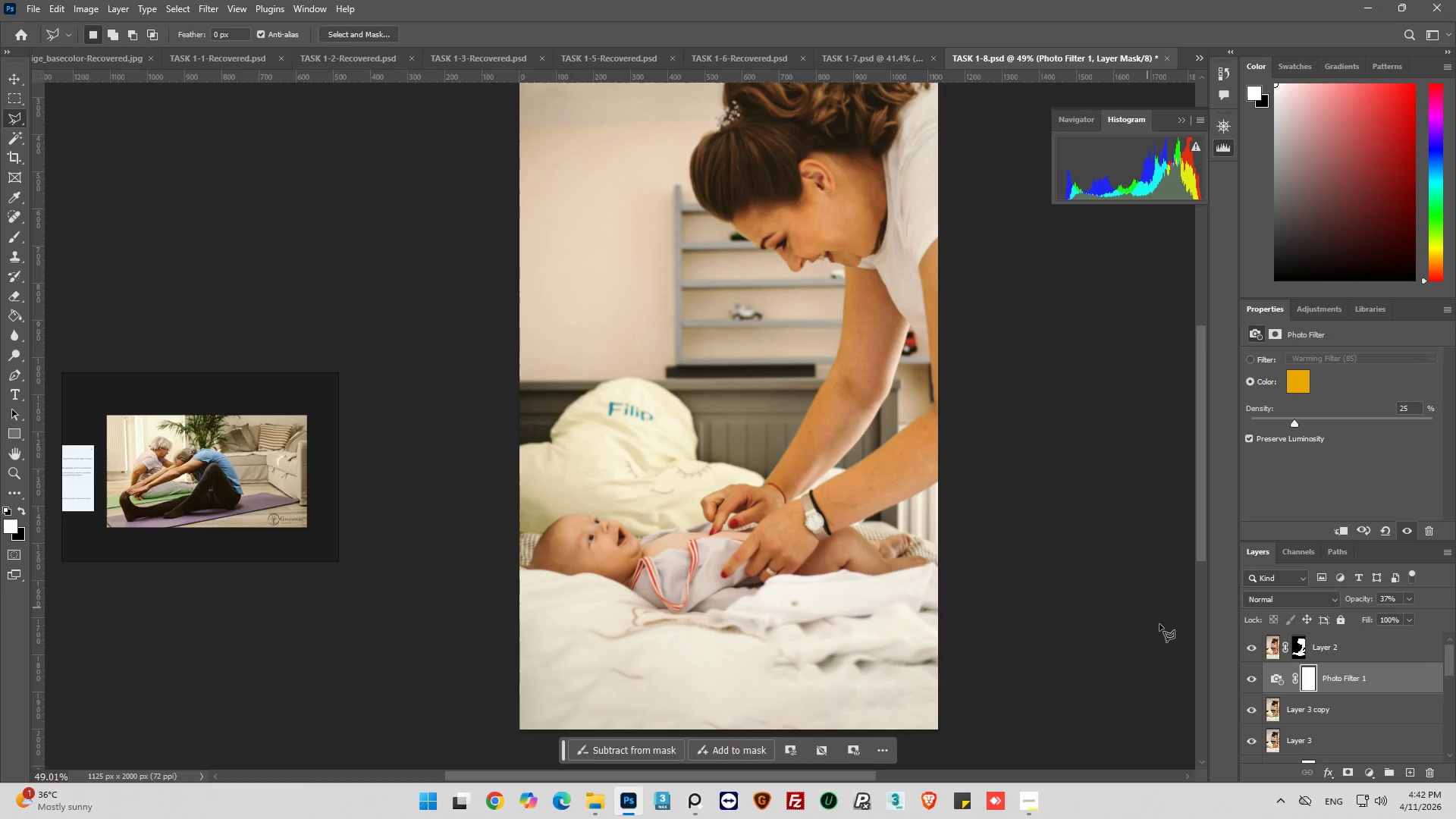 
wait(5.11)
 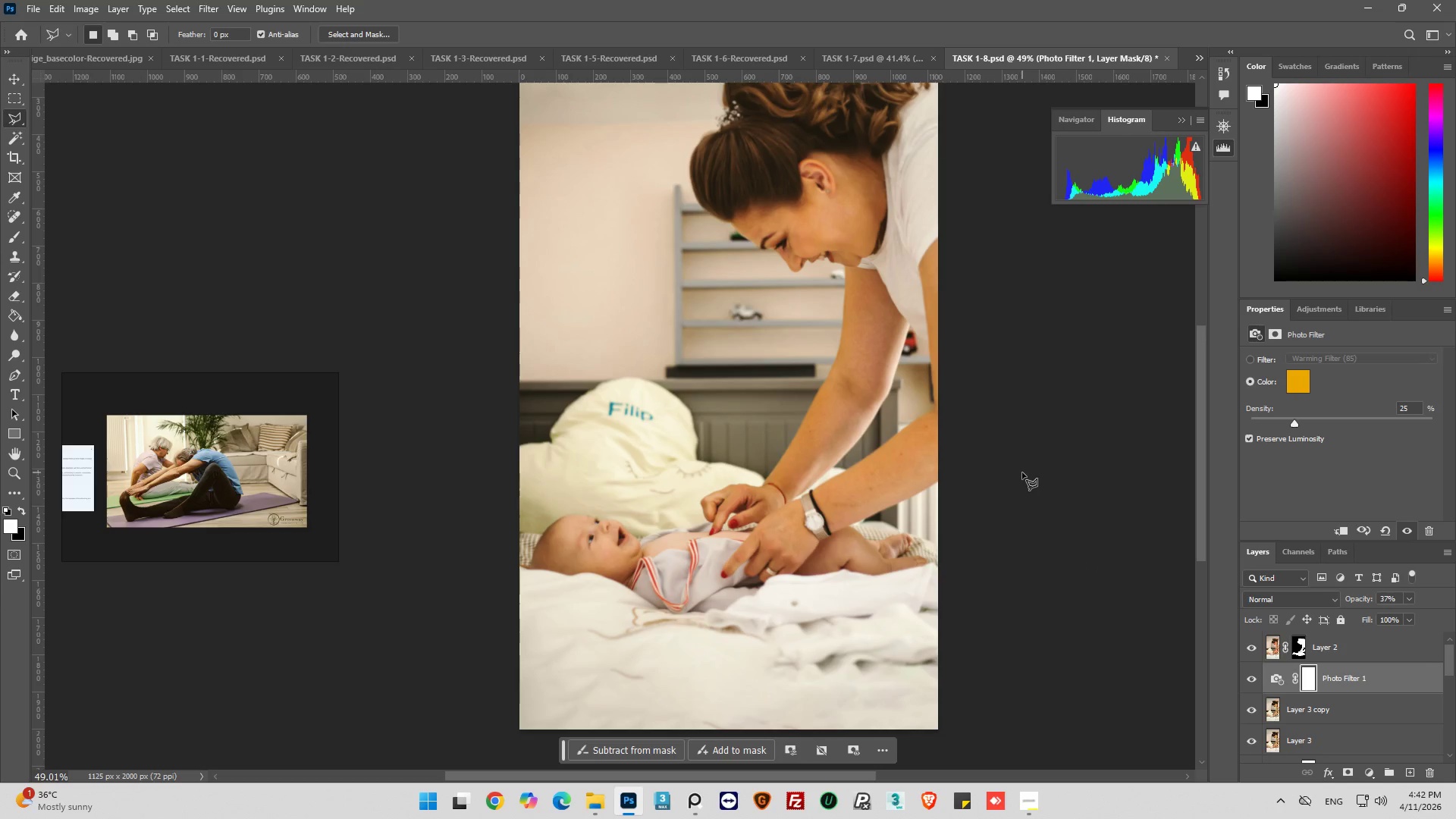 
left_click([1270, 679])
 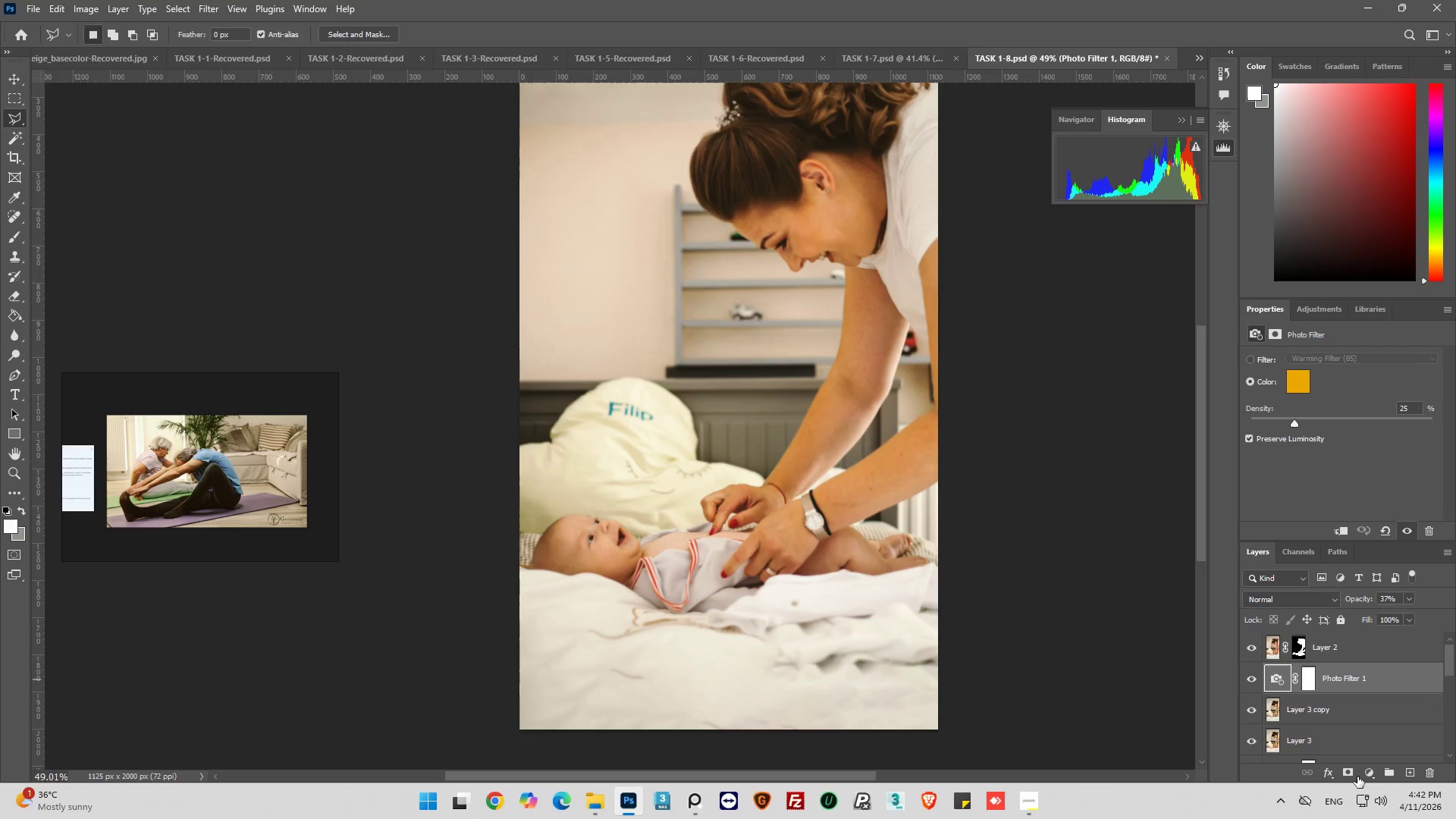 
left_click([1365, 771])
 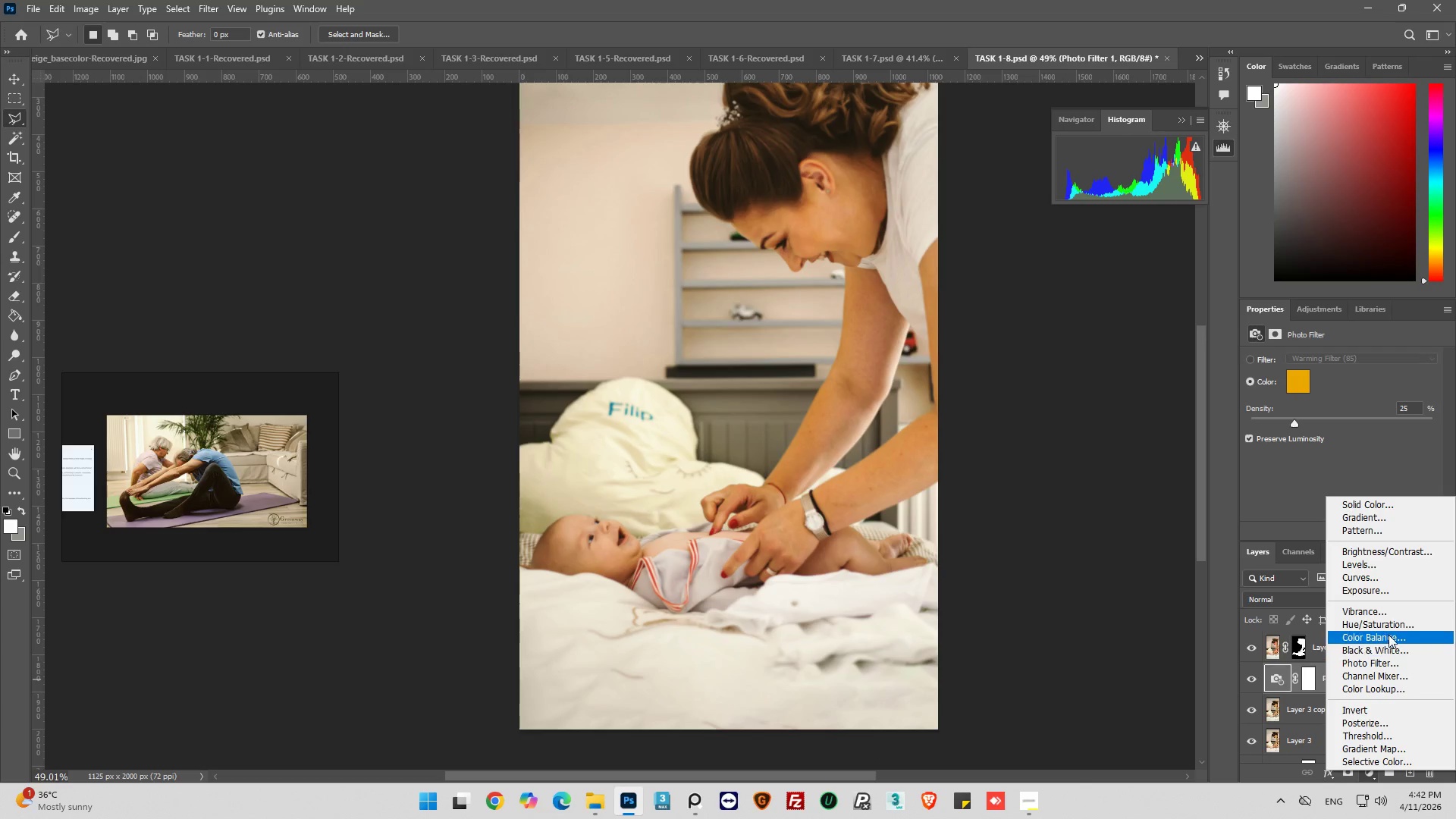 
left_click([1380, 556])
 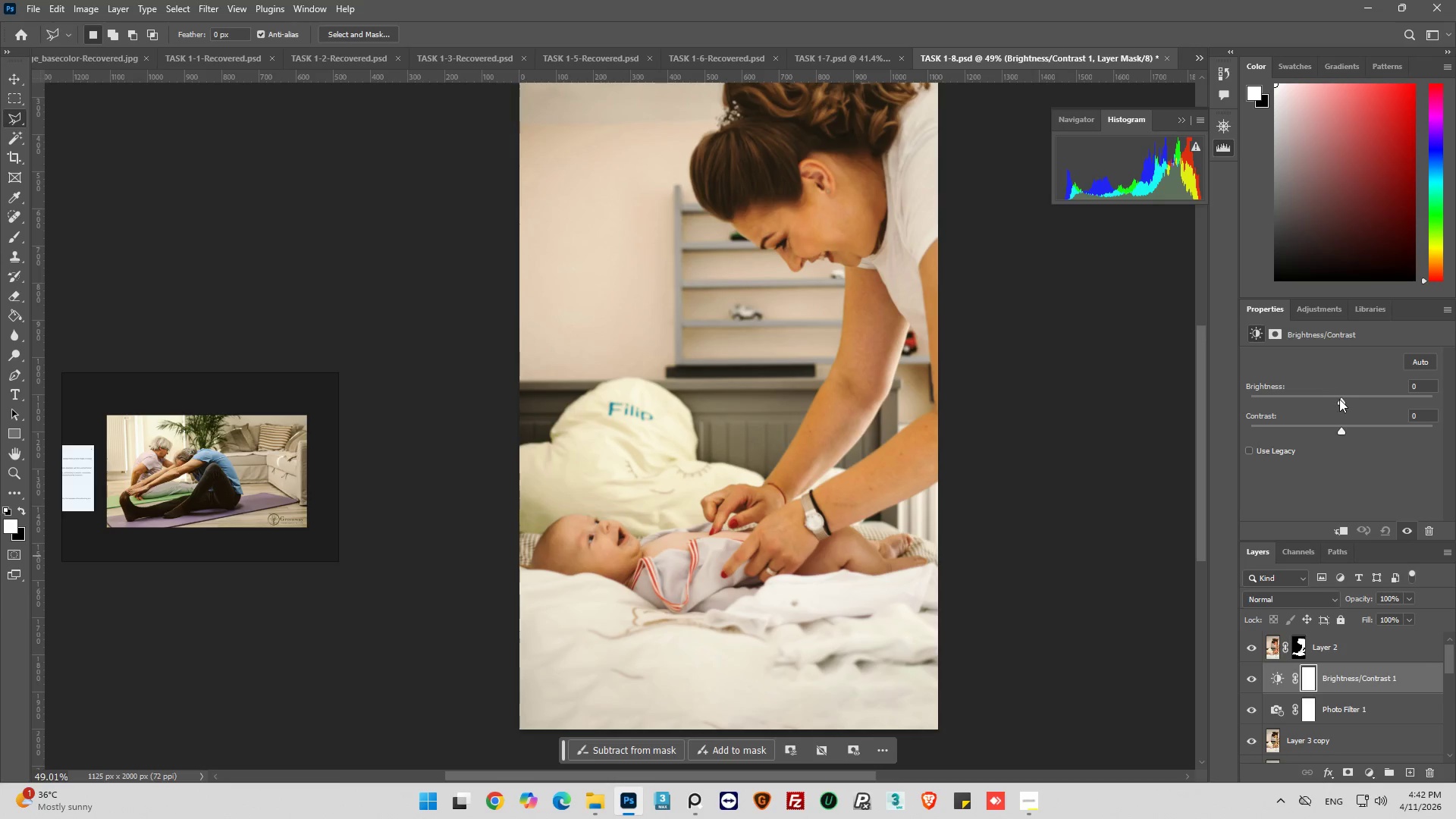 
left_click_drag(start_coordinate=[1339, 399], to_coordinate=[1335, 400])
 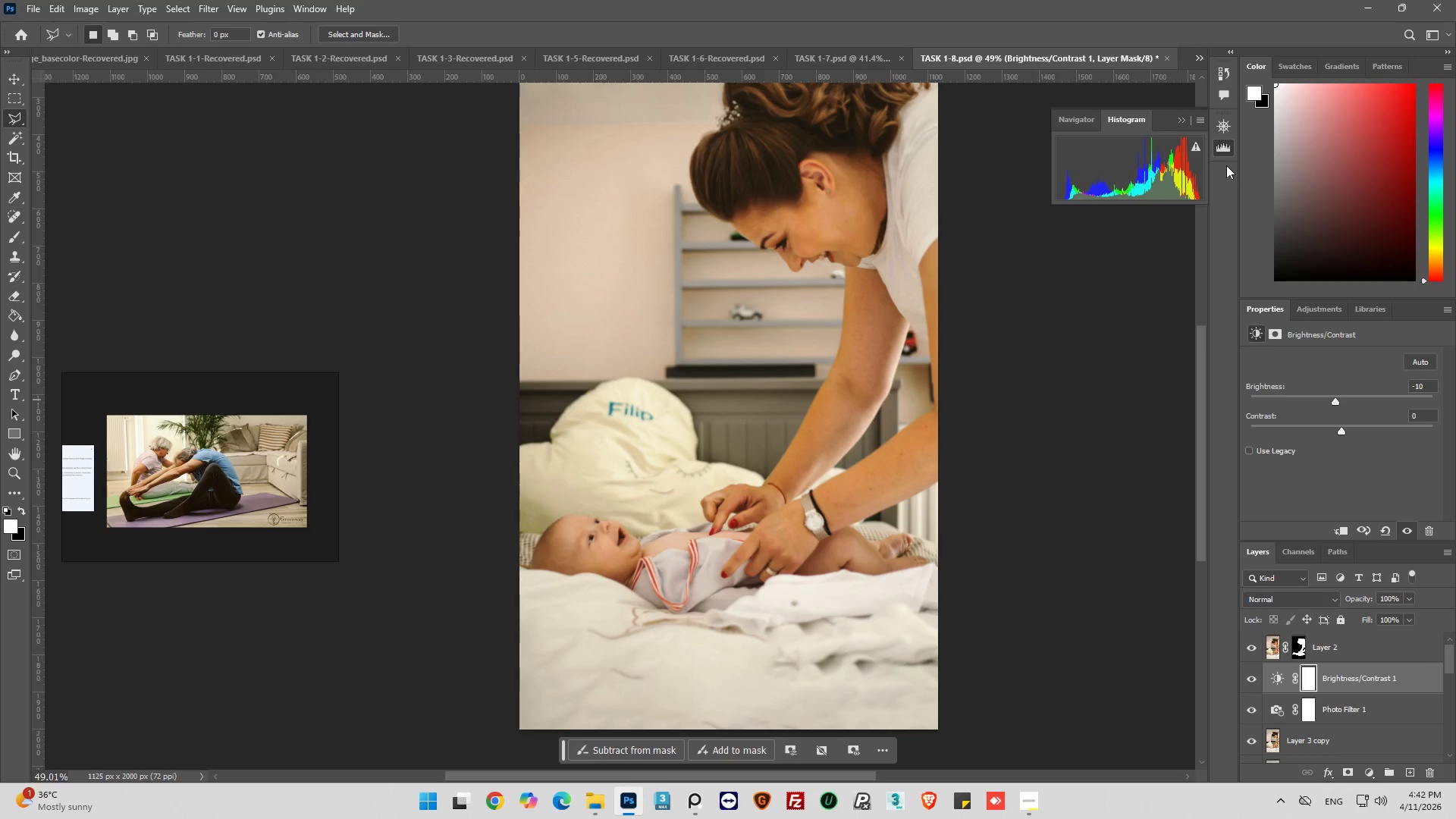 
left_click([1219, 148])
 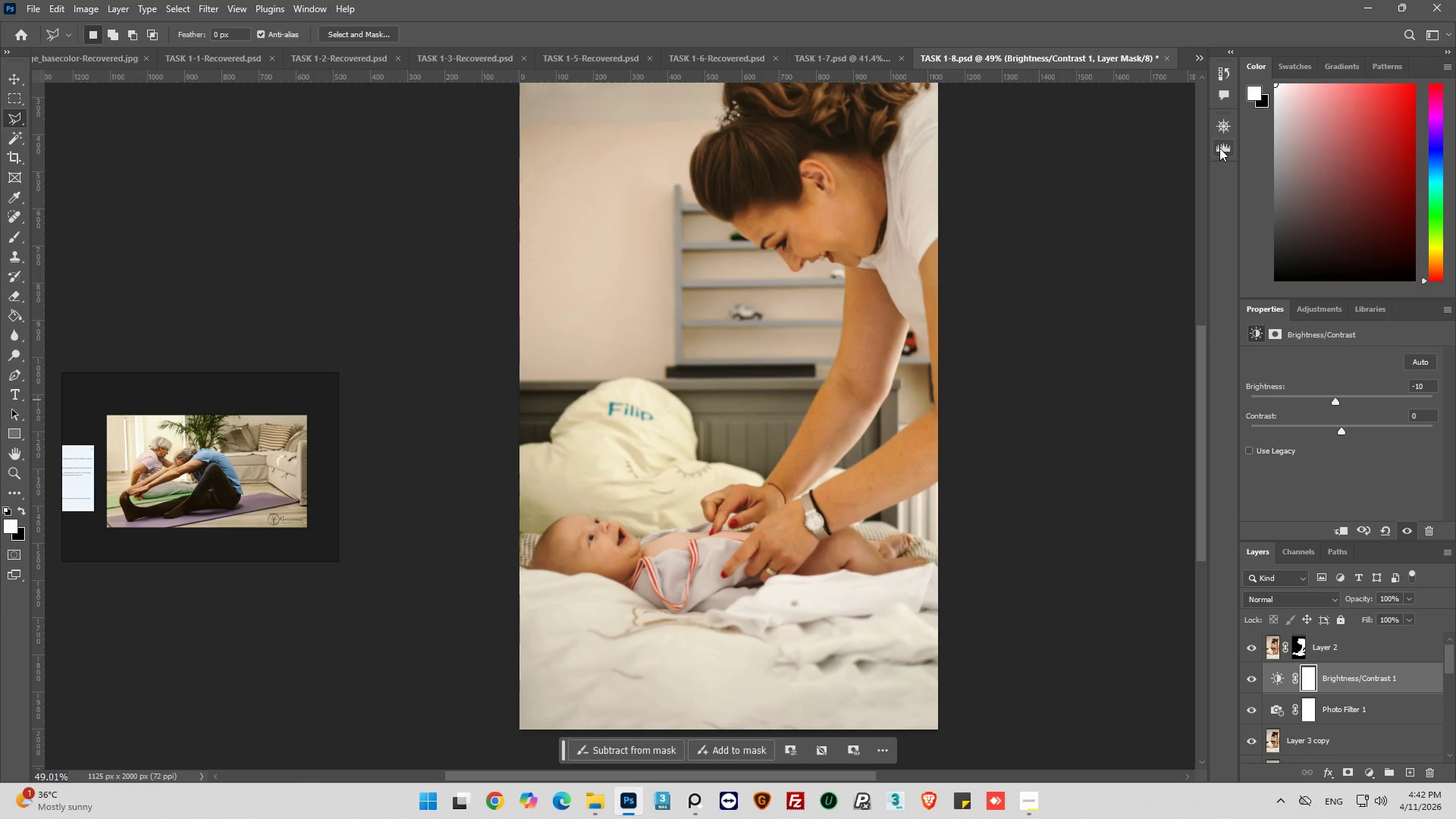 
left_click([1219, 148])
 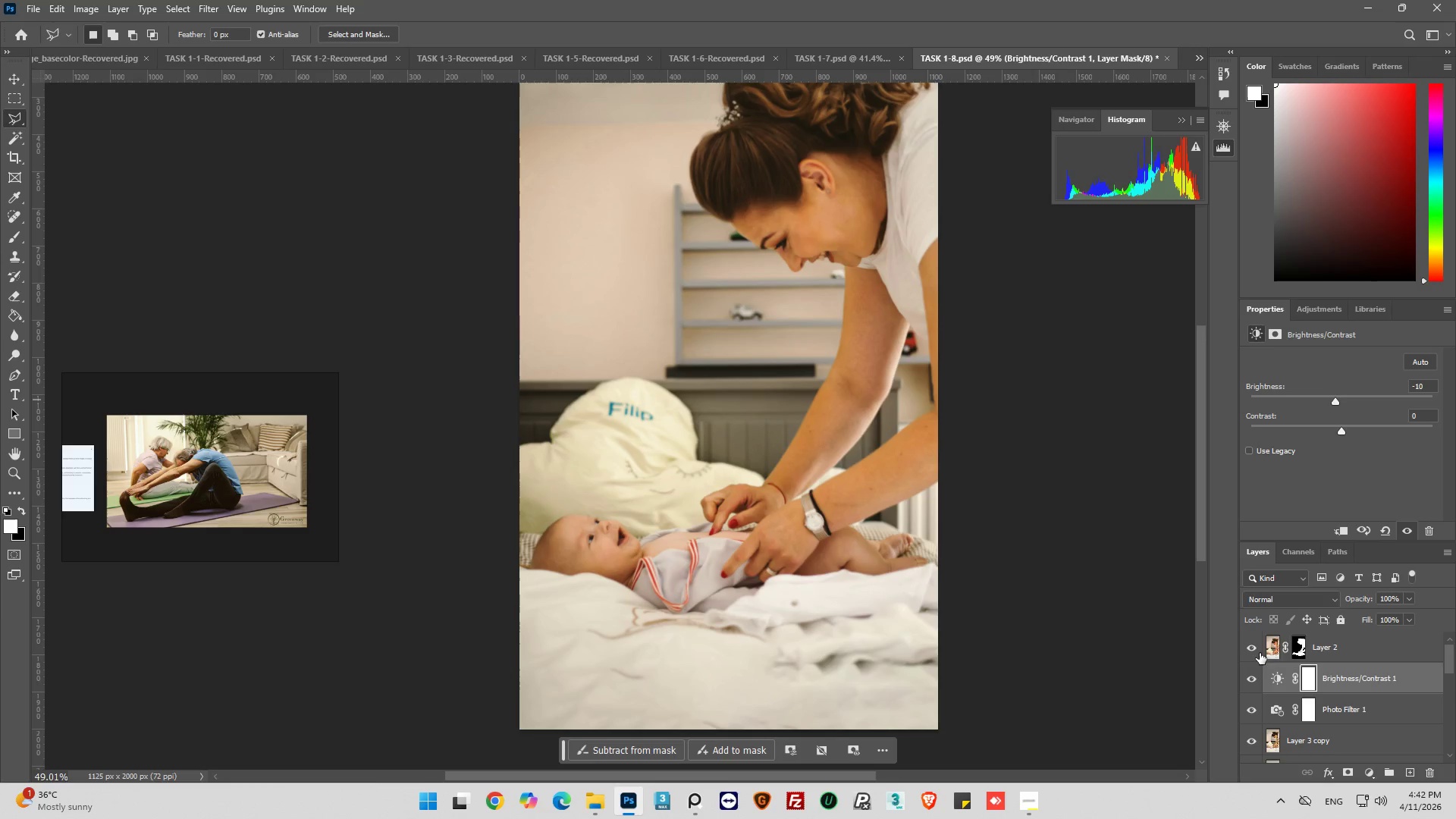 
left_click([1269, 654])
 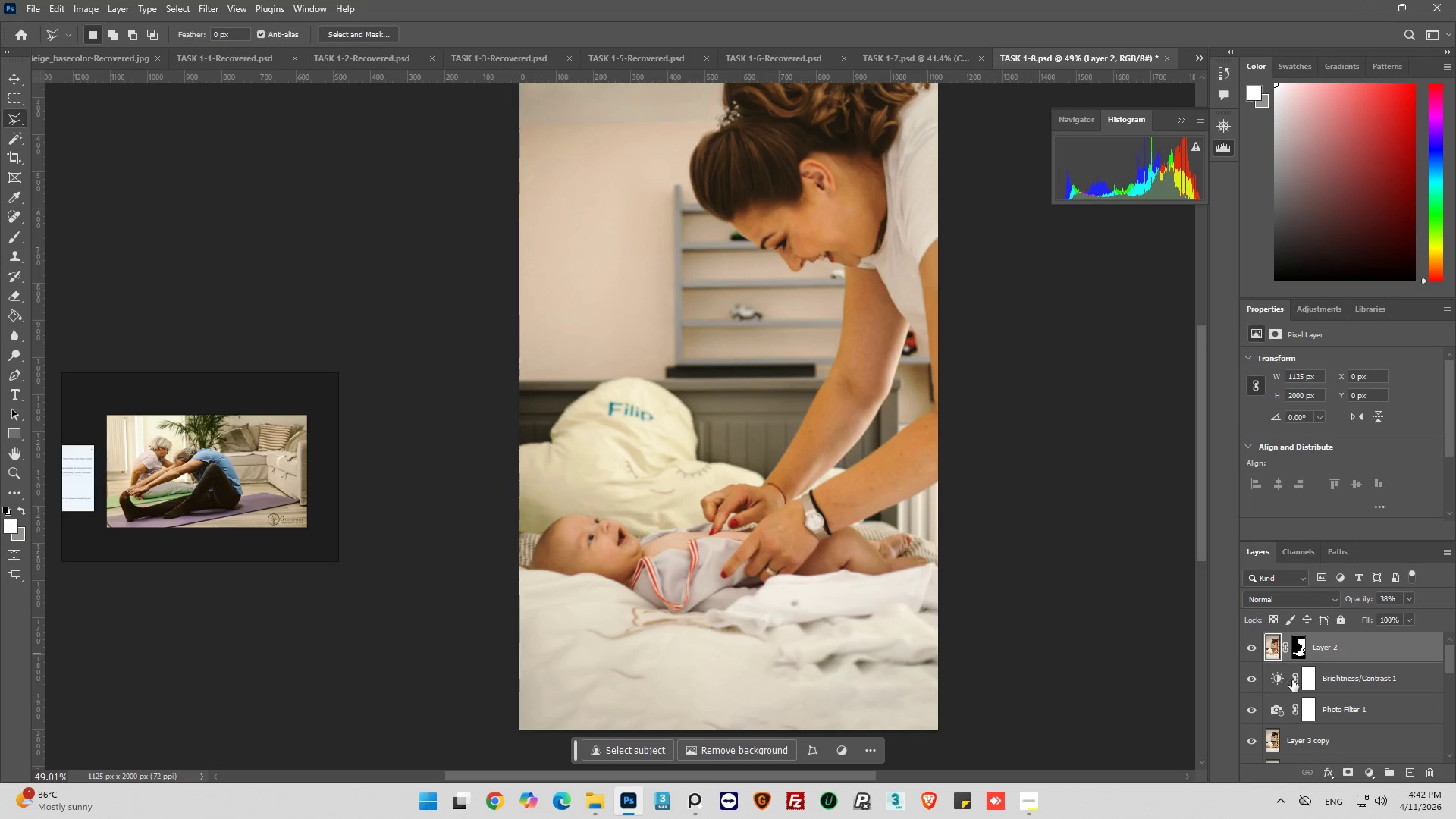 
scroll: coordinate [1295, 707], scroll_direction: down, amount: 19.0
 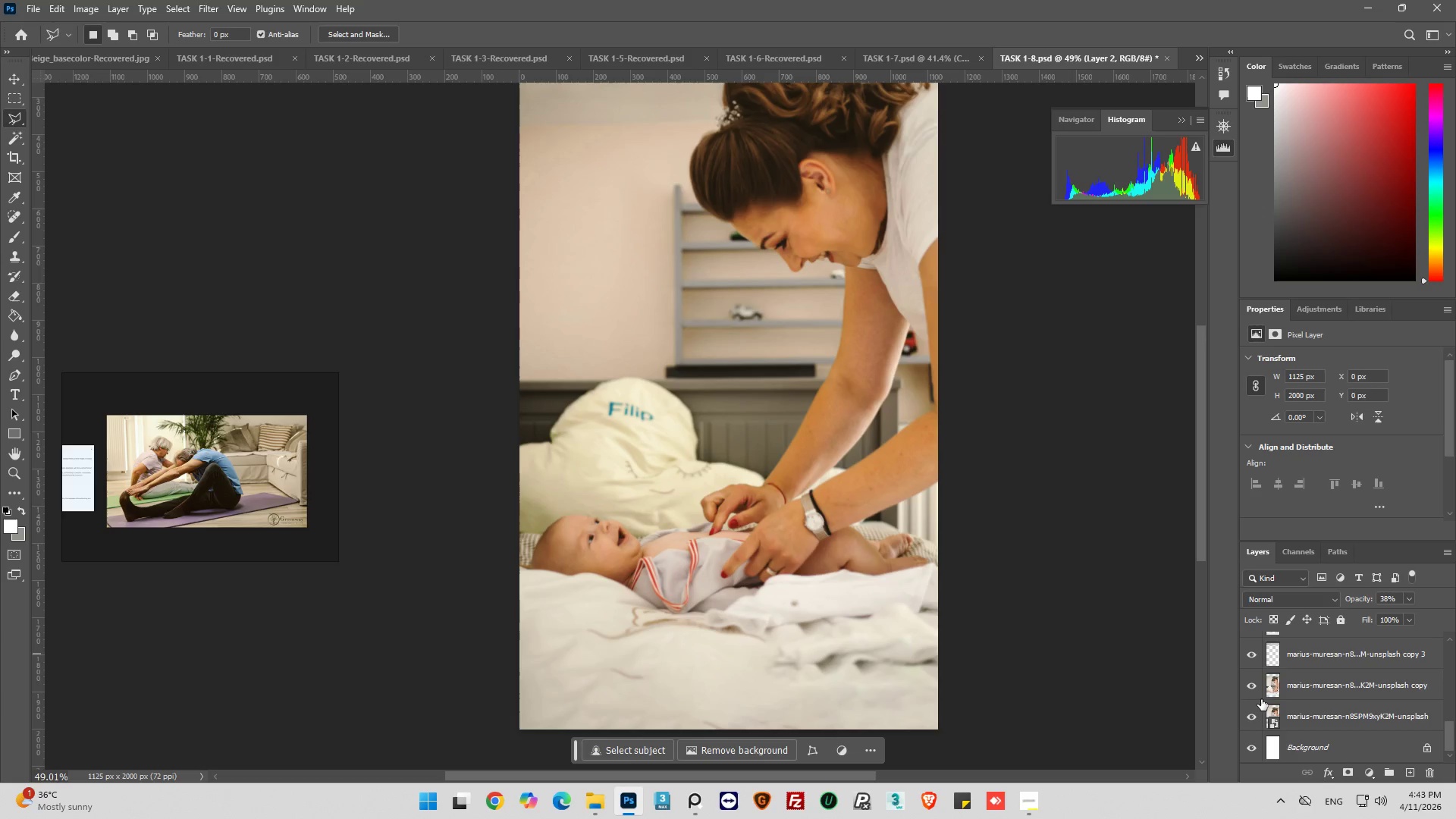 
scroll: coordinate [1265, 695], scroll_direction: up, amount: 3.0
 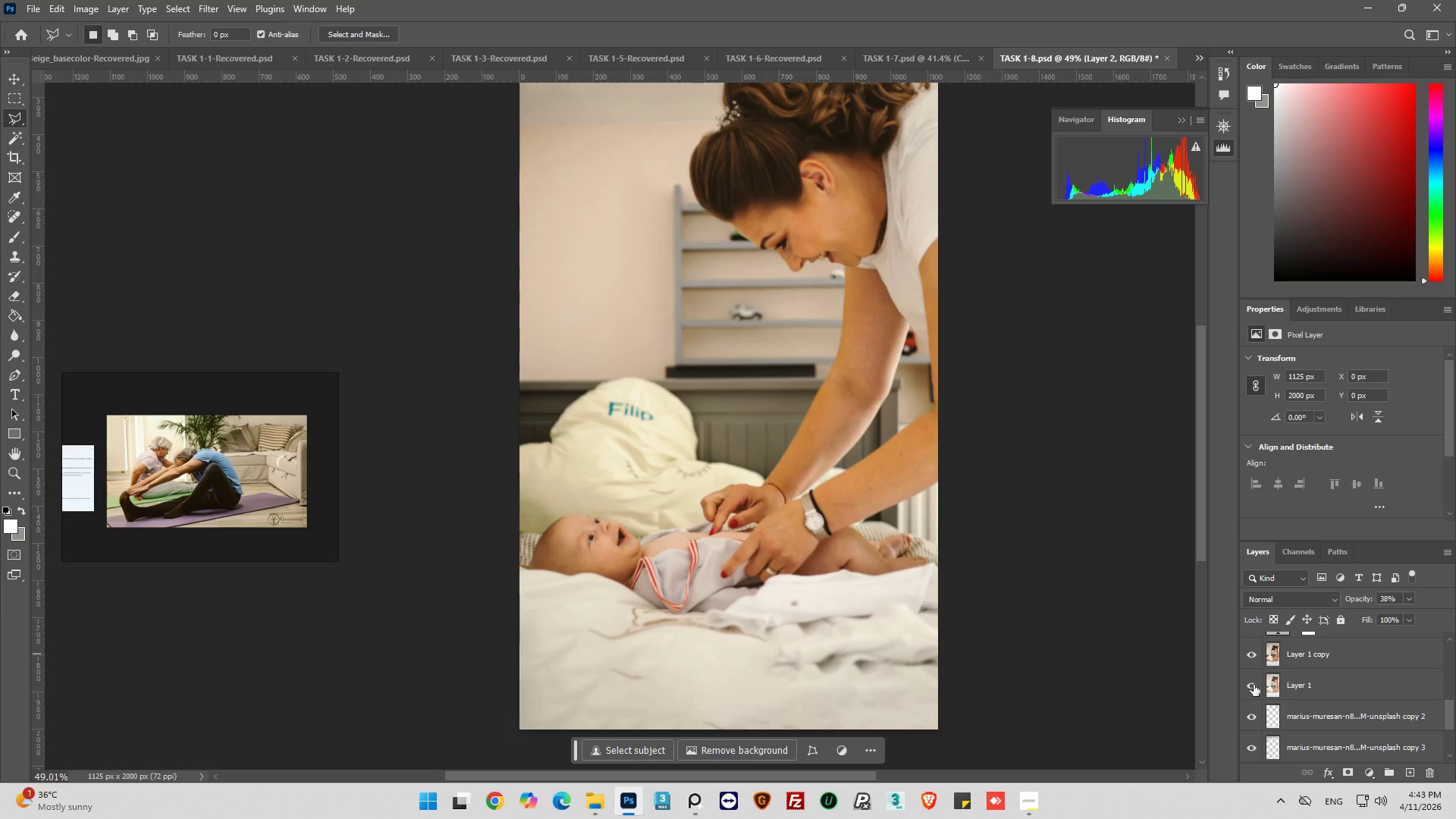 
hold_key(key=AltLeft, duration=1.5)
left_click([1250, 685])
 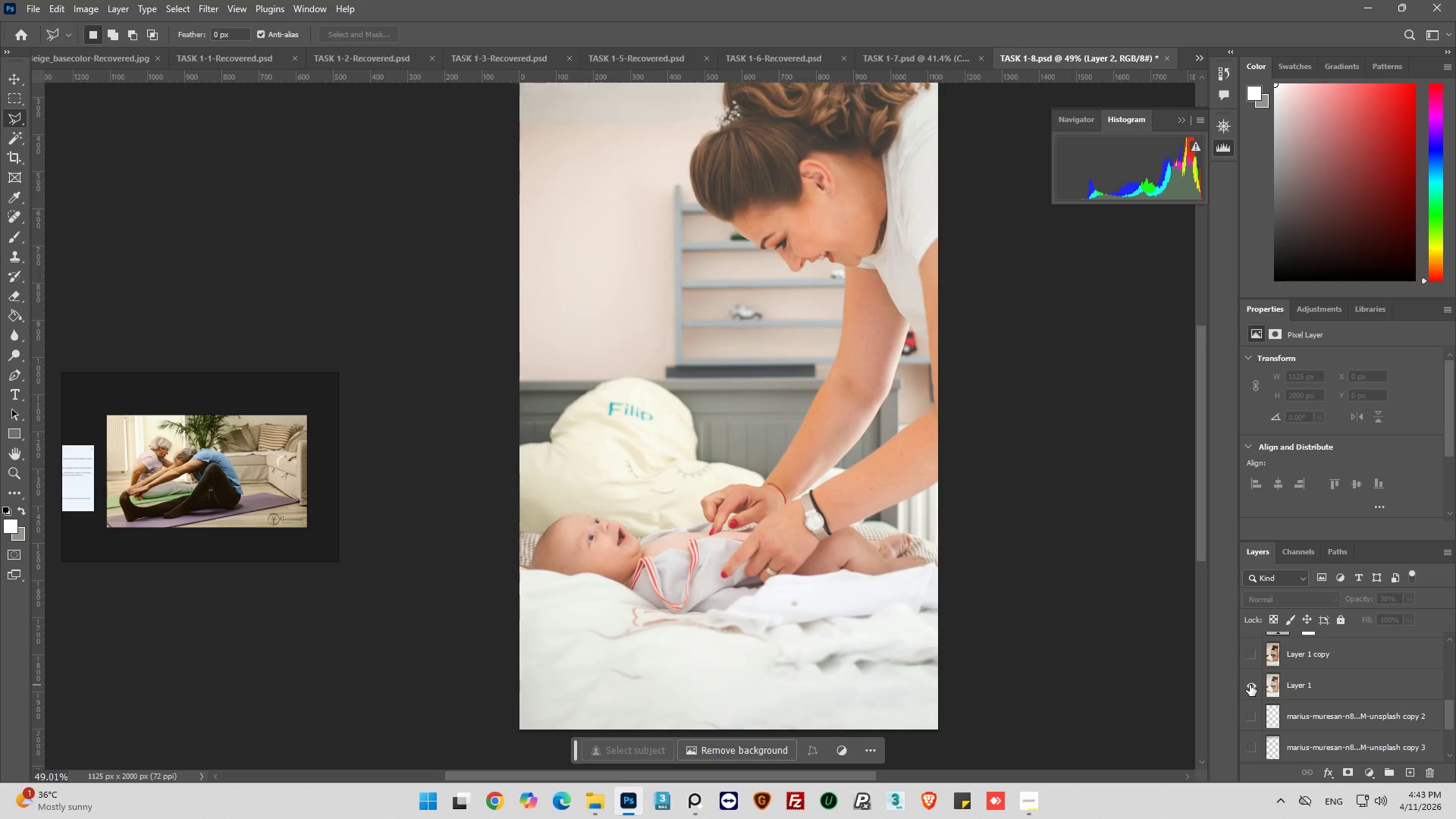 
hold_key(key=AltLeft, duration=1.19)
left_click([1250, 685])
 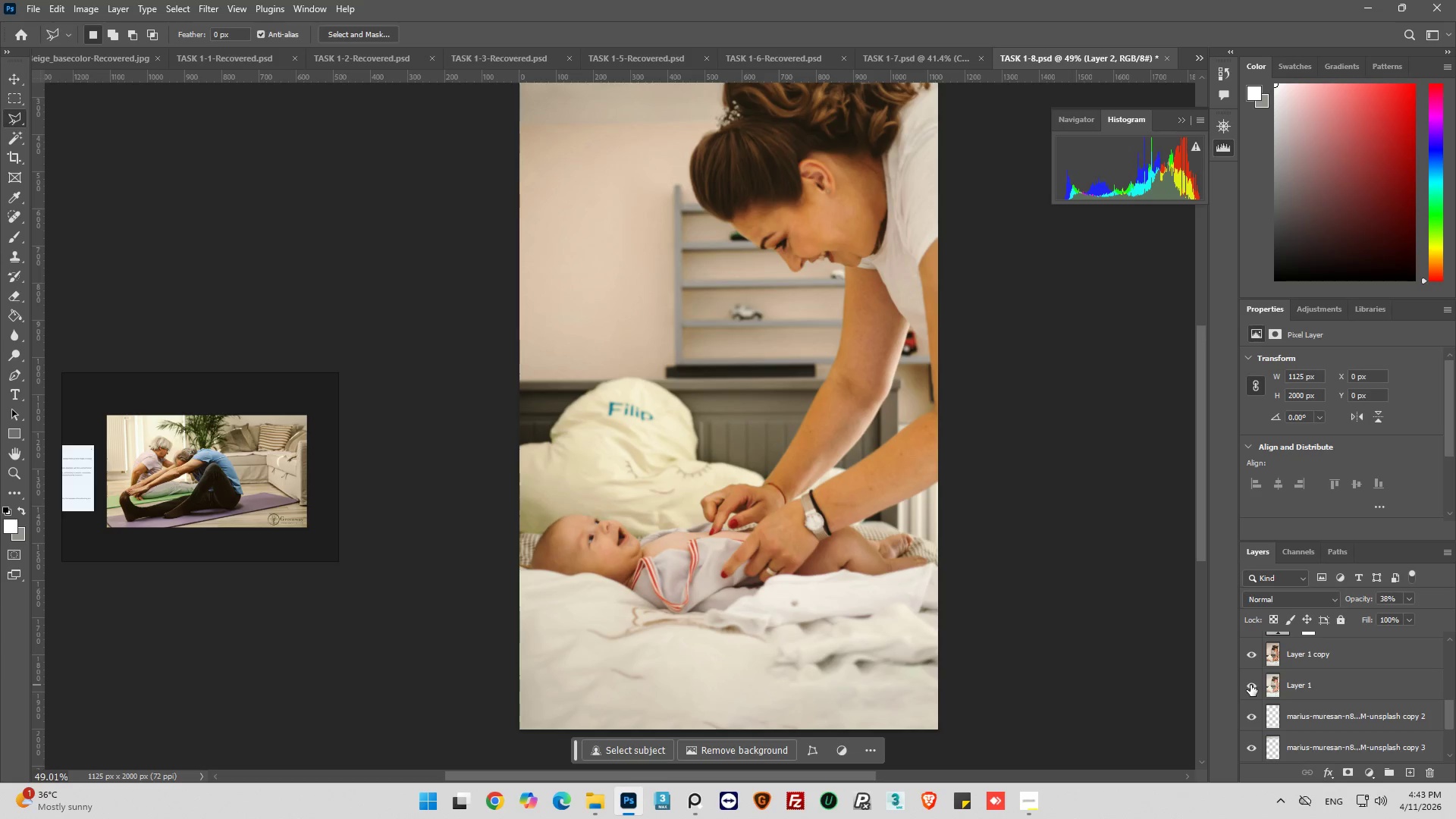 
scroll: coordinate [1335, 692], scroll_direction: up, amount: 13.0
 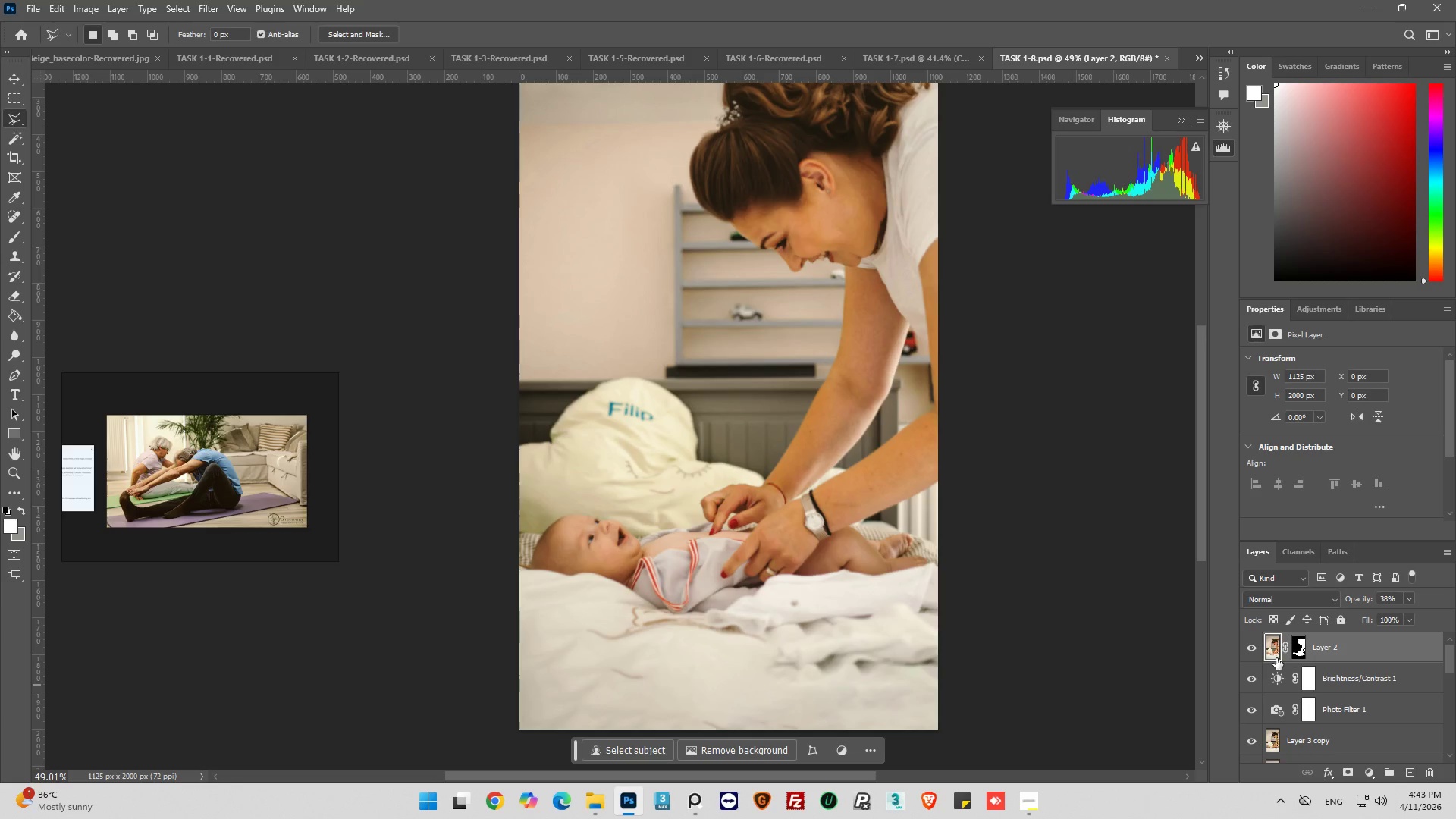 
left_click([1411, 599])
 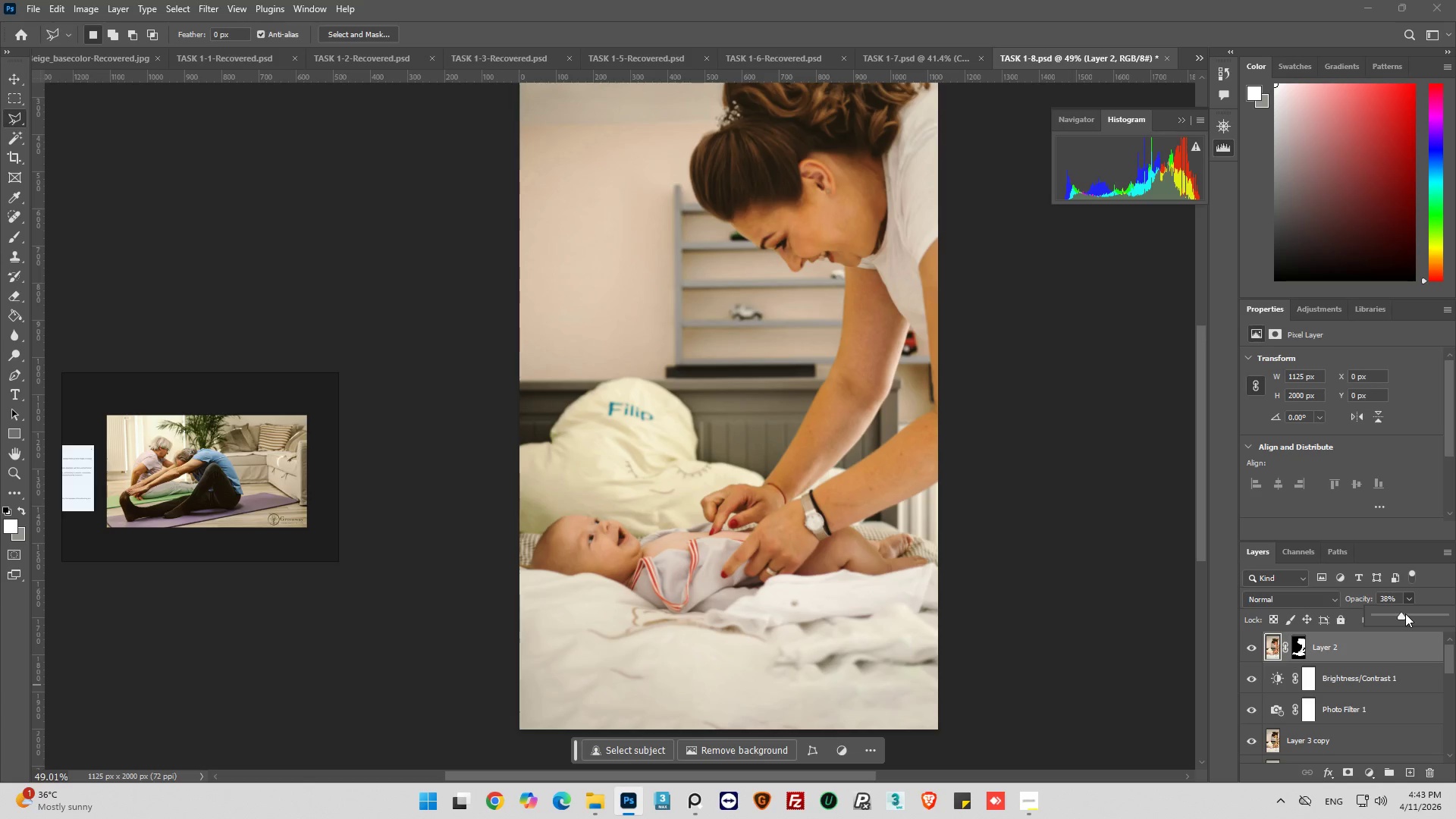 
left_click_drag(start_coordinate=[1405, 613], to_coordinate=[1399, 616])
 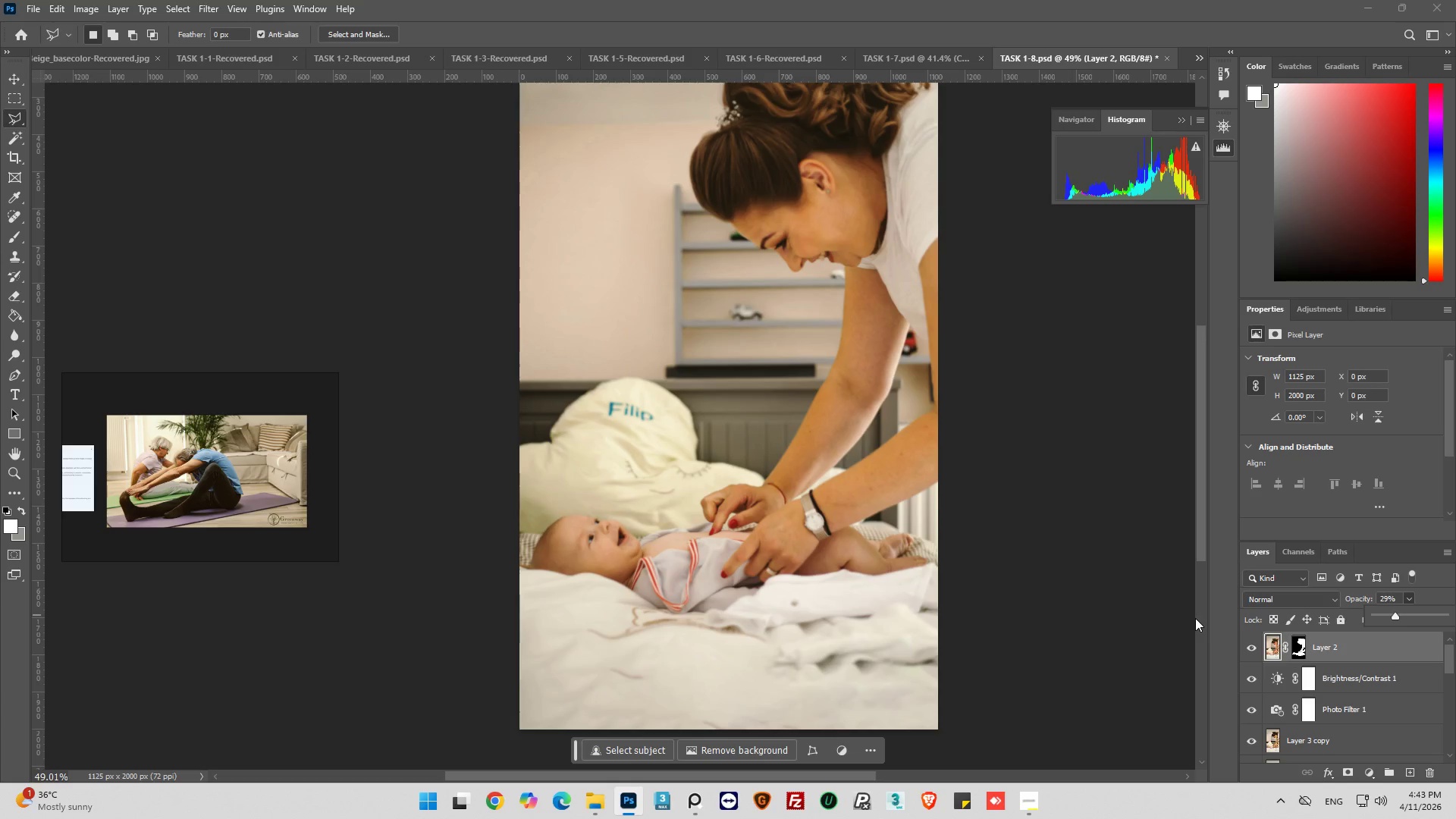 
left_click([1250, 647])
 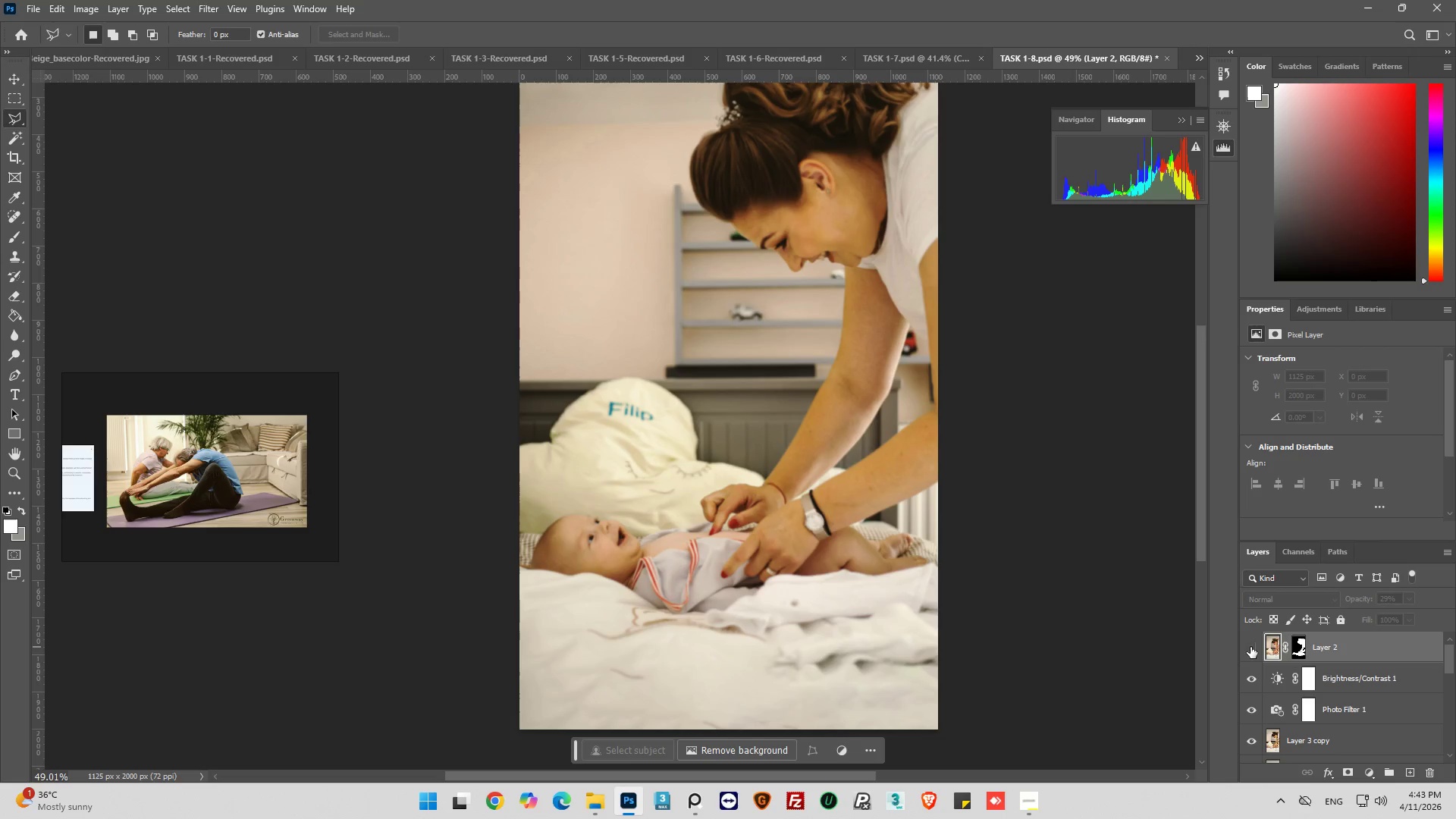 
left_click([1250, 647])
 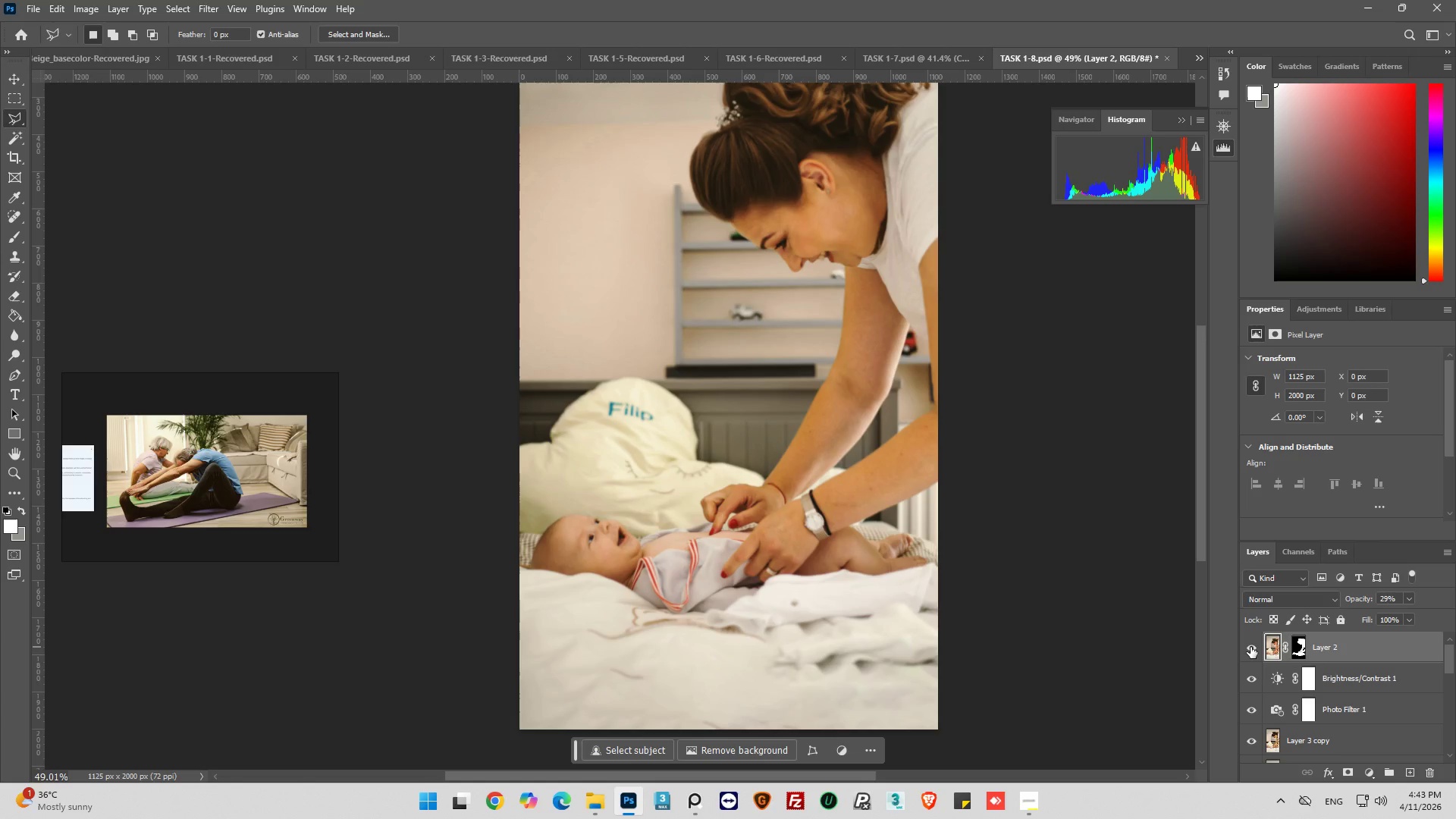 
left_click([1250, 647])
 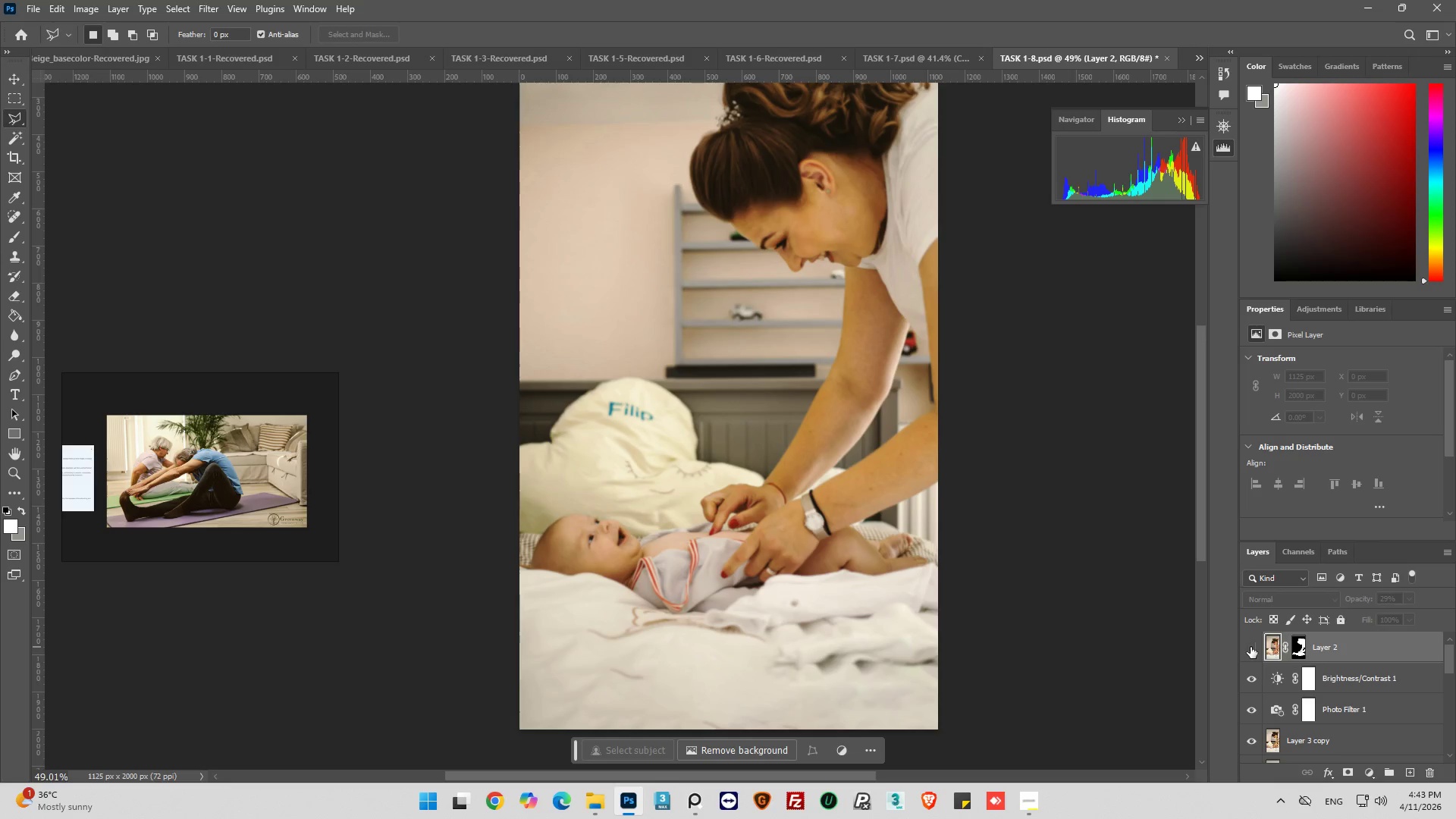 
left_click([1250, 647])
 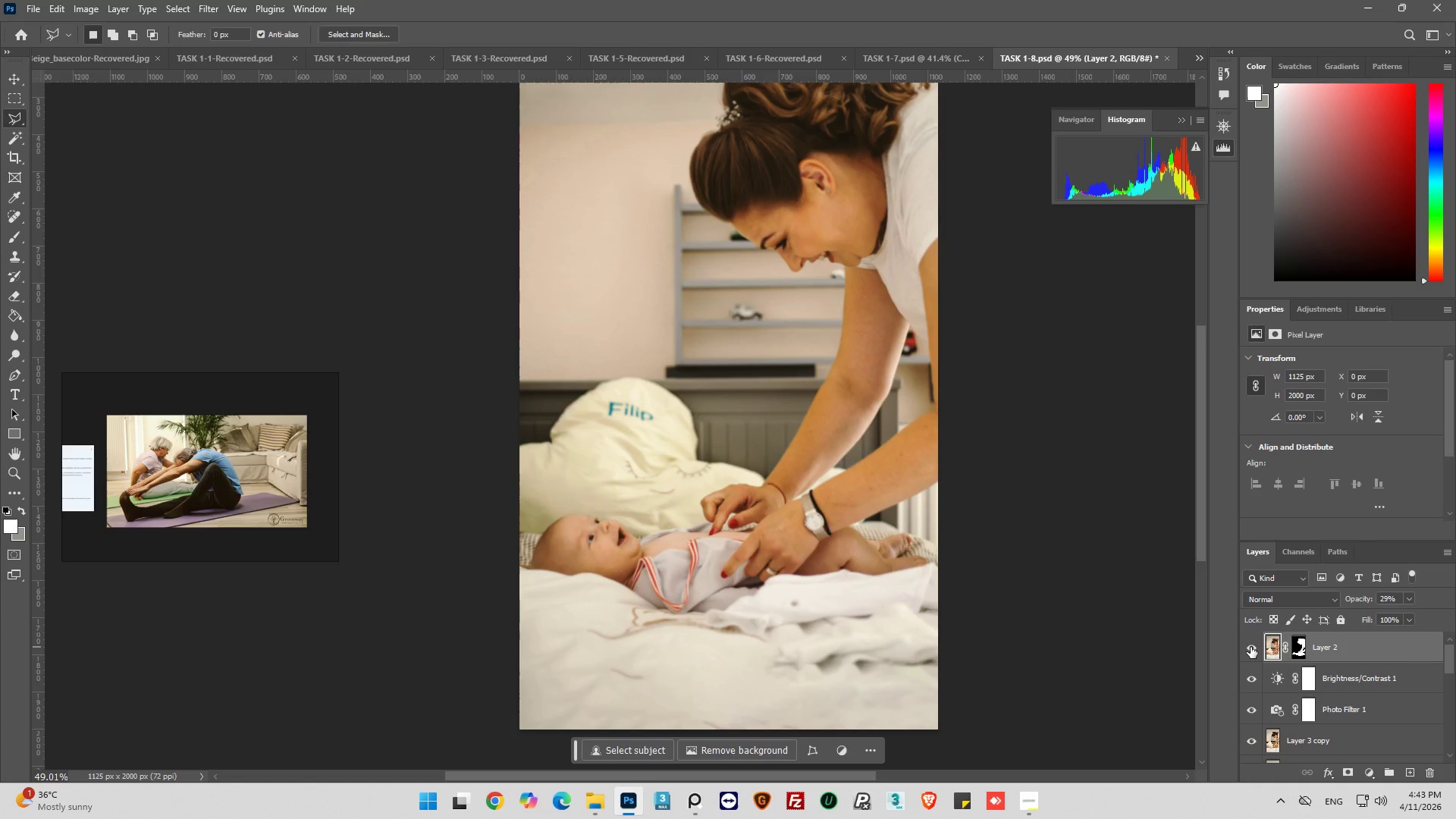 
hold_key(key=AltLeft, duration=0.94)
scroll: coordinate [485, 544], scroll_direction: up, amount: 12.0
 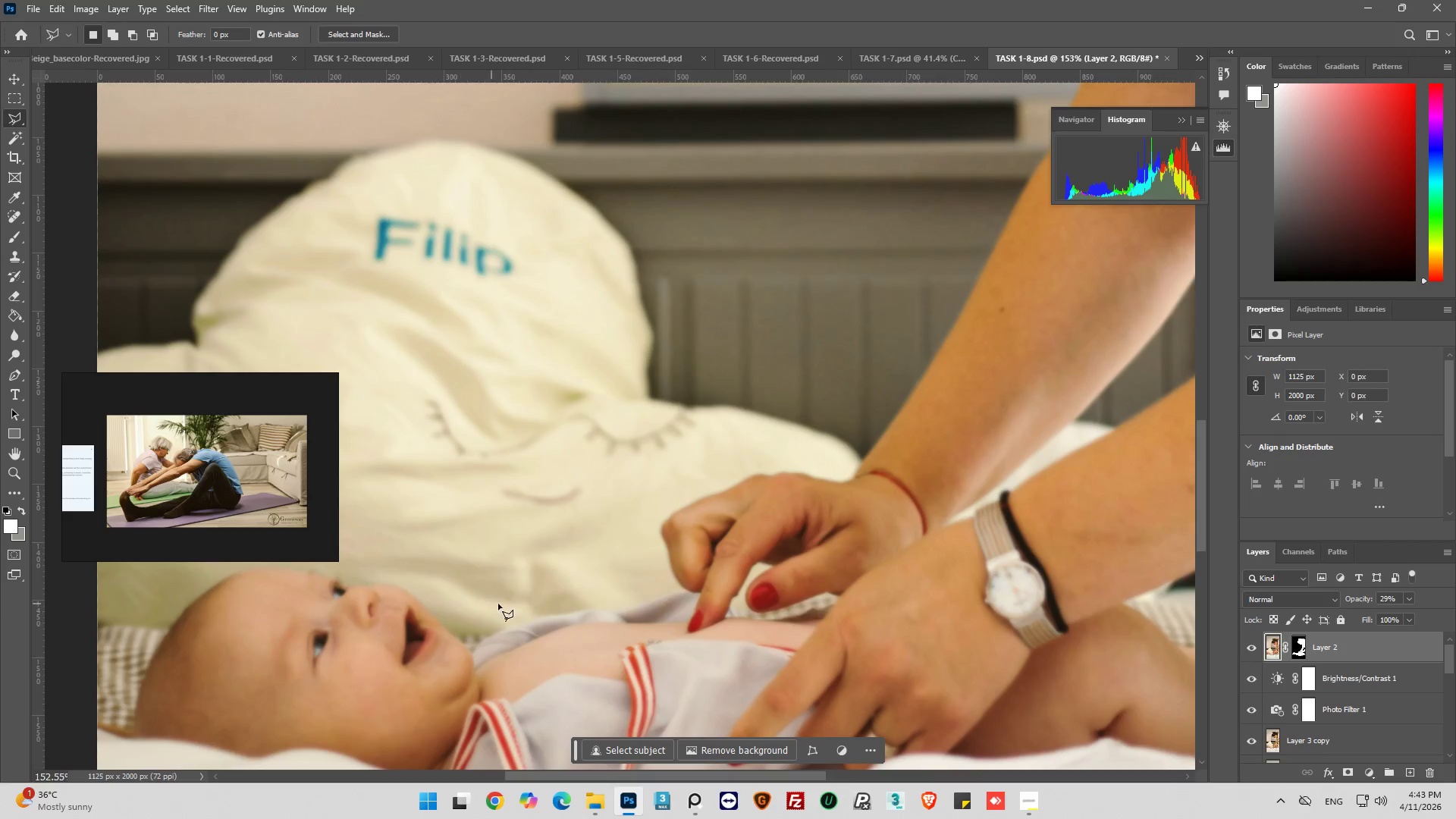 
key(Alt+AltLeft)
 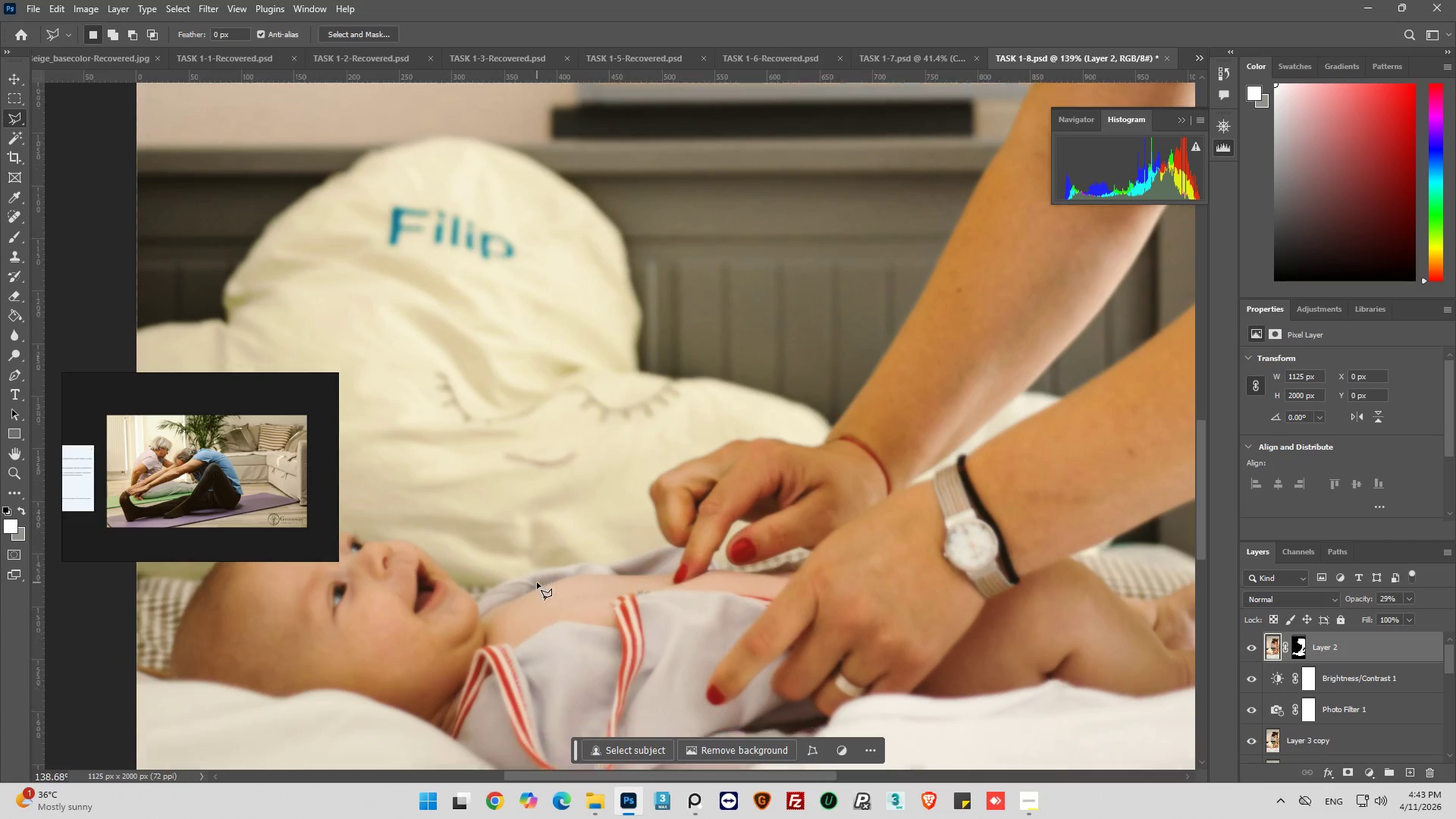 
key(Alt+AltLeft)
 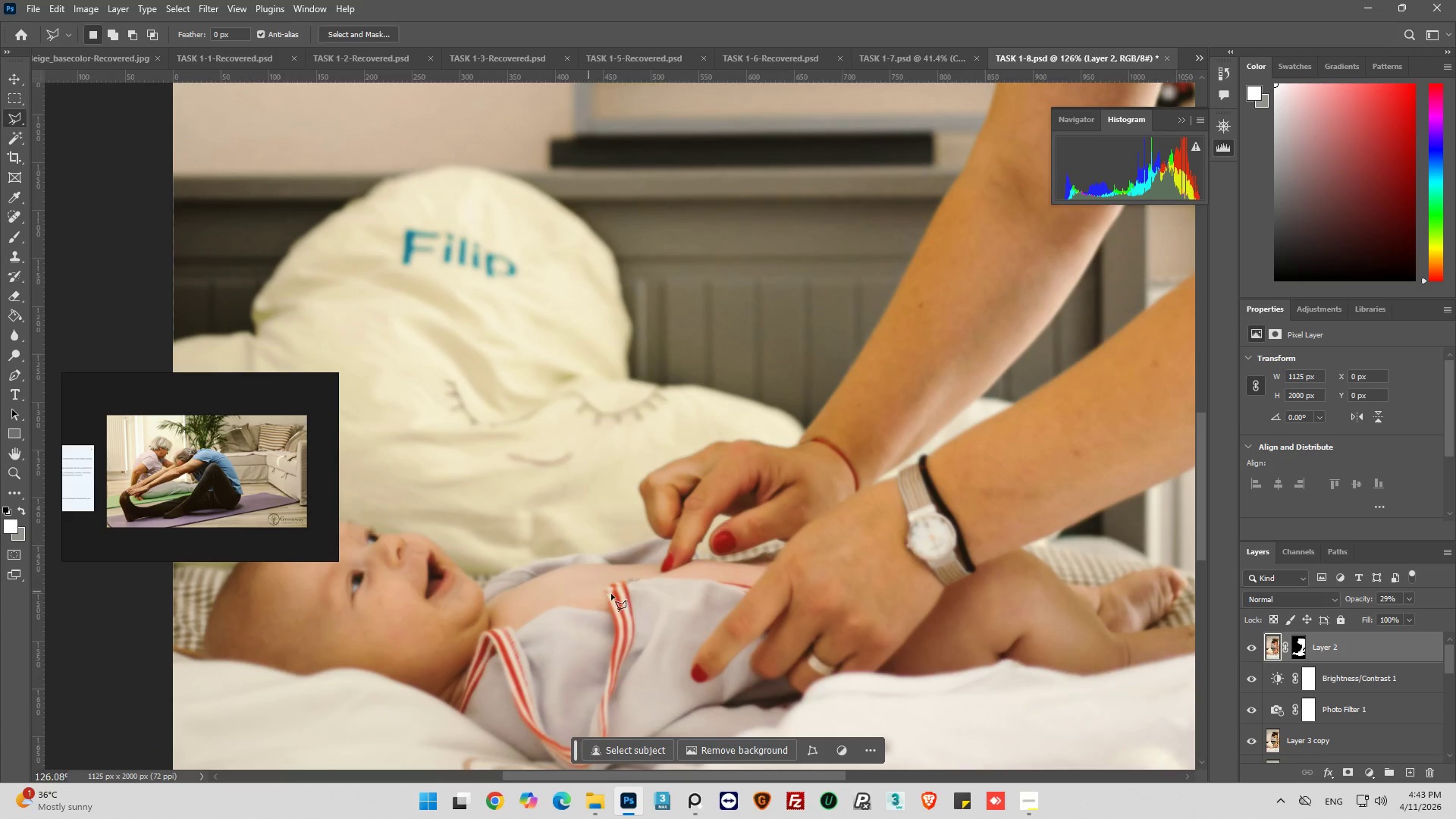 
scroll: coordinate [538, 581], scroll_direction: down, amount: 7.0
 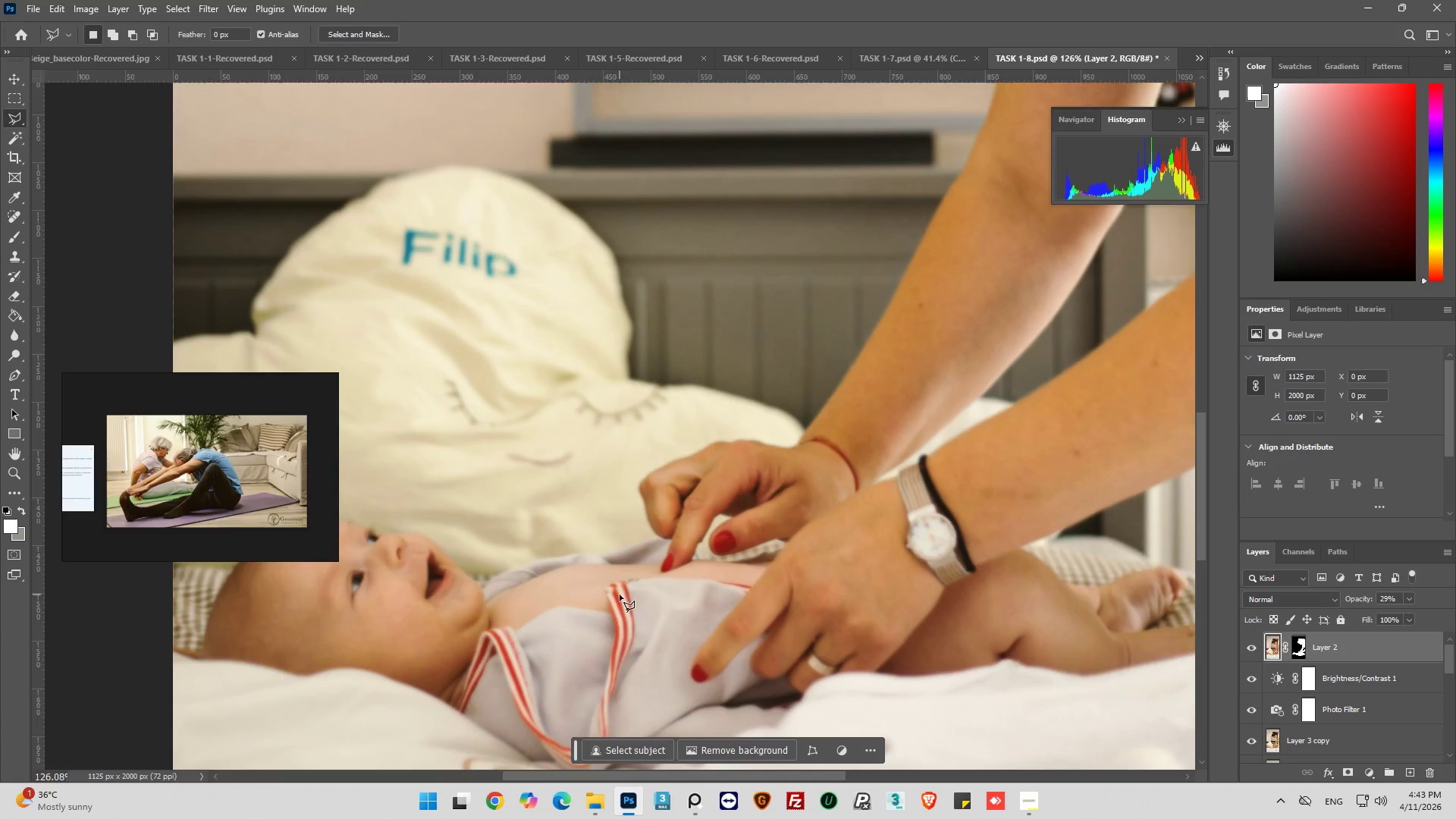 
key(Alt+AltLeft)
 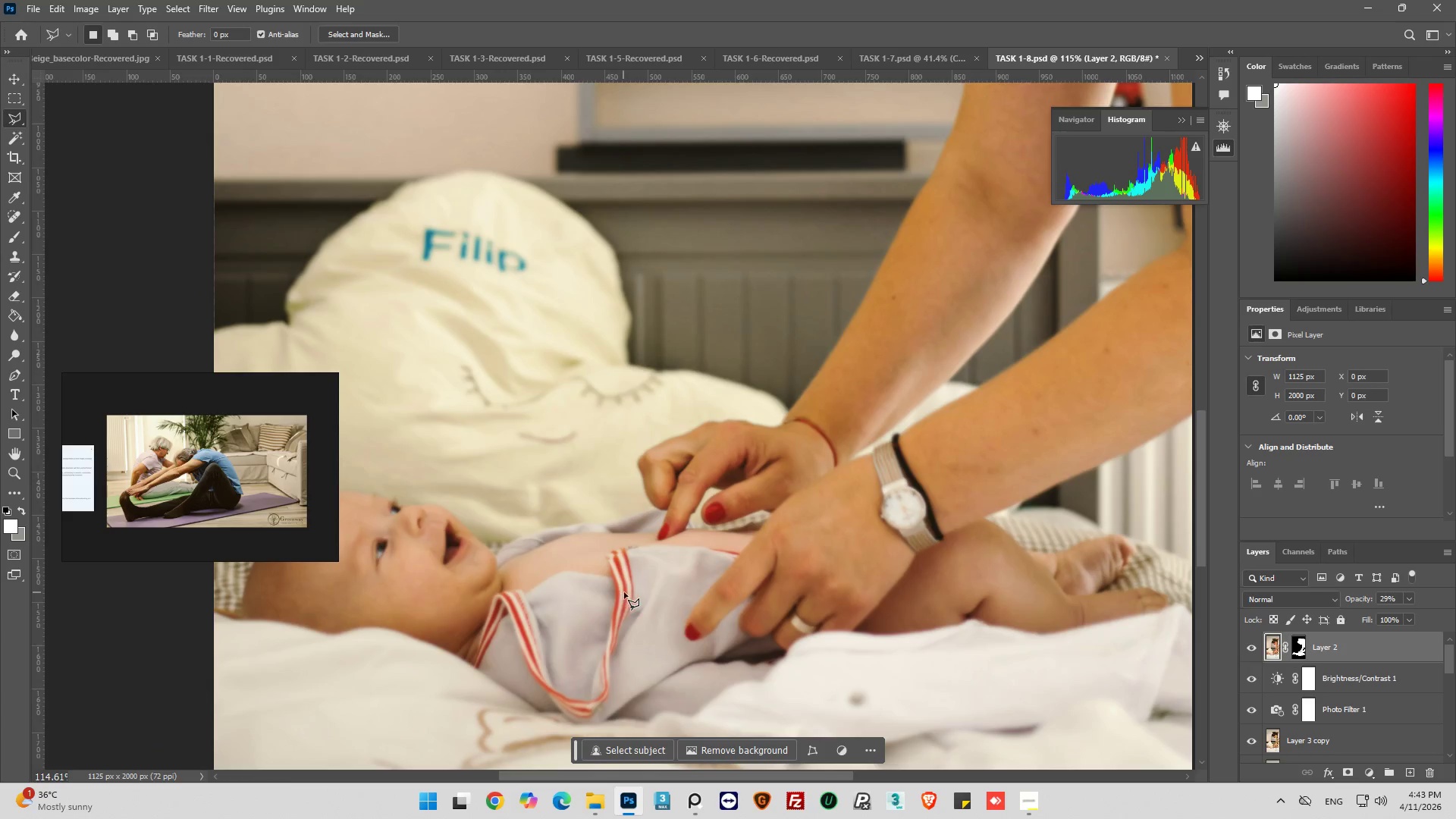 
key(Alt+AltLeft)
 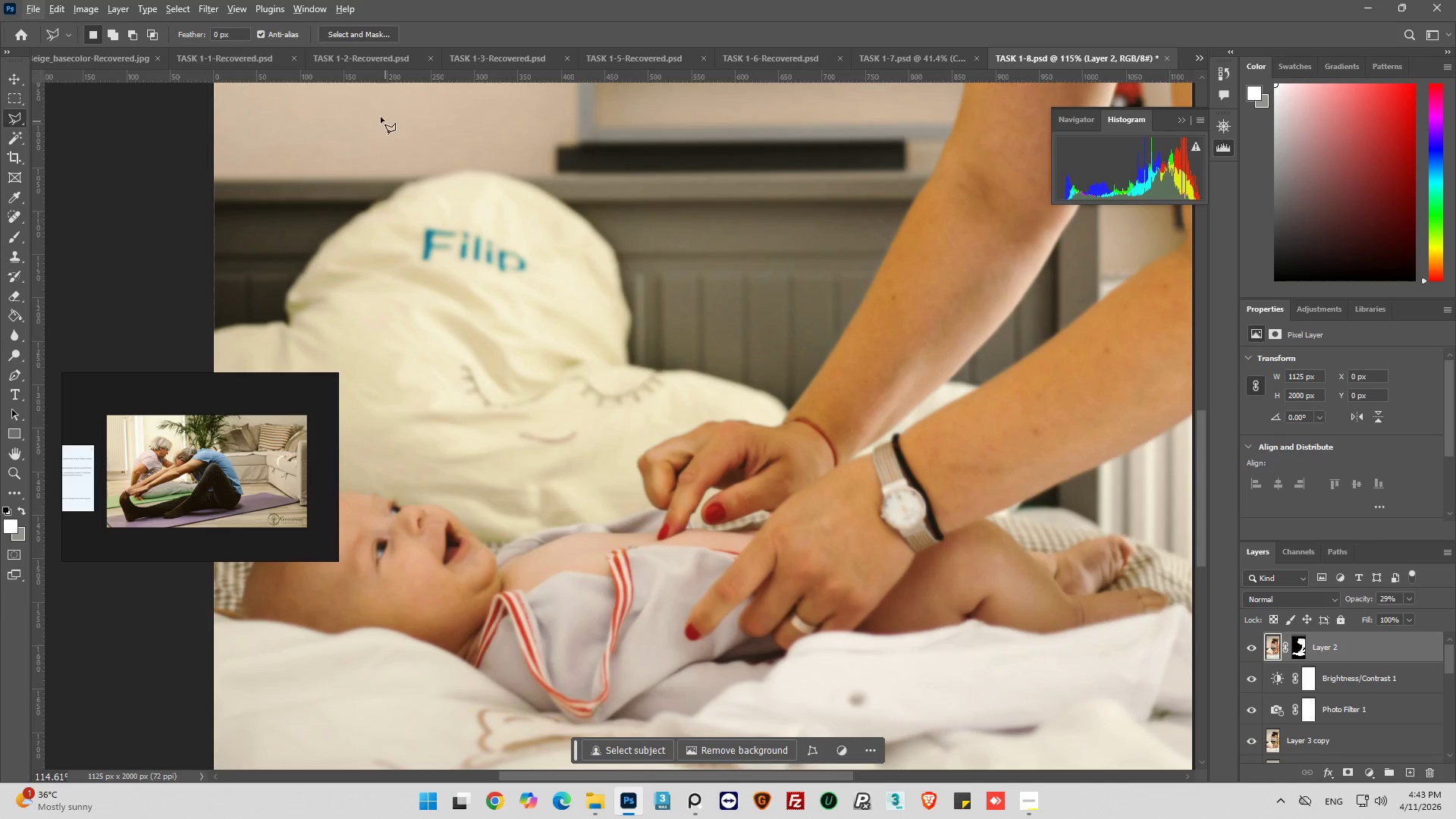 
scroll: coordinate [620, 592], scroll_direction: down, amount: 4.0
 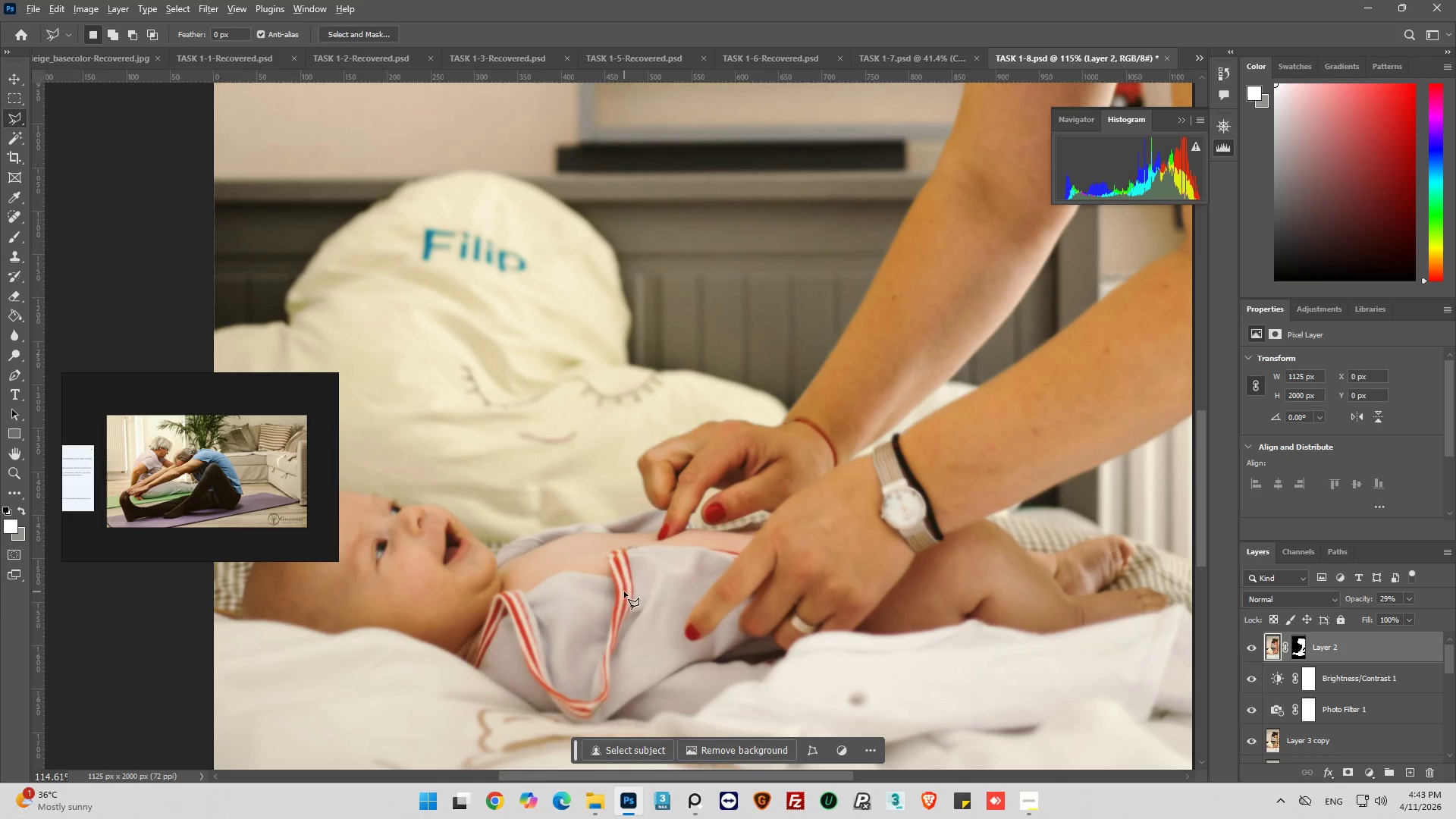 
wait(6.0)
 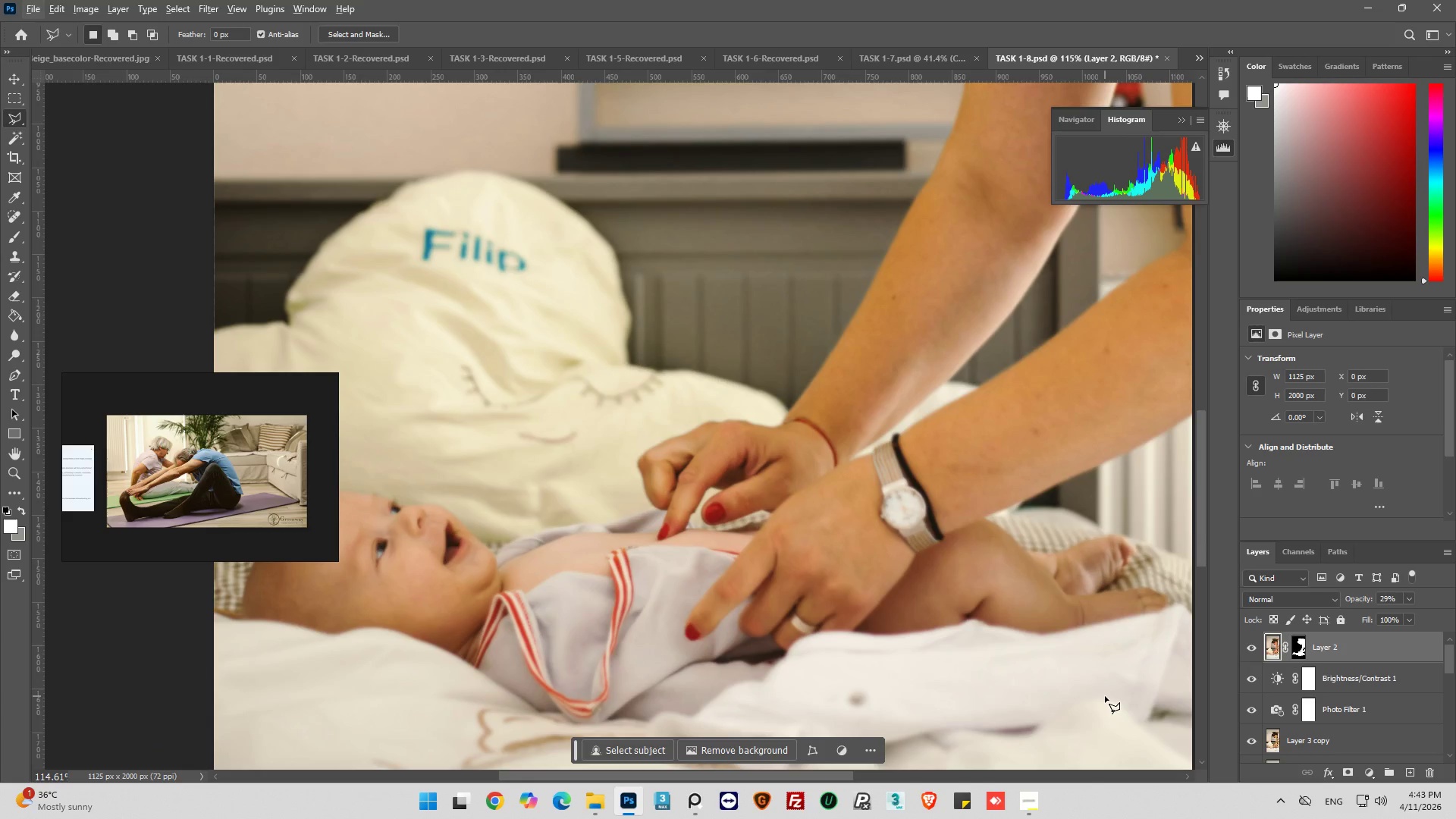 
left_click([212, 11])
 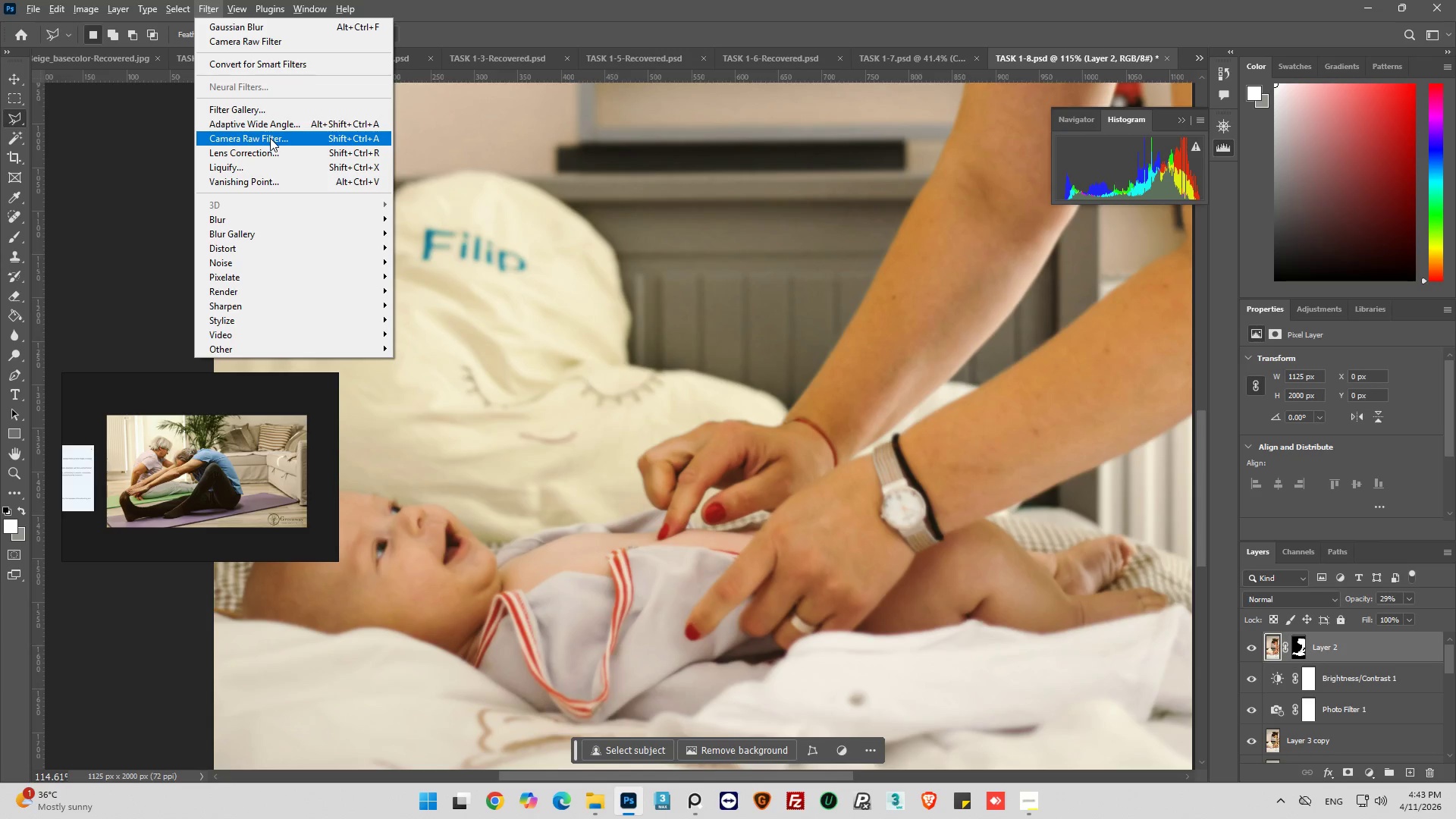 
left_click([270, 138])
 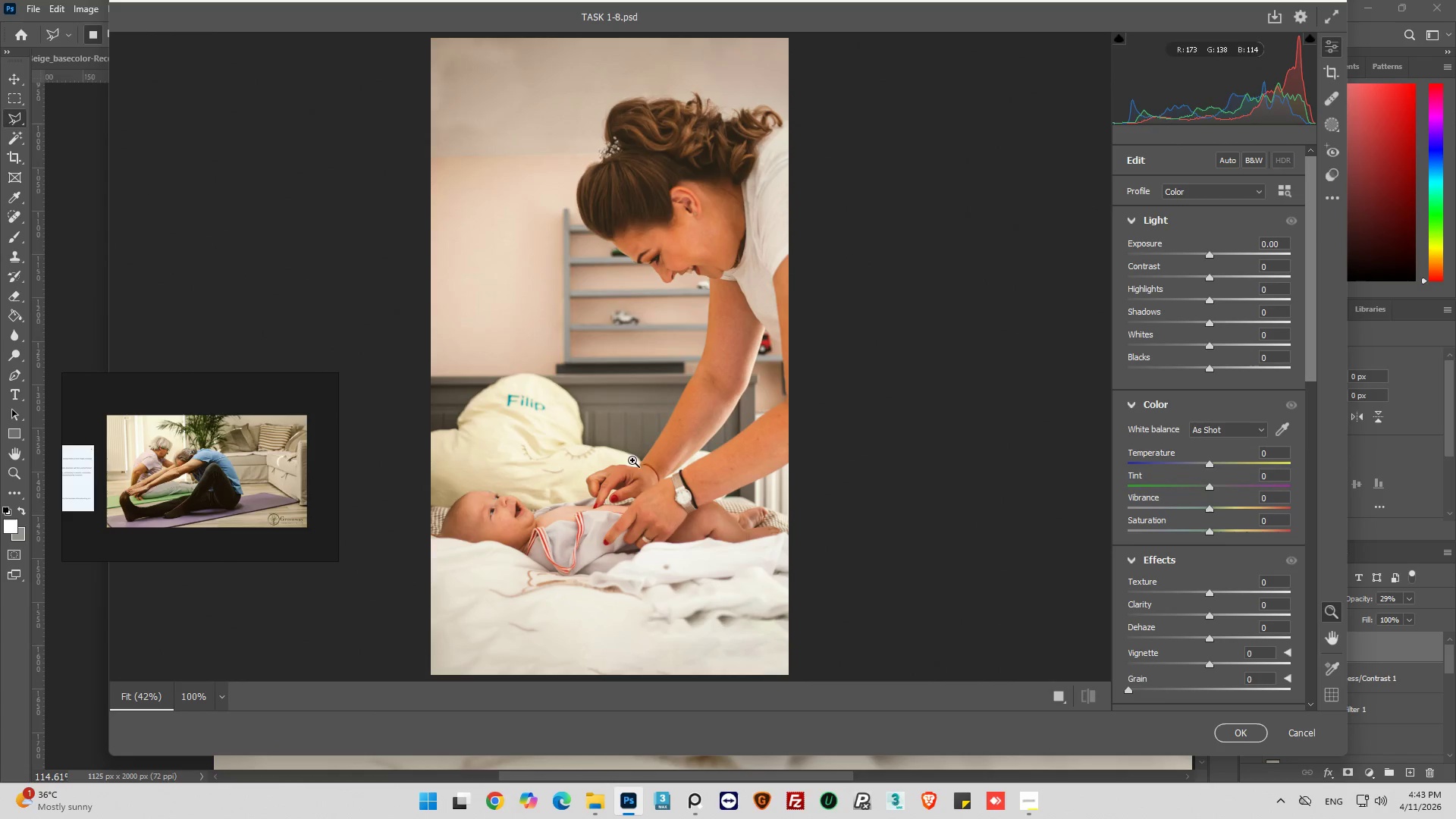 
hold_key(key=AltLeft, duration=1.03)
scroll: coordinate [806, 499], scroll_direction: up, amount: 16.0
 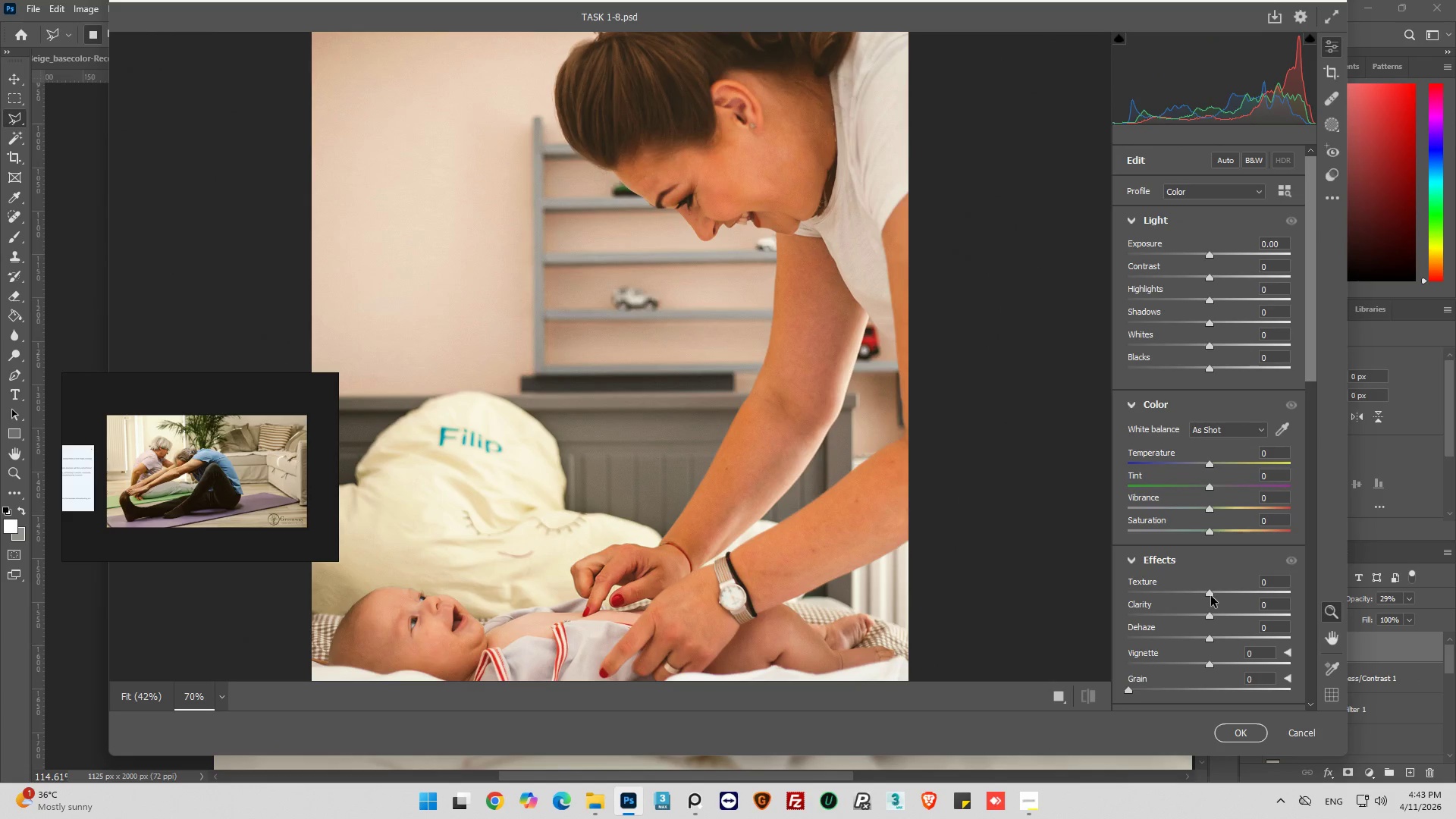 
left_click_drag(start_coordinate=[1210, 595], to_coordinate=[1221, 598])
 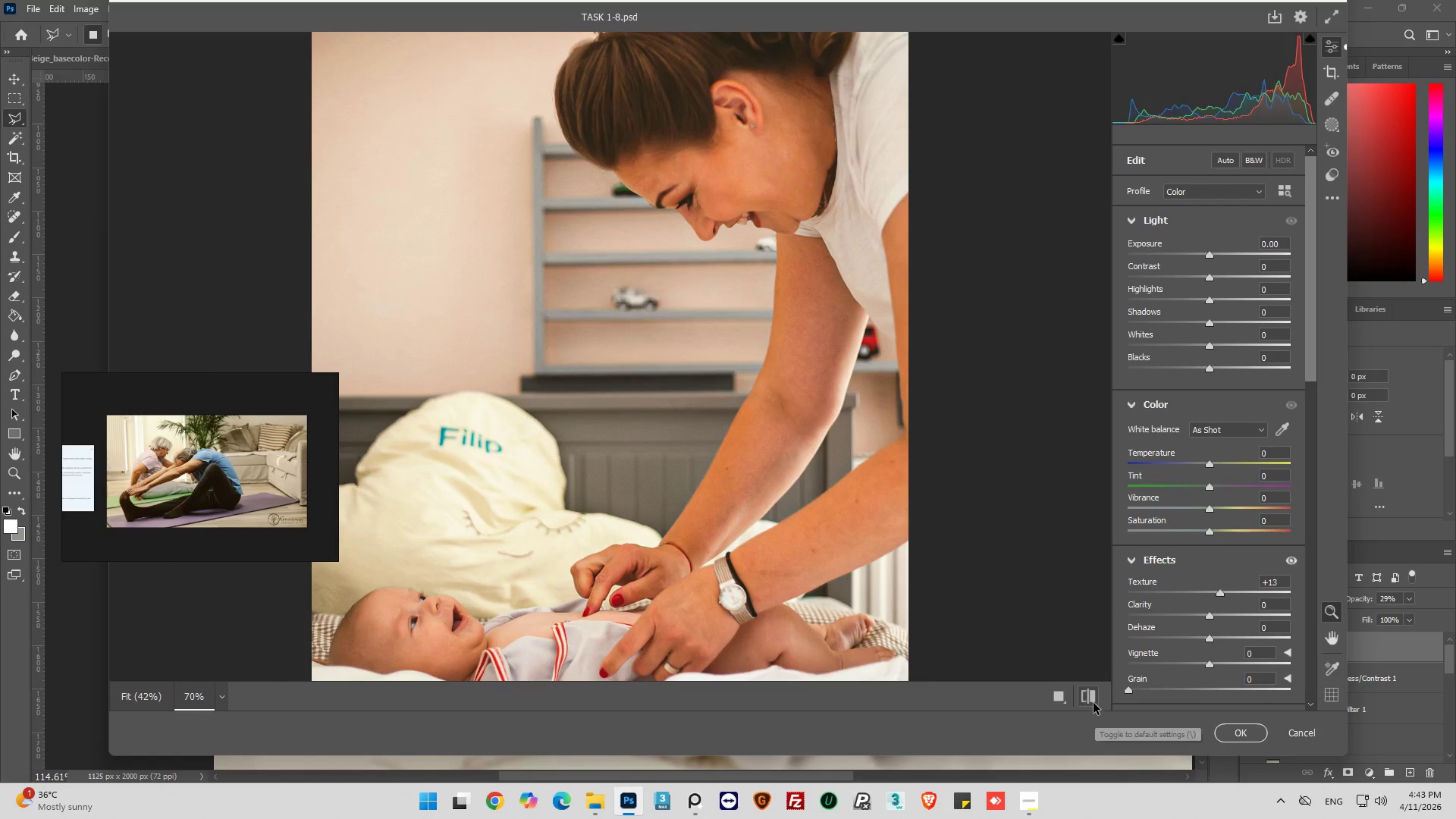 
left_click([1092, 701])
 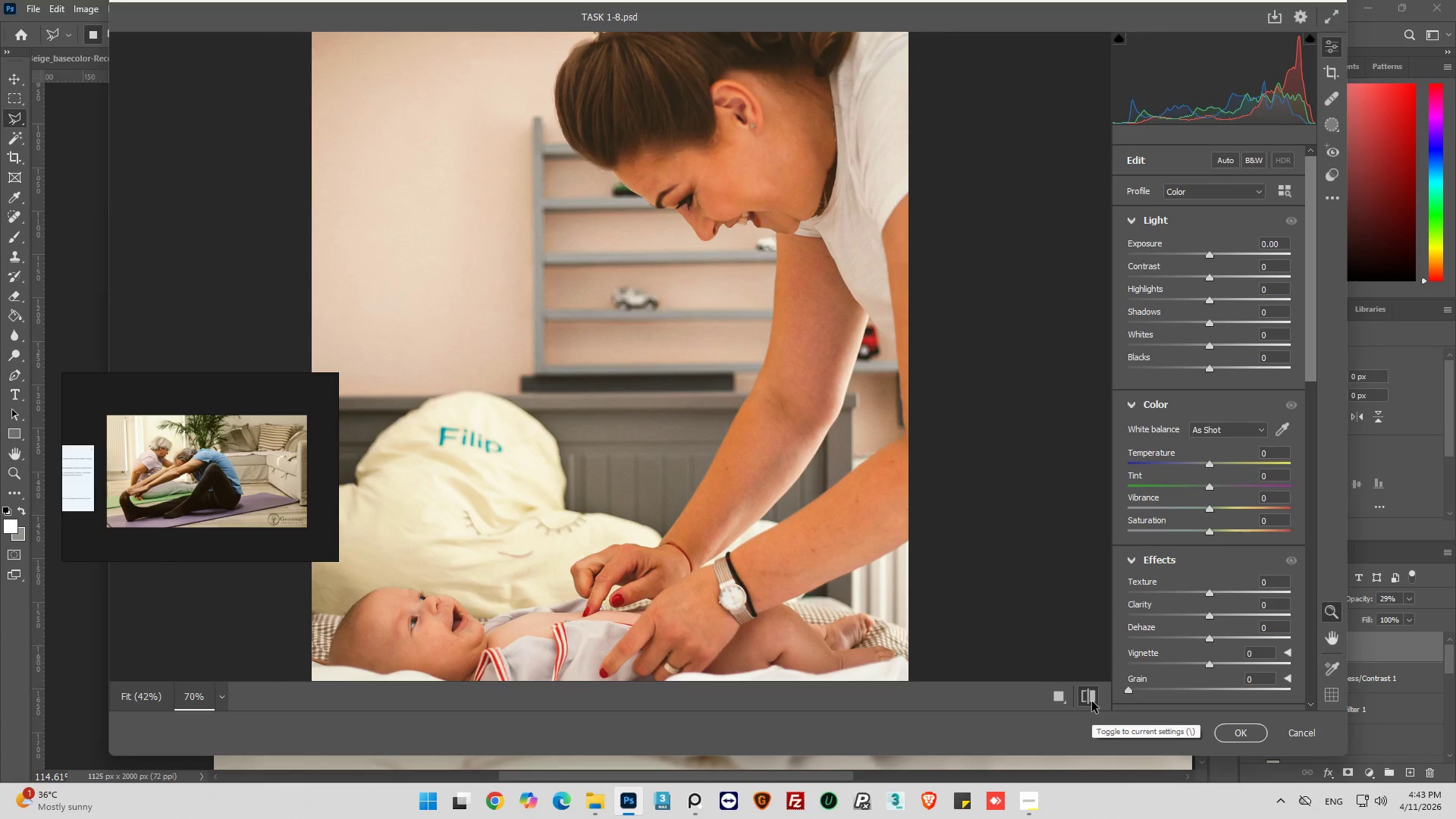 
left_click([1092, 701])
 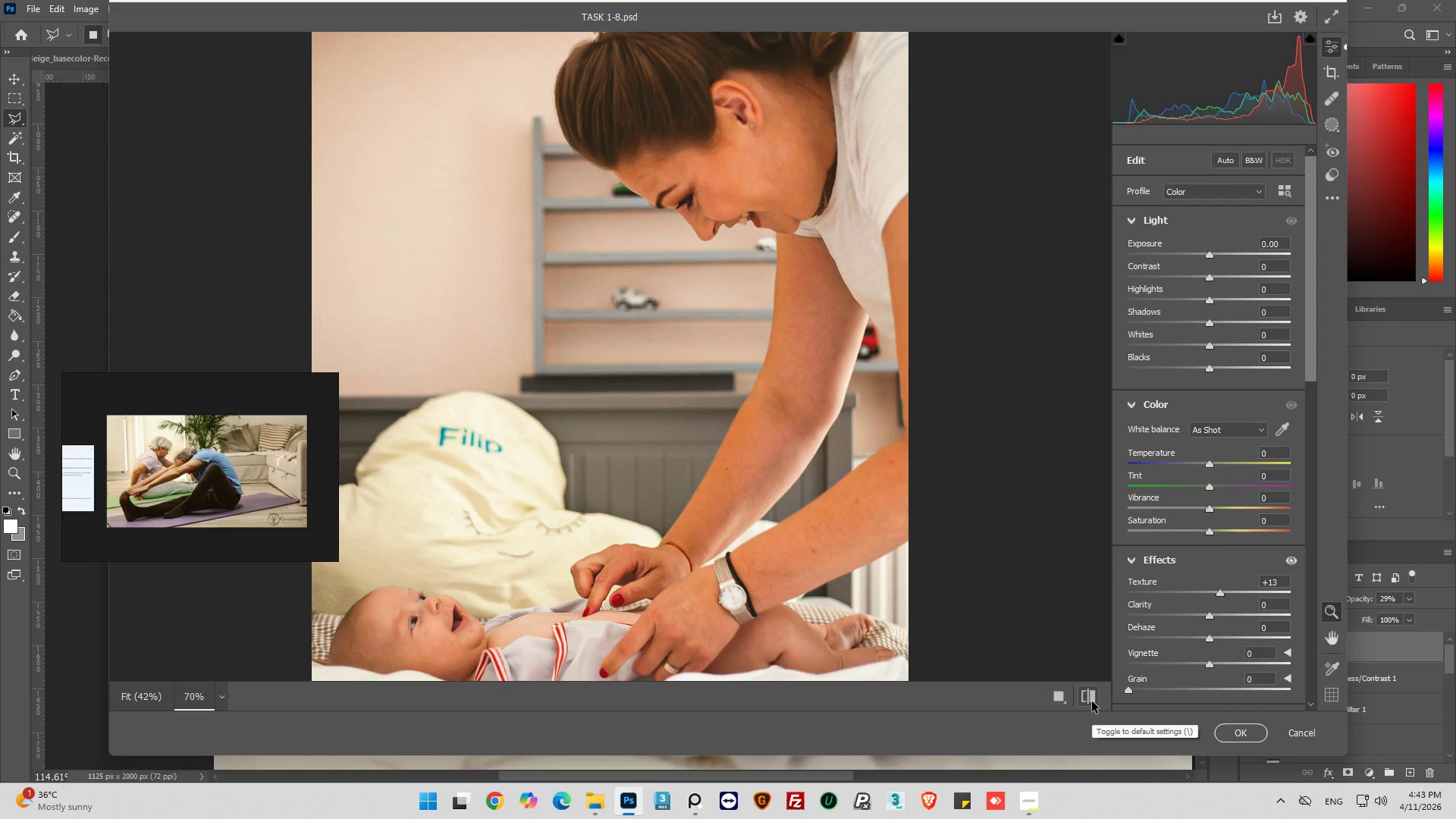 
left_click([1092, 701])
 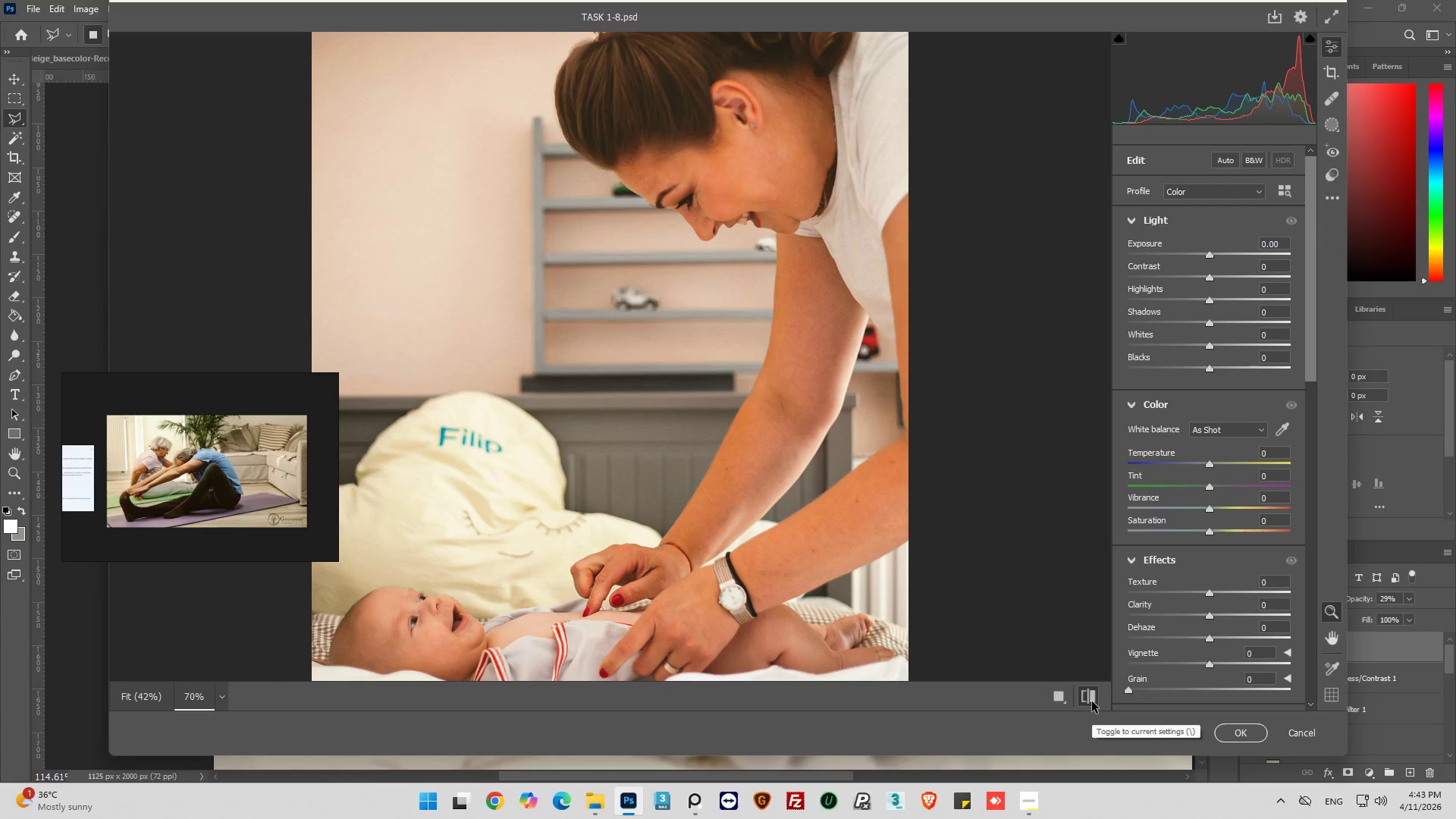 
left_click([1092, 701])
 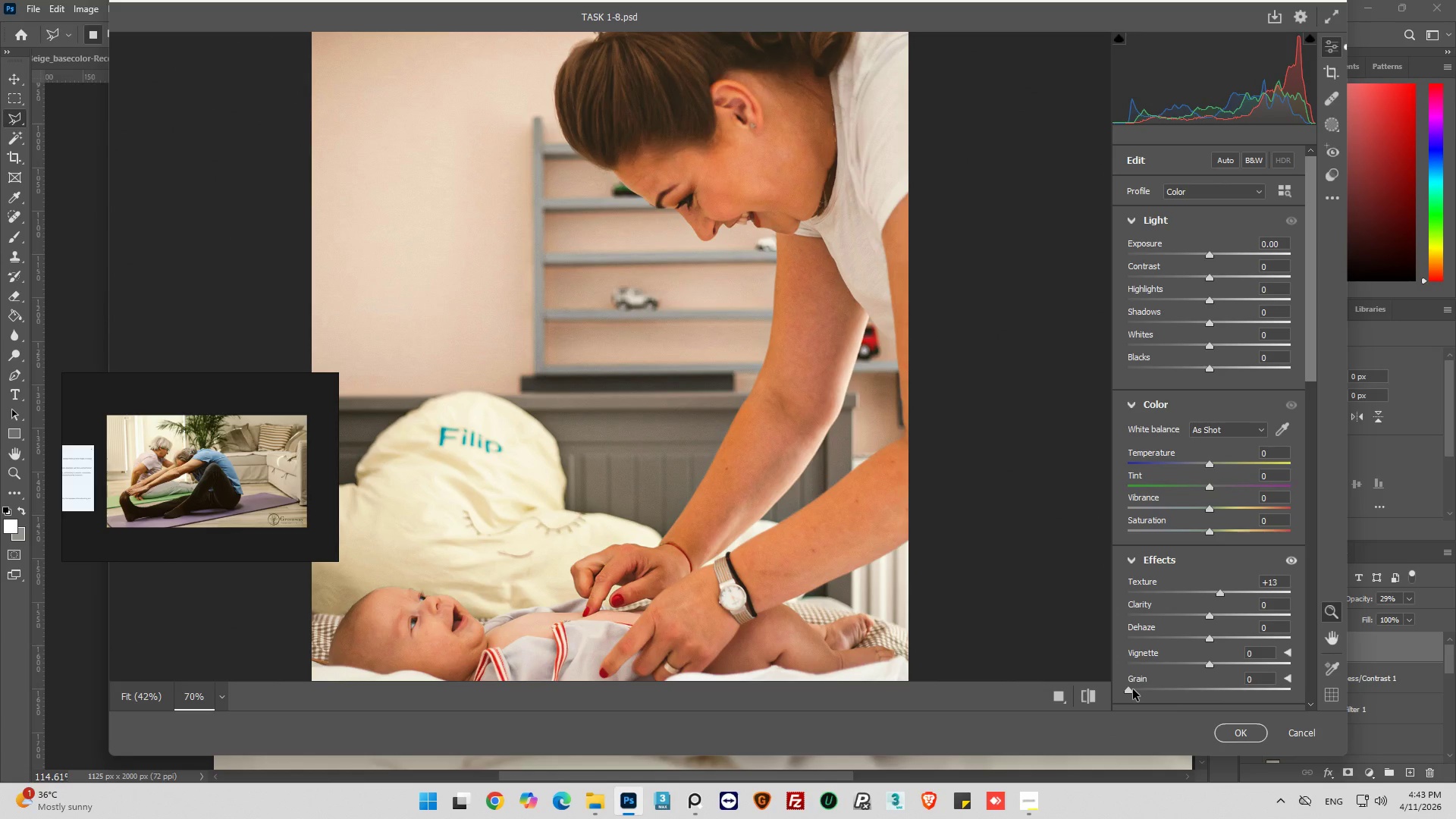 
left_click_drag(start_coordinate=[1133, 689], to_coordinate=[1138, 689])
 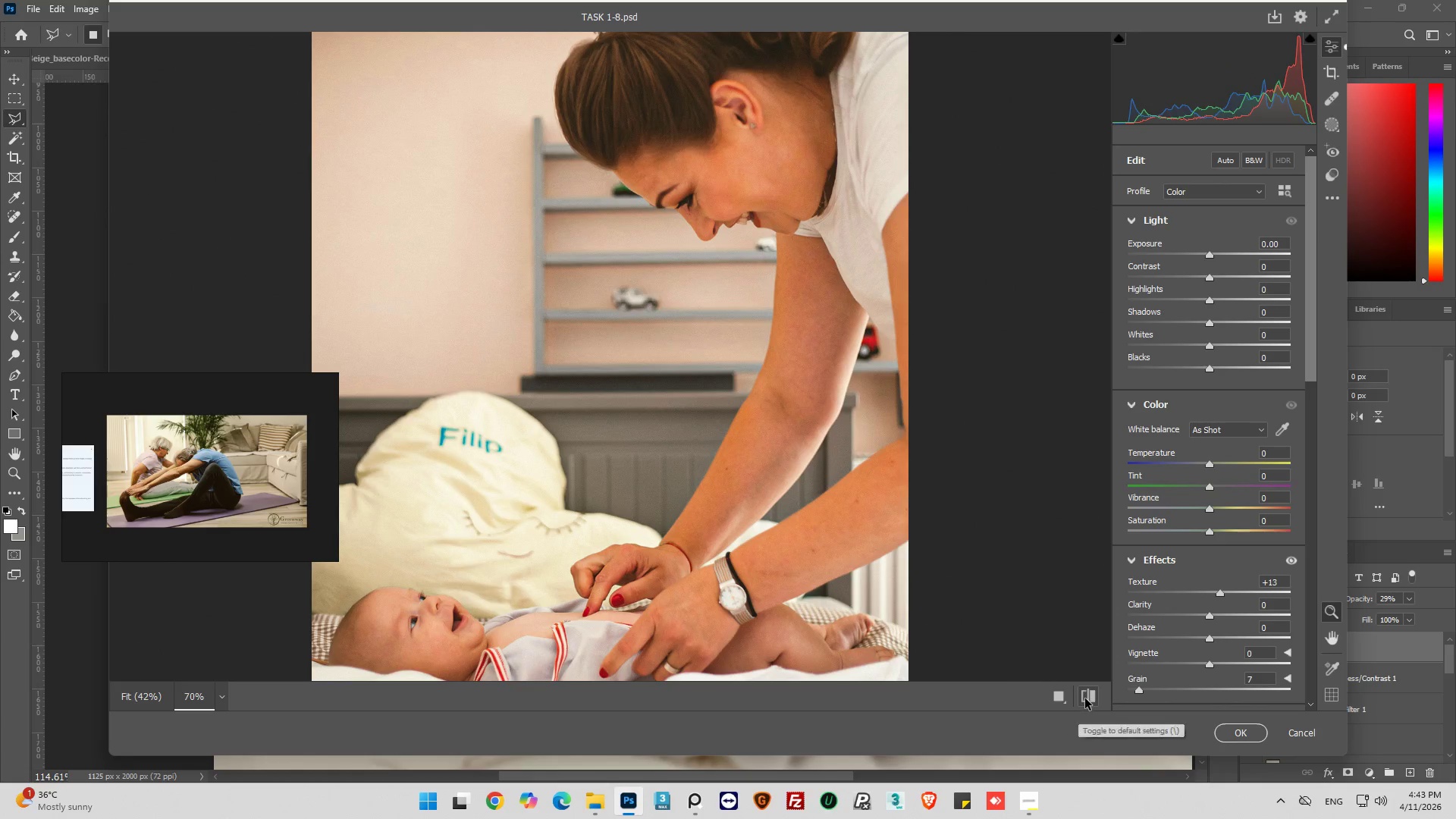 
left_click([1085, 698])
 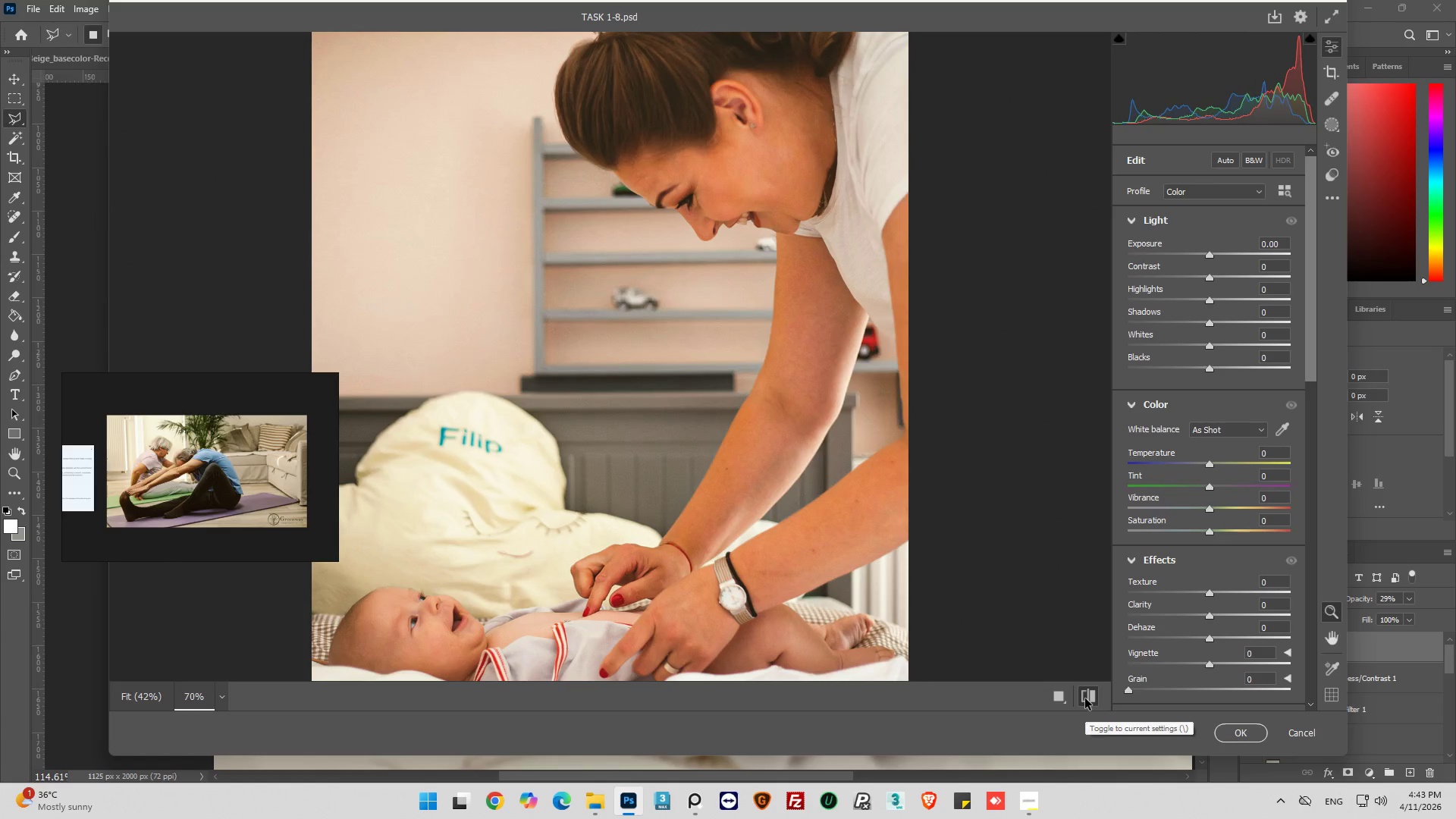 
left_click([1085, 698])
 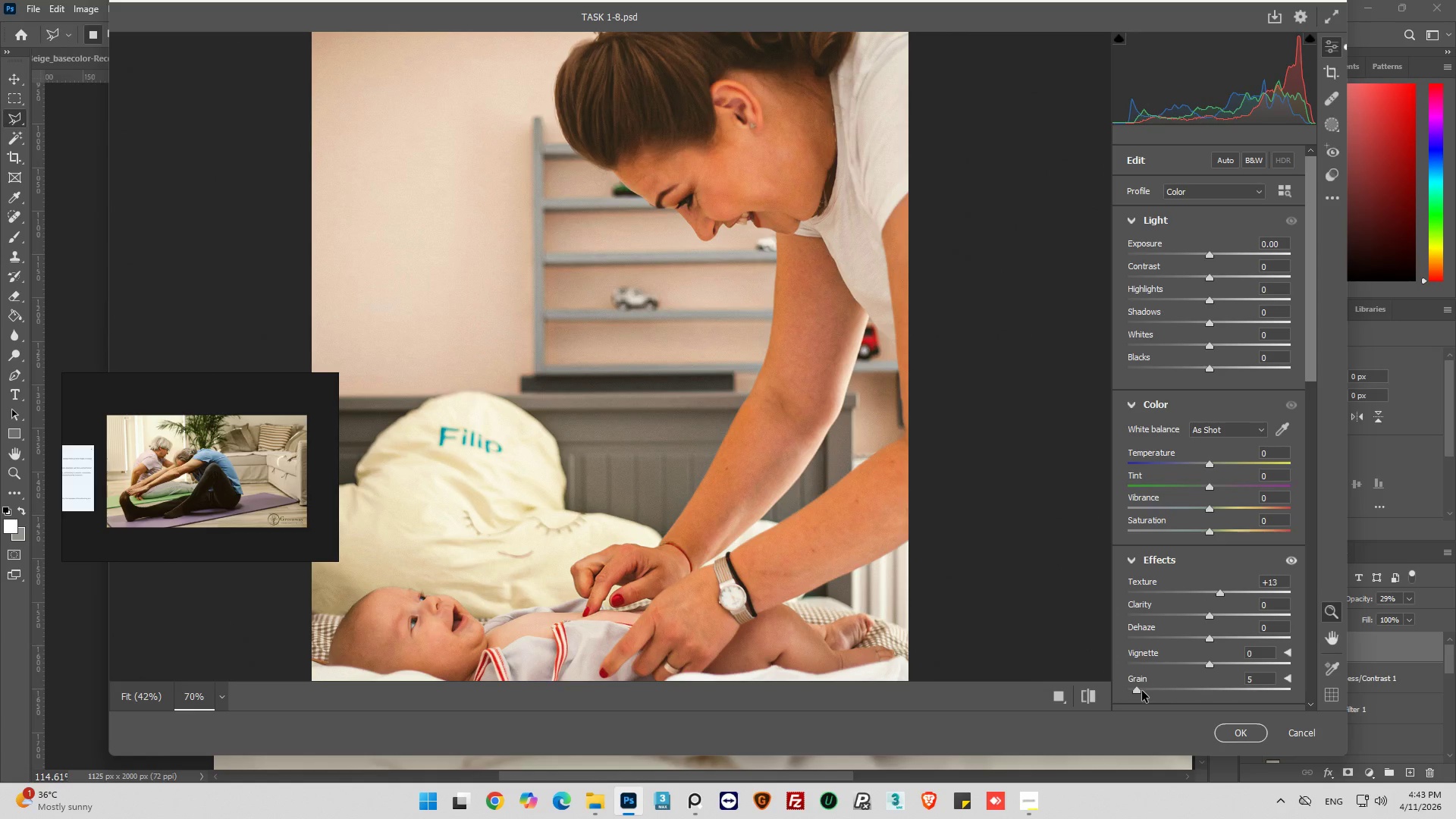 
wait(5.23)
 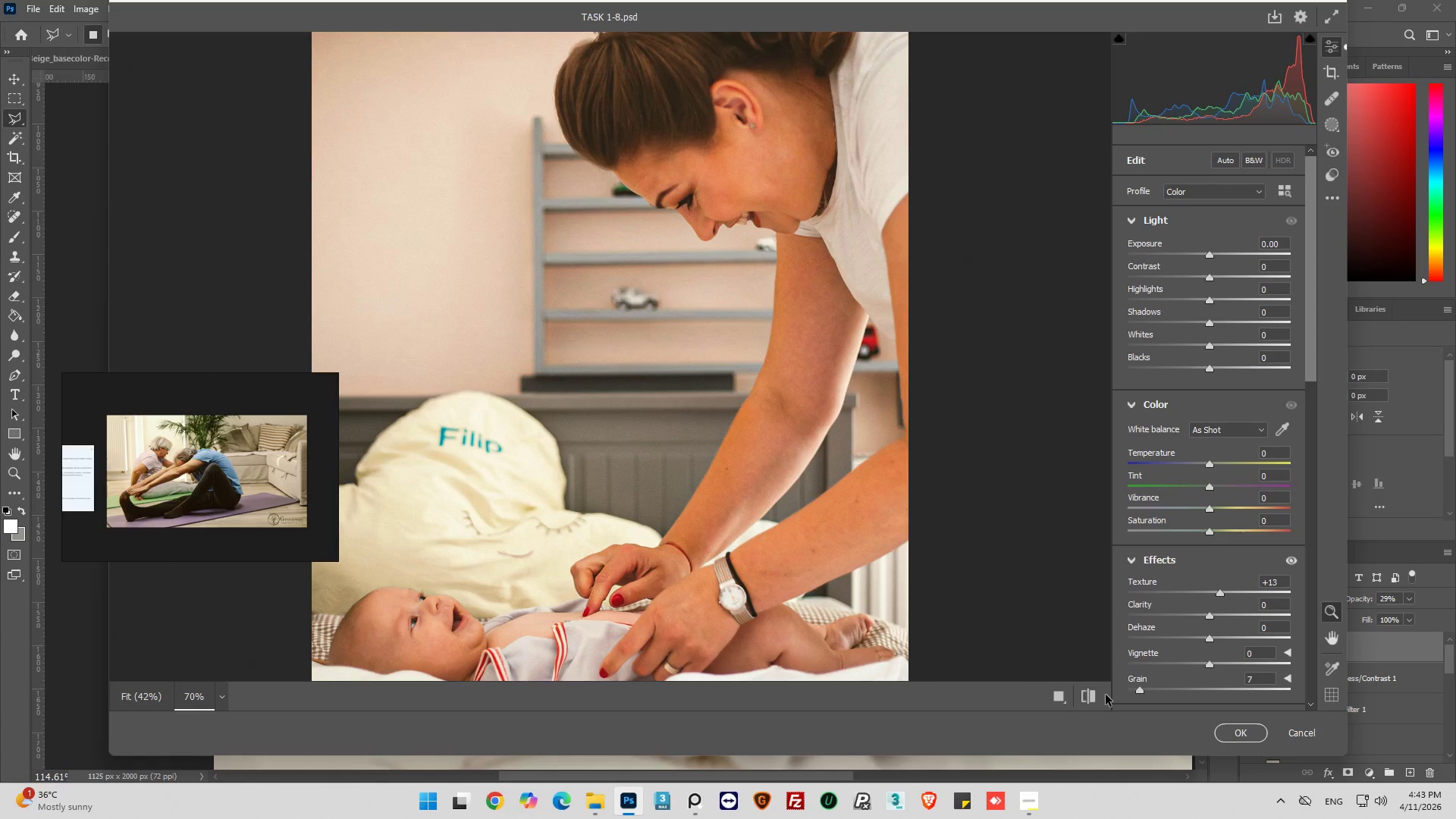 
left_click_drag(start_coordinate=[1211, 617], to_coordinate=[1219, 613])
 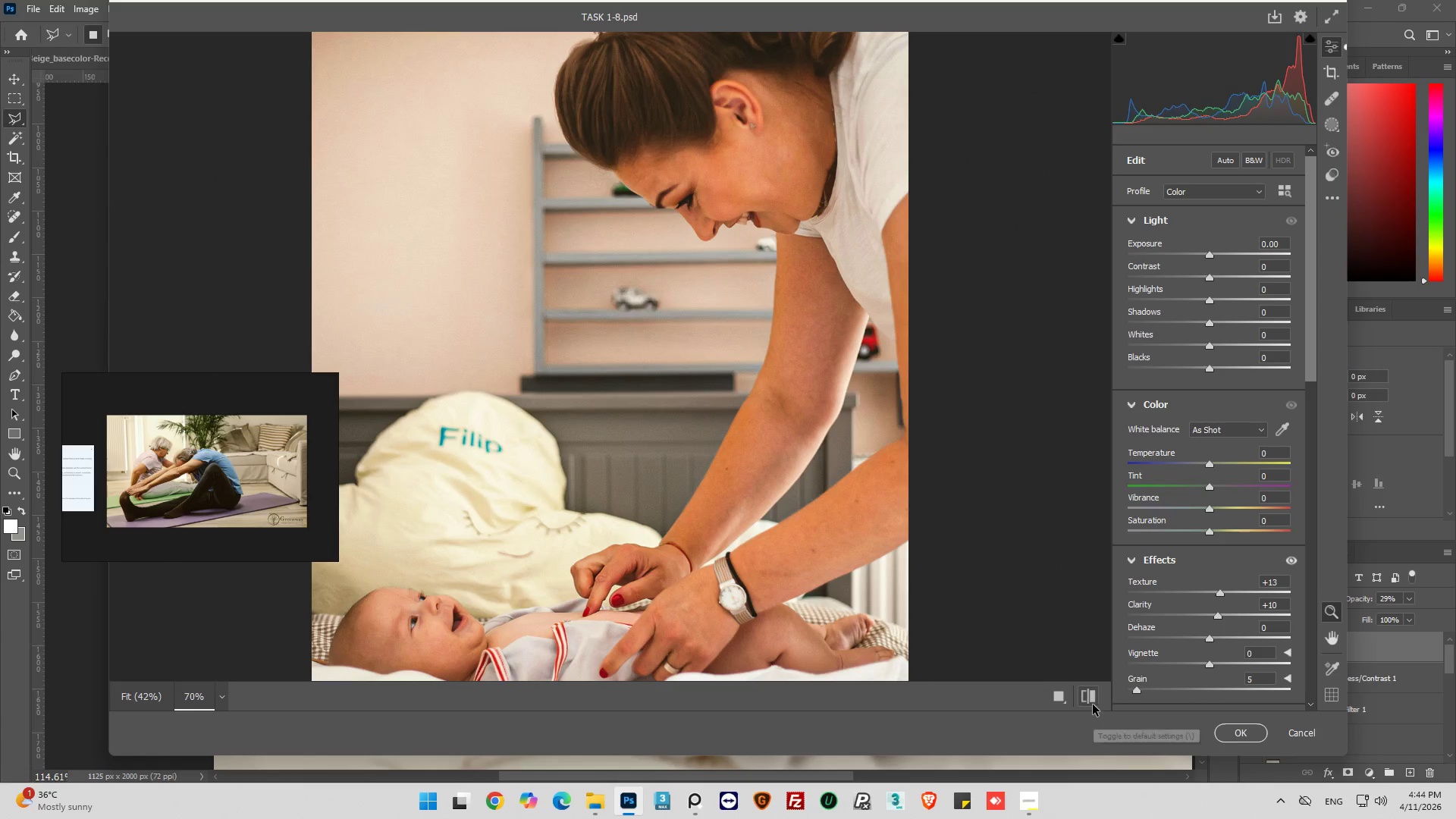 
left_click([1092, 702])
 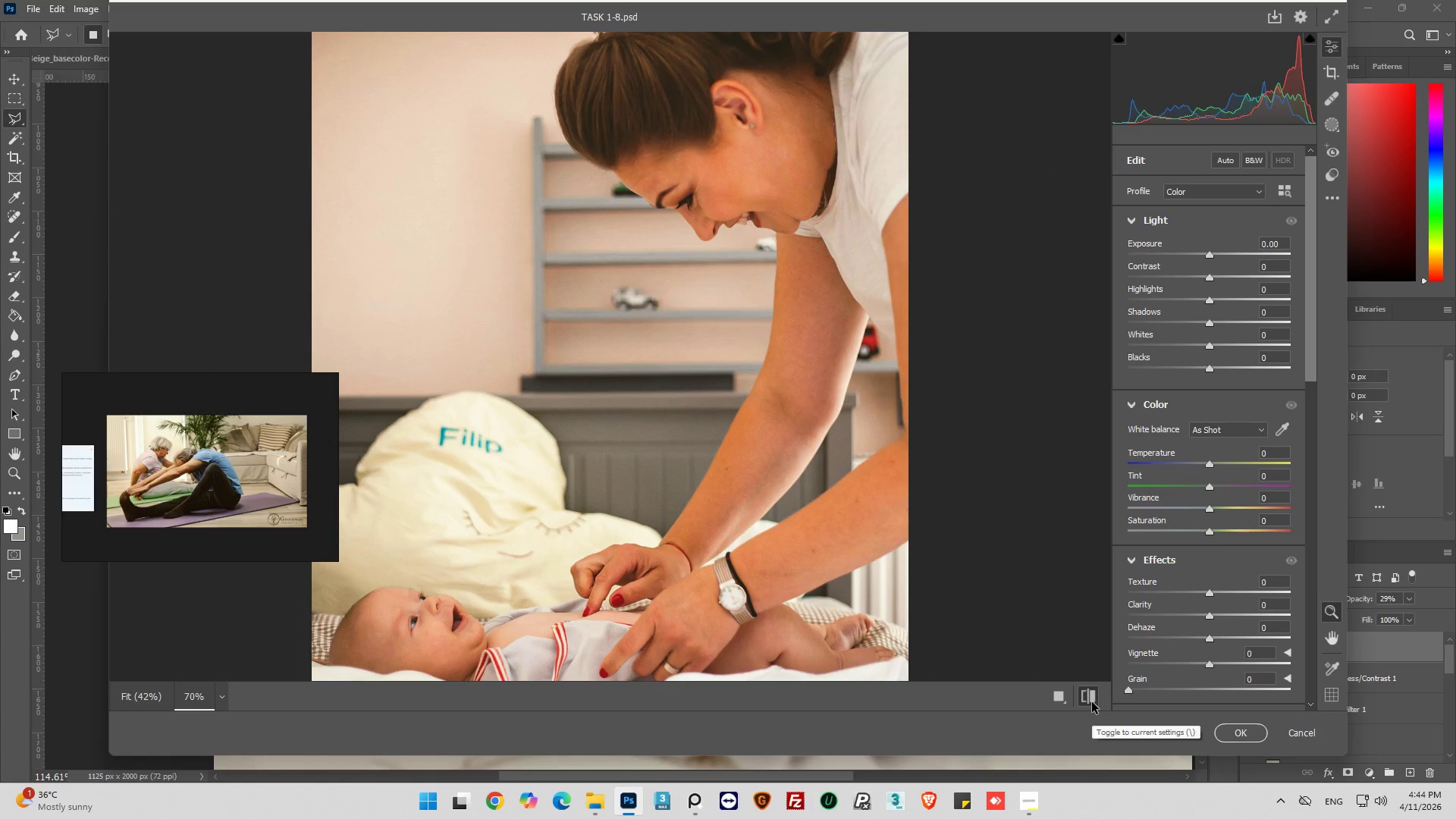 
left_click([1092, 702])
 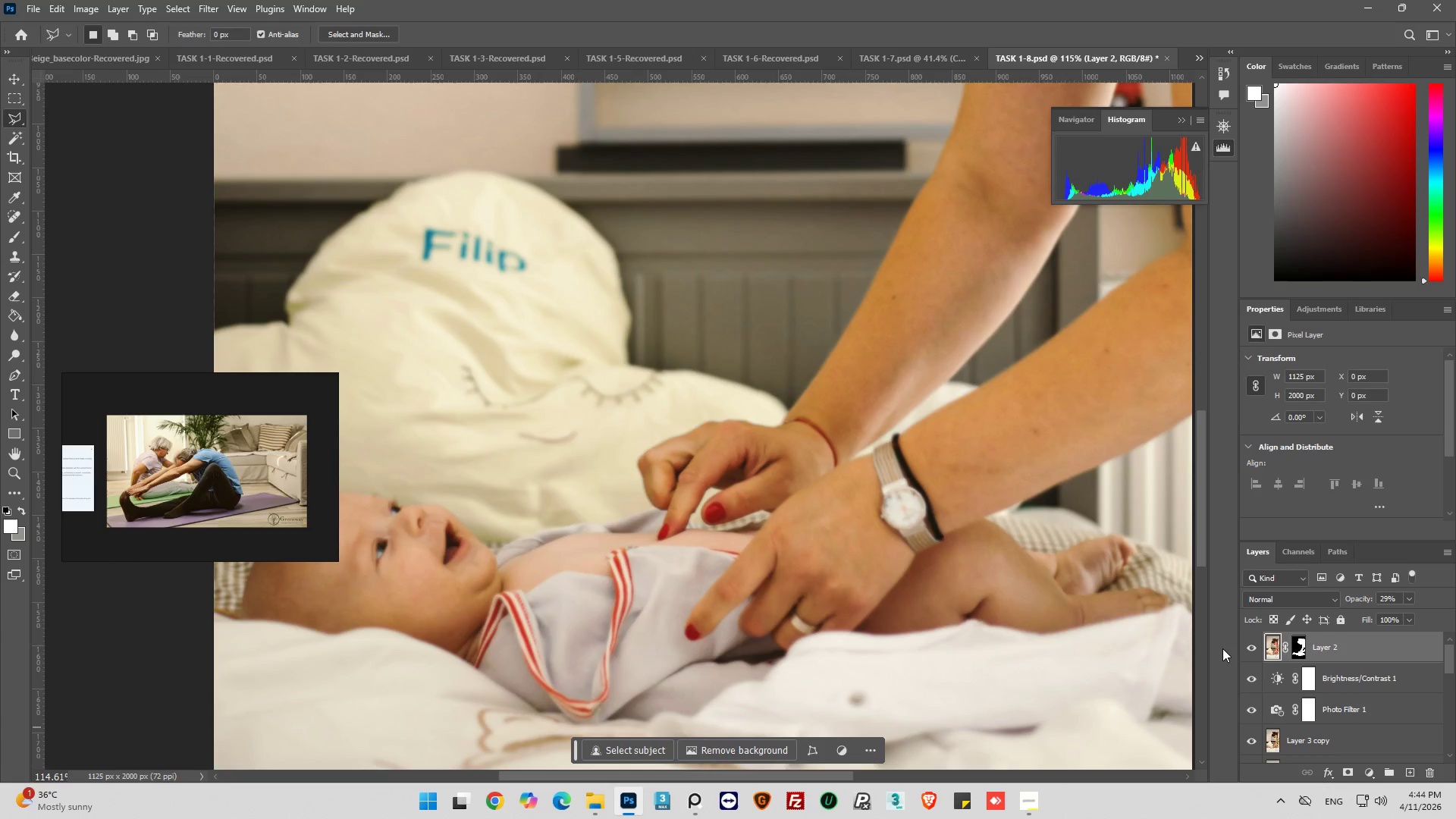 
left_click([1254, 651])
 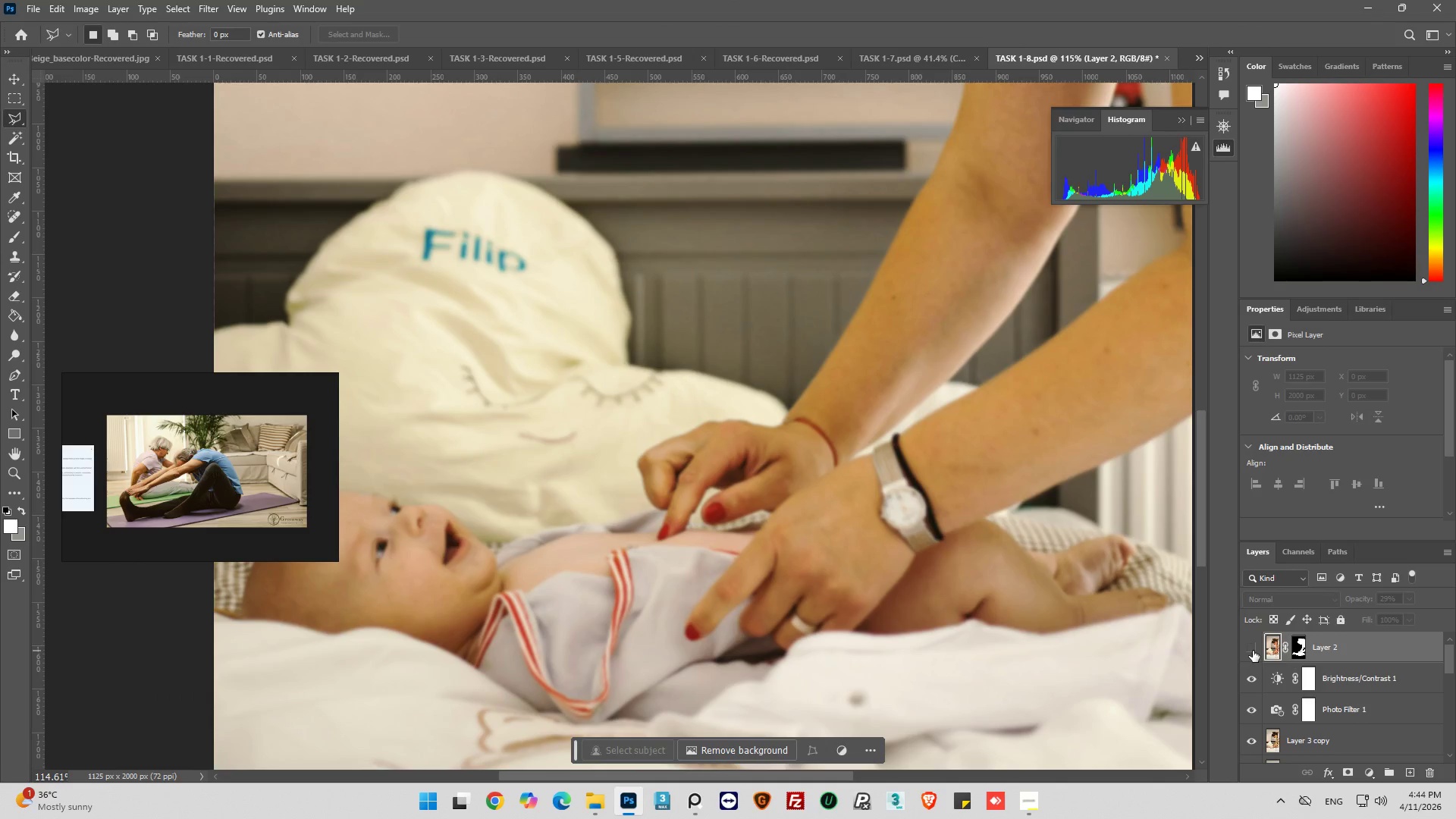 
left_click([1253, 651])
 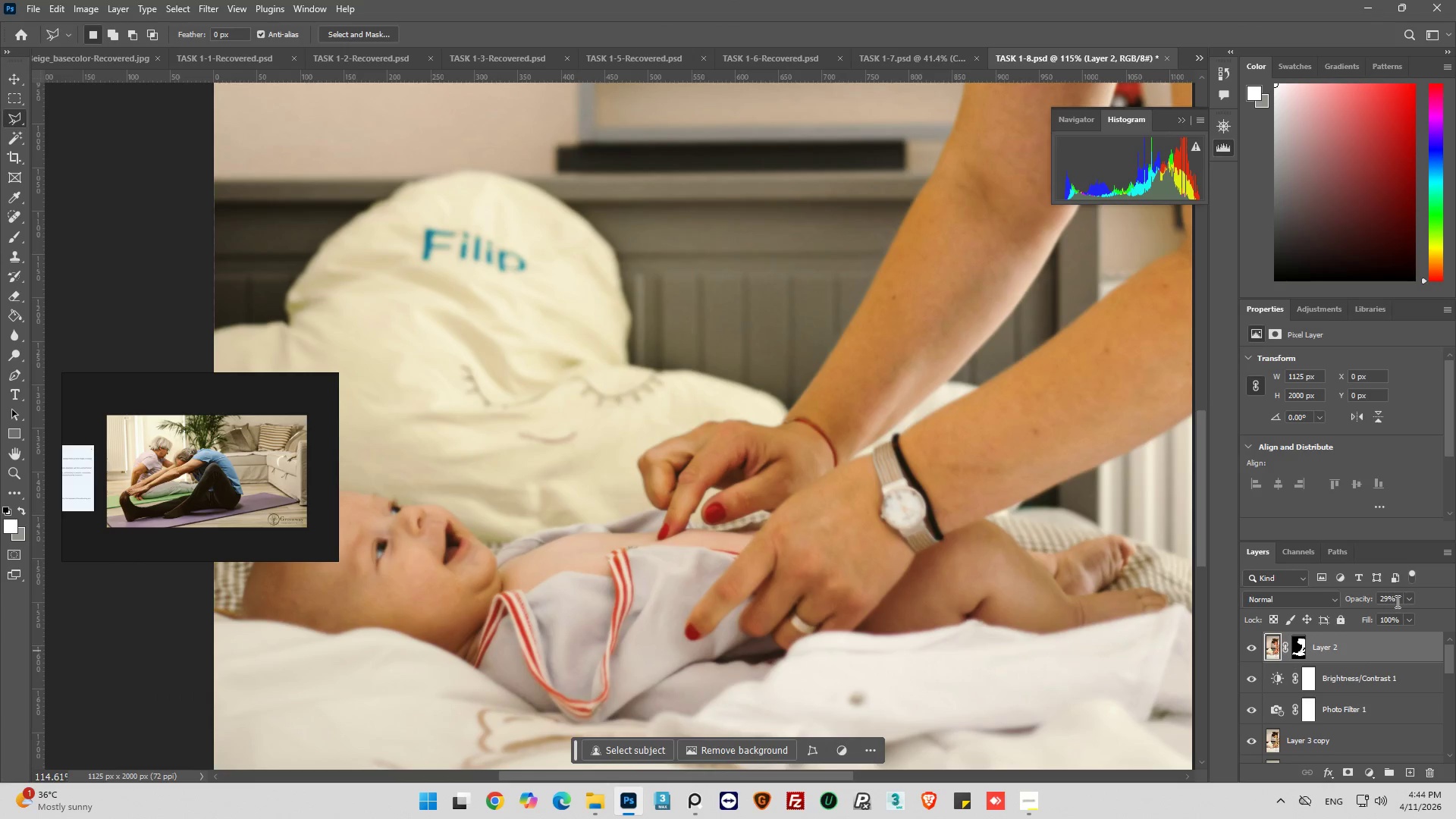 
left_click([1414, 598])
 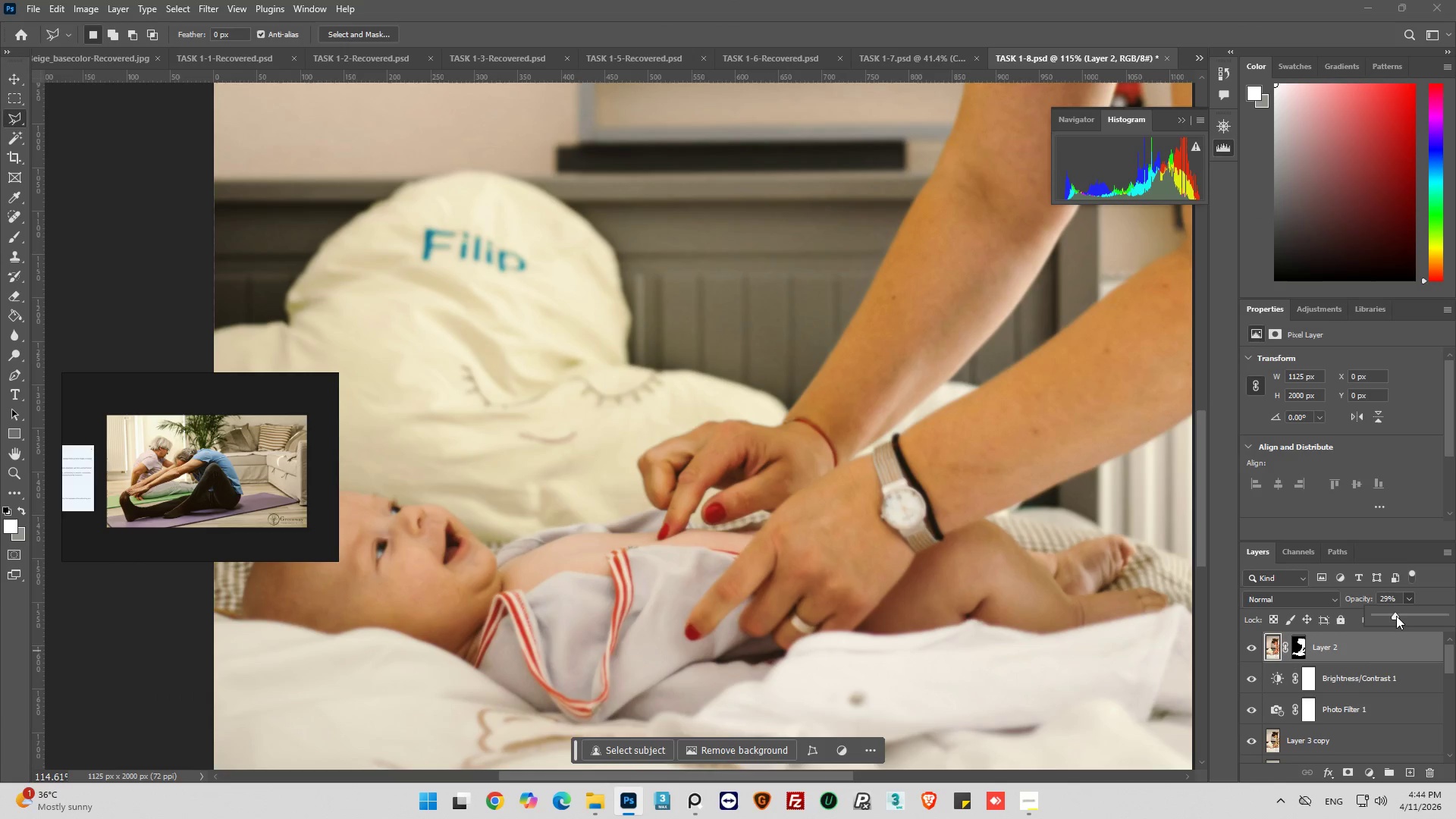 
left_click_drag(start_coordinate=[1396, 616], to_coordinate=[1403, 620])
 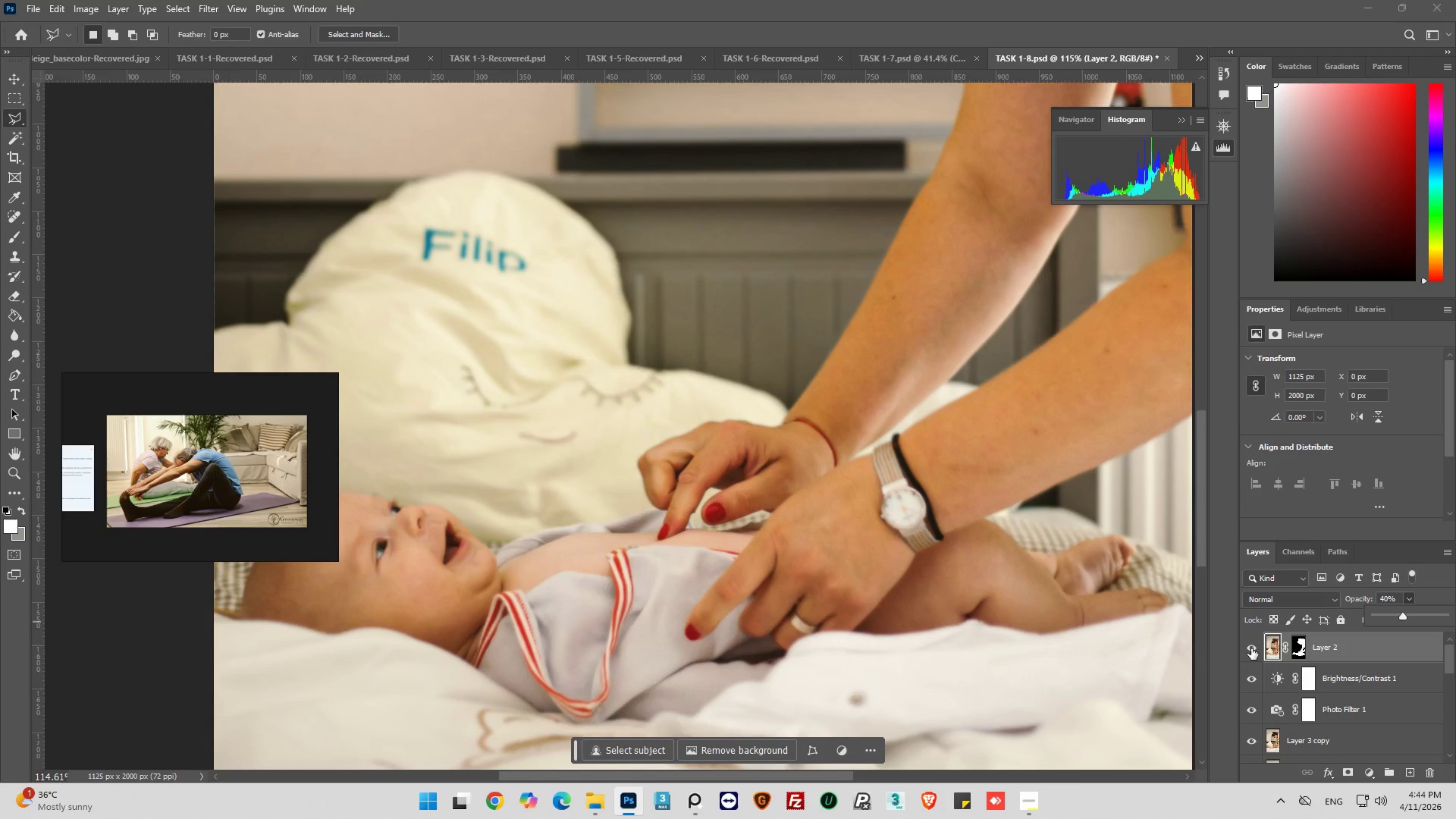 
left_click([1251, 648])
 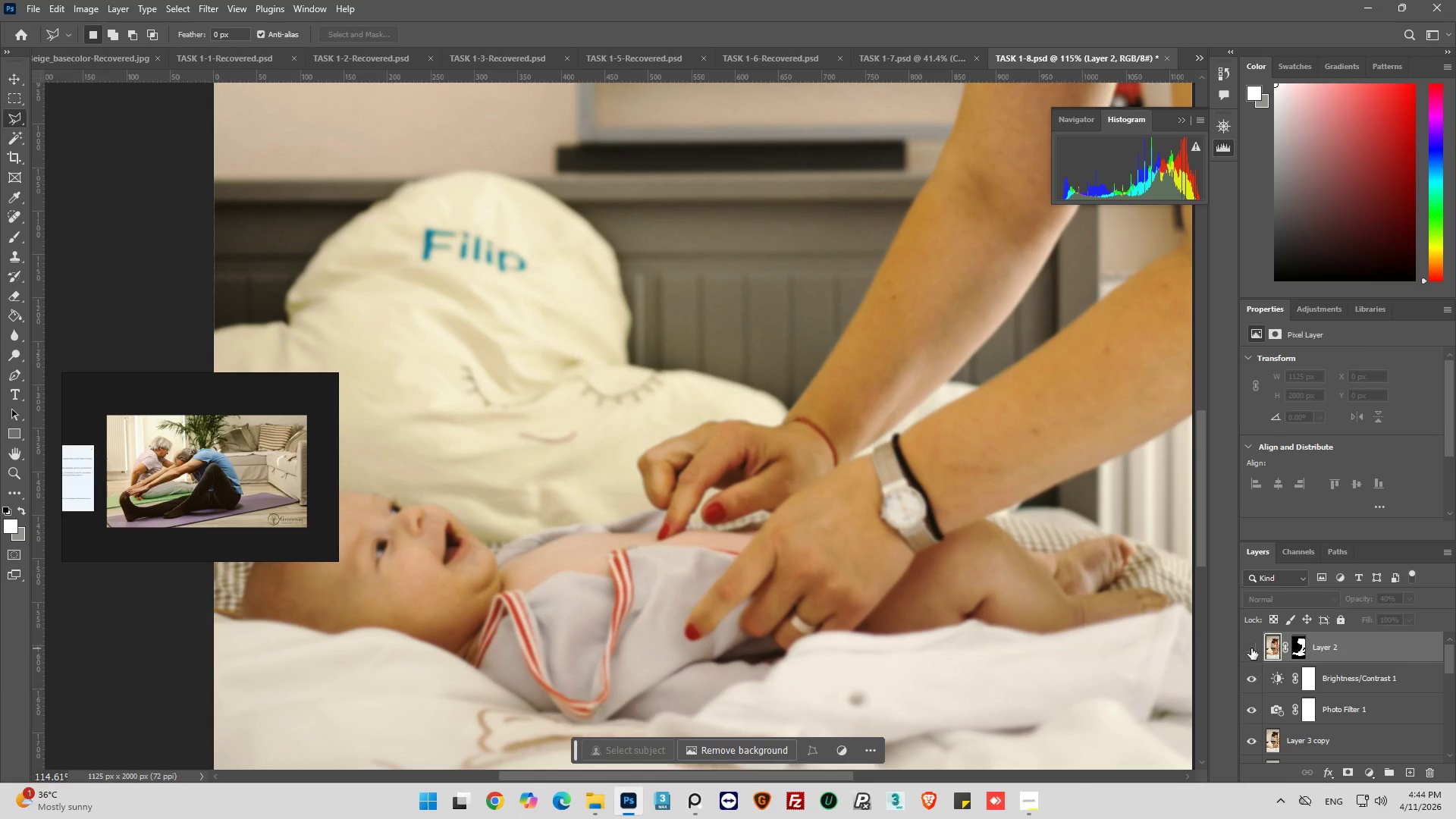 
left_click([1251, 648])
 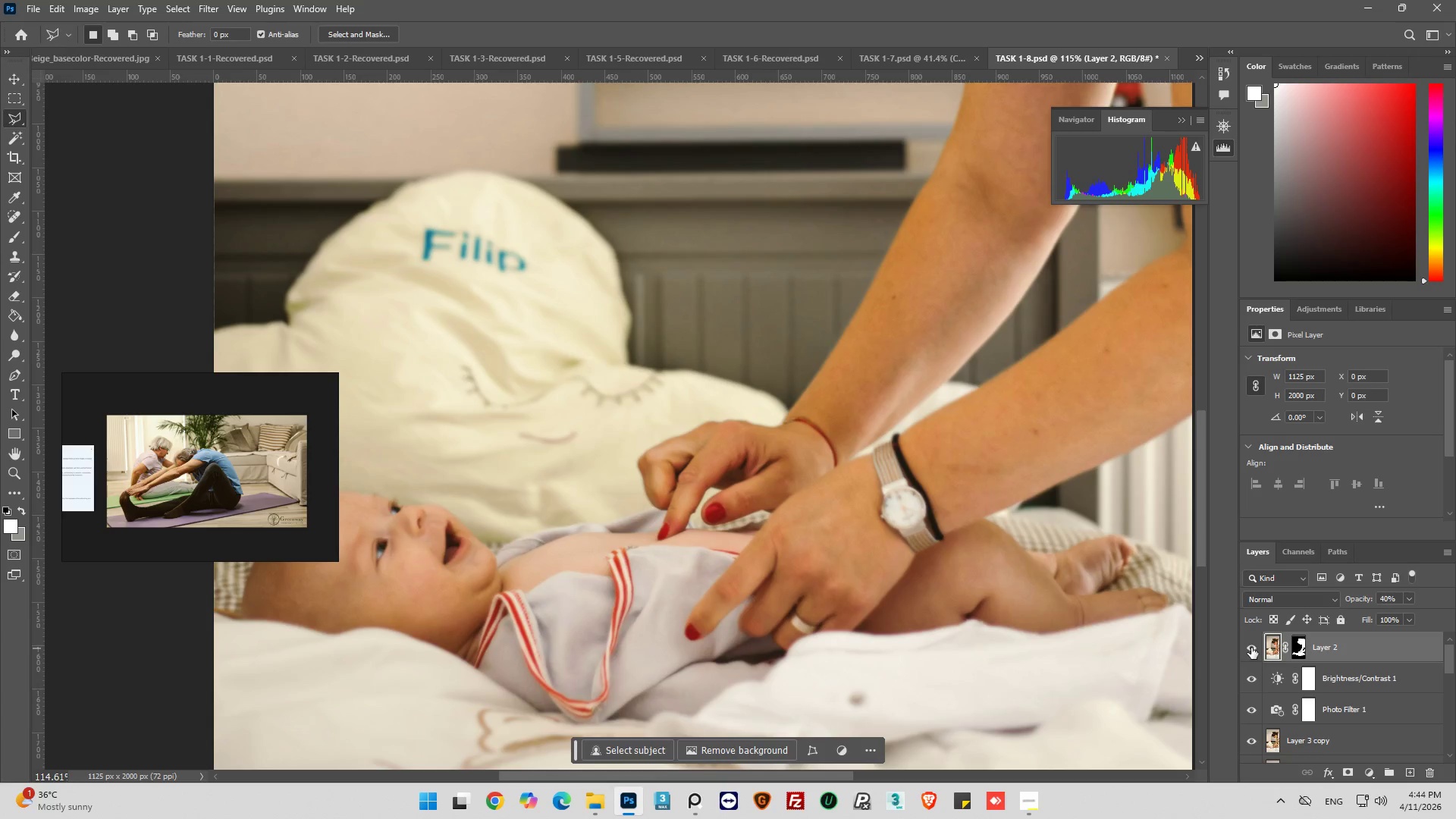 
left_click([1251, 648])
 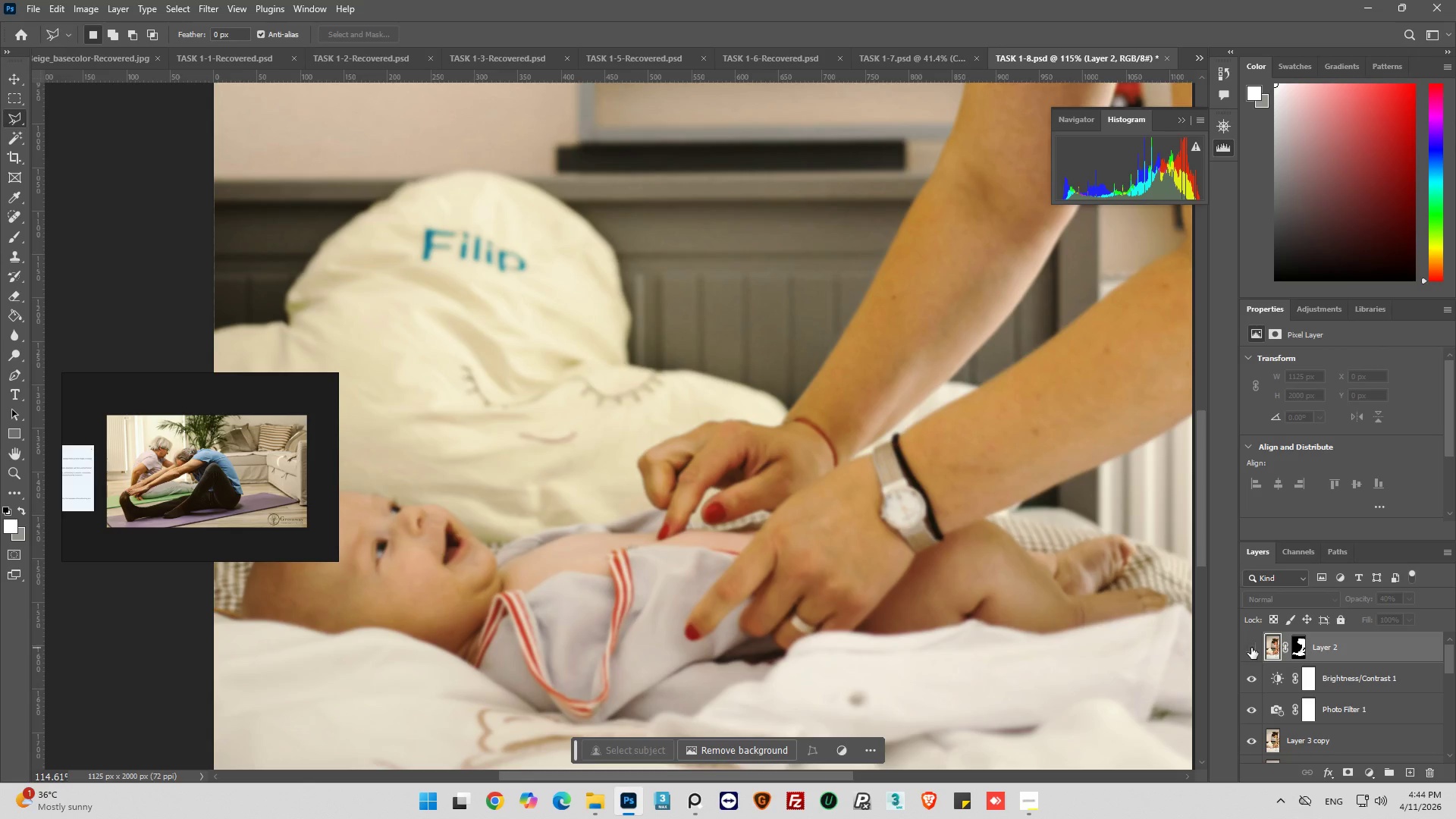 
left_click([1251, 648])
 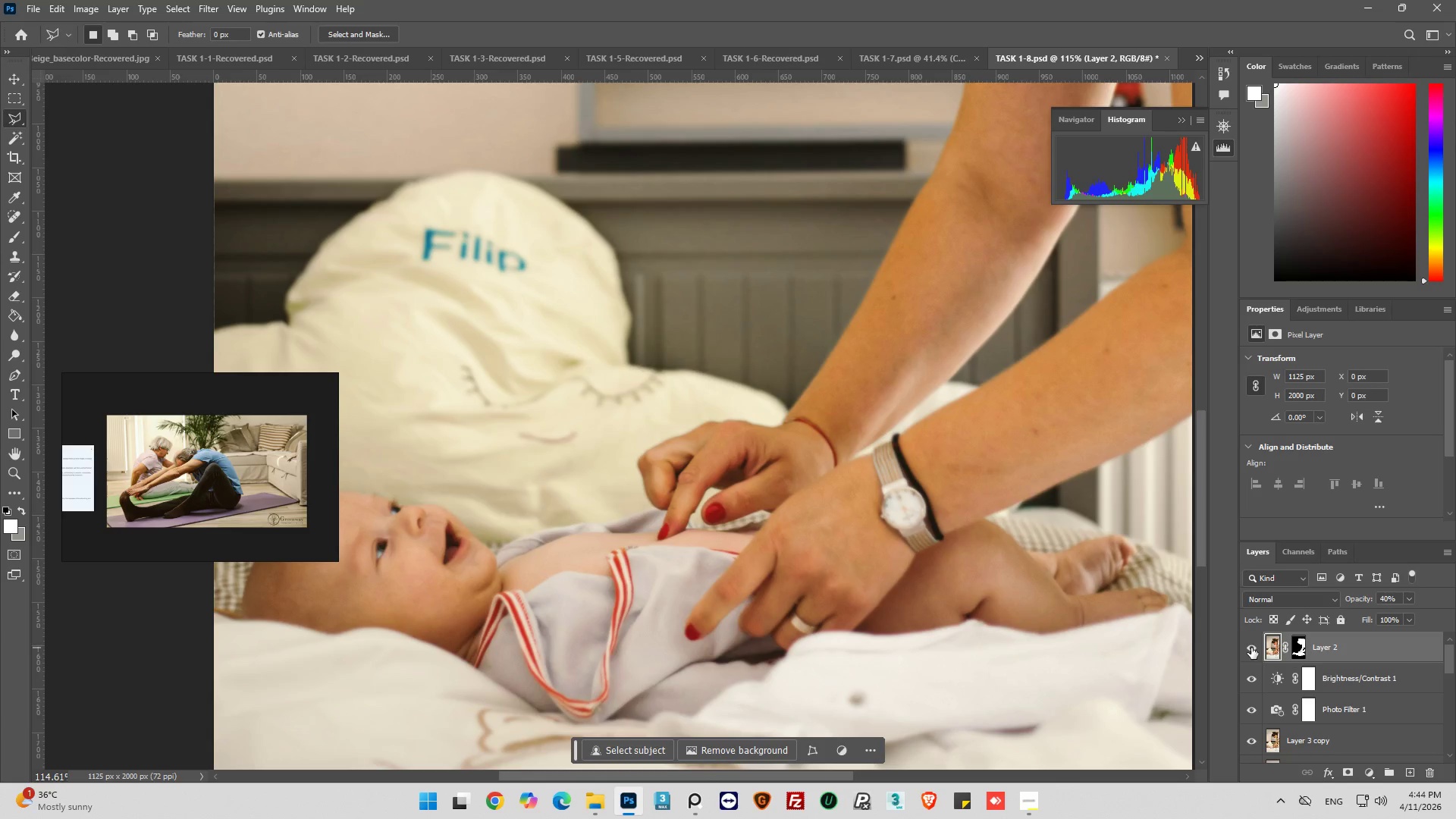 
hold_key(key=AltLeft, duration=0.39)
hold_key(key=AltLeft, duration=0.31)
scroll: coordinate [795, 505], scroll_direction: down, amount: 11.0
 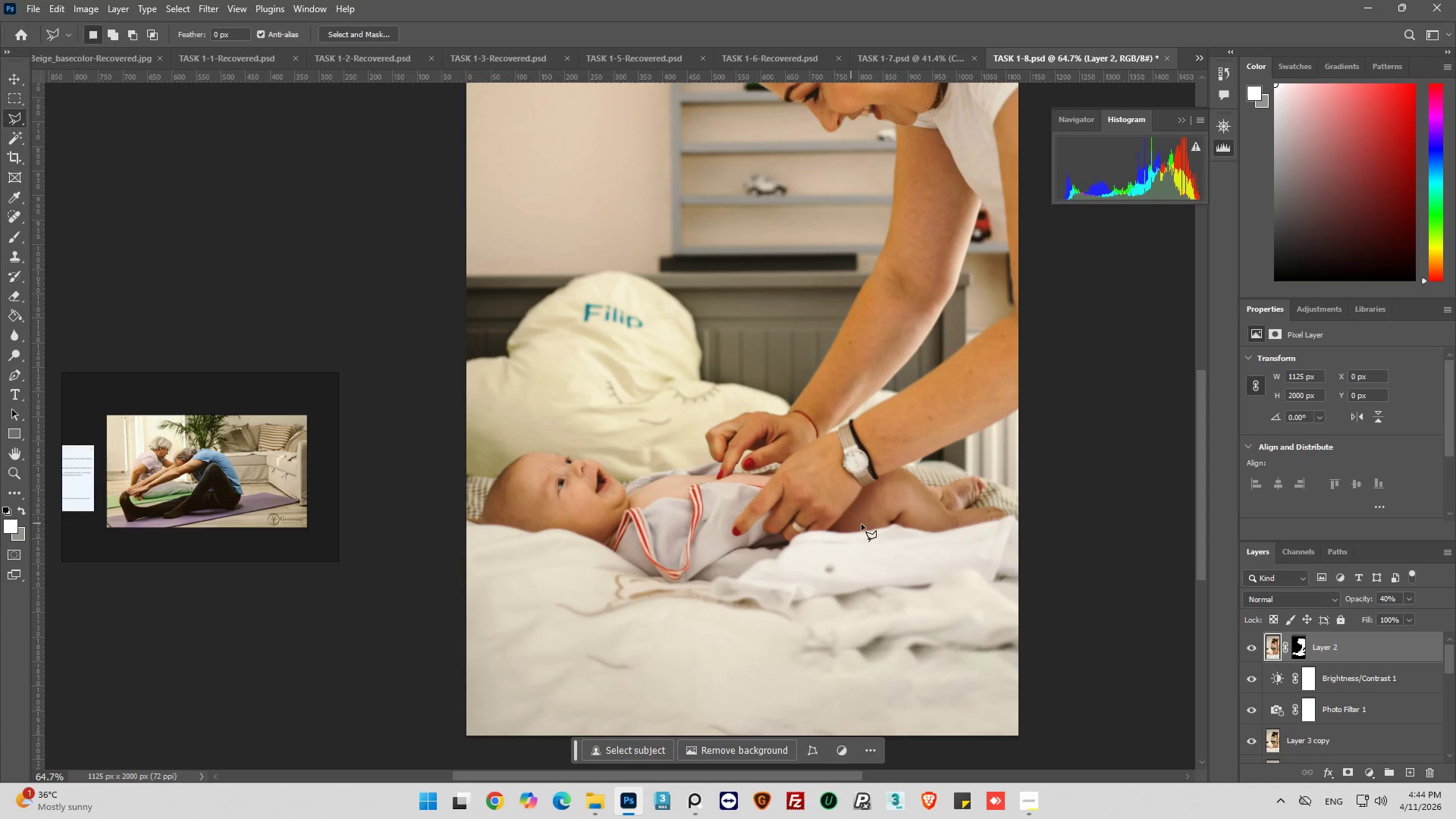 
scroll: coordinate [742, 511], scroll_direction: up, amount: 1.0
 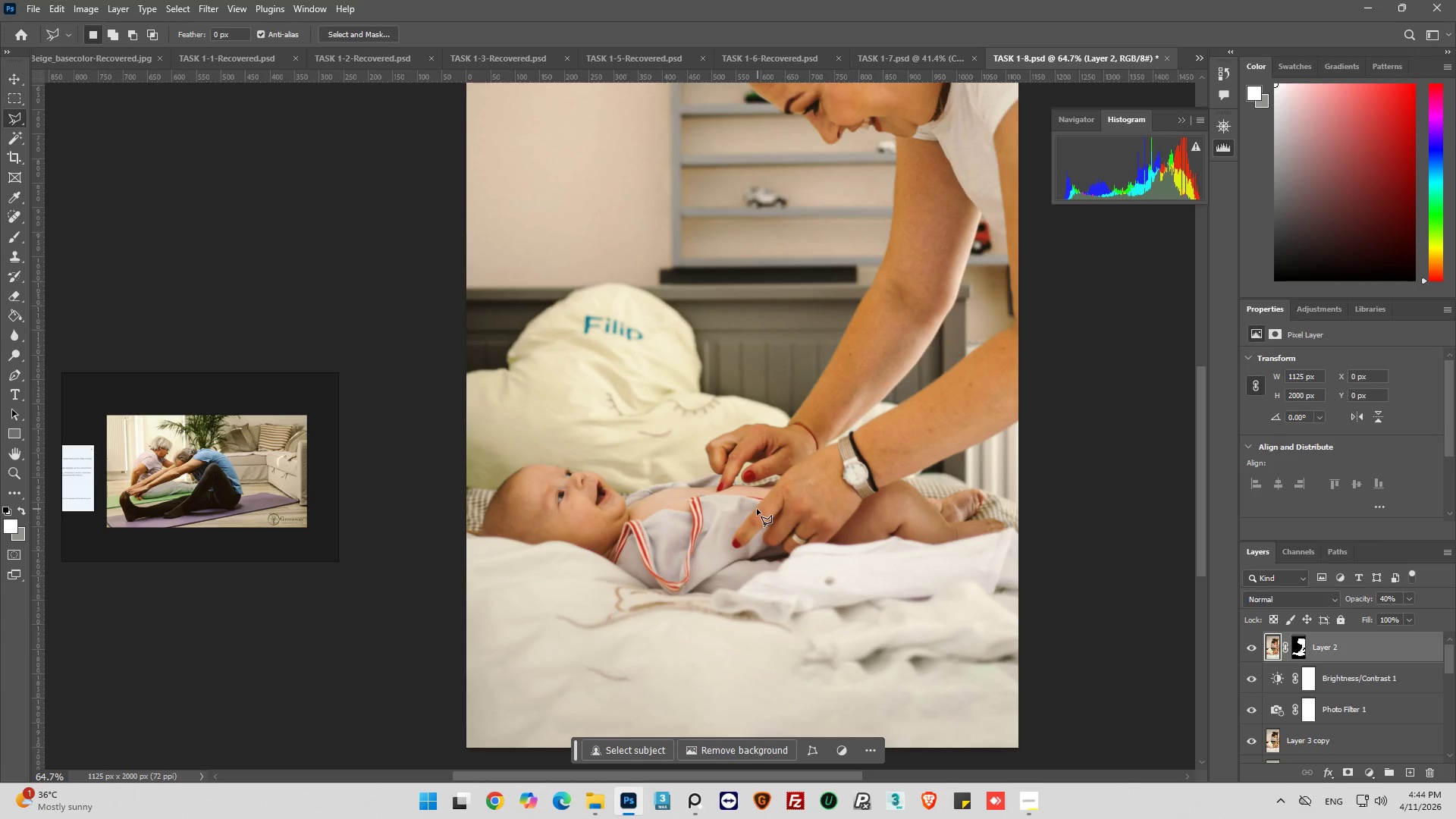 
hold_key(key=AltLeft, duration=0.36)
scroll: coordinate [774, 500], scroll_direction: down, amount: 1.0
 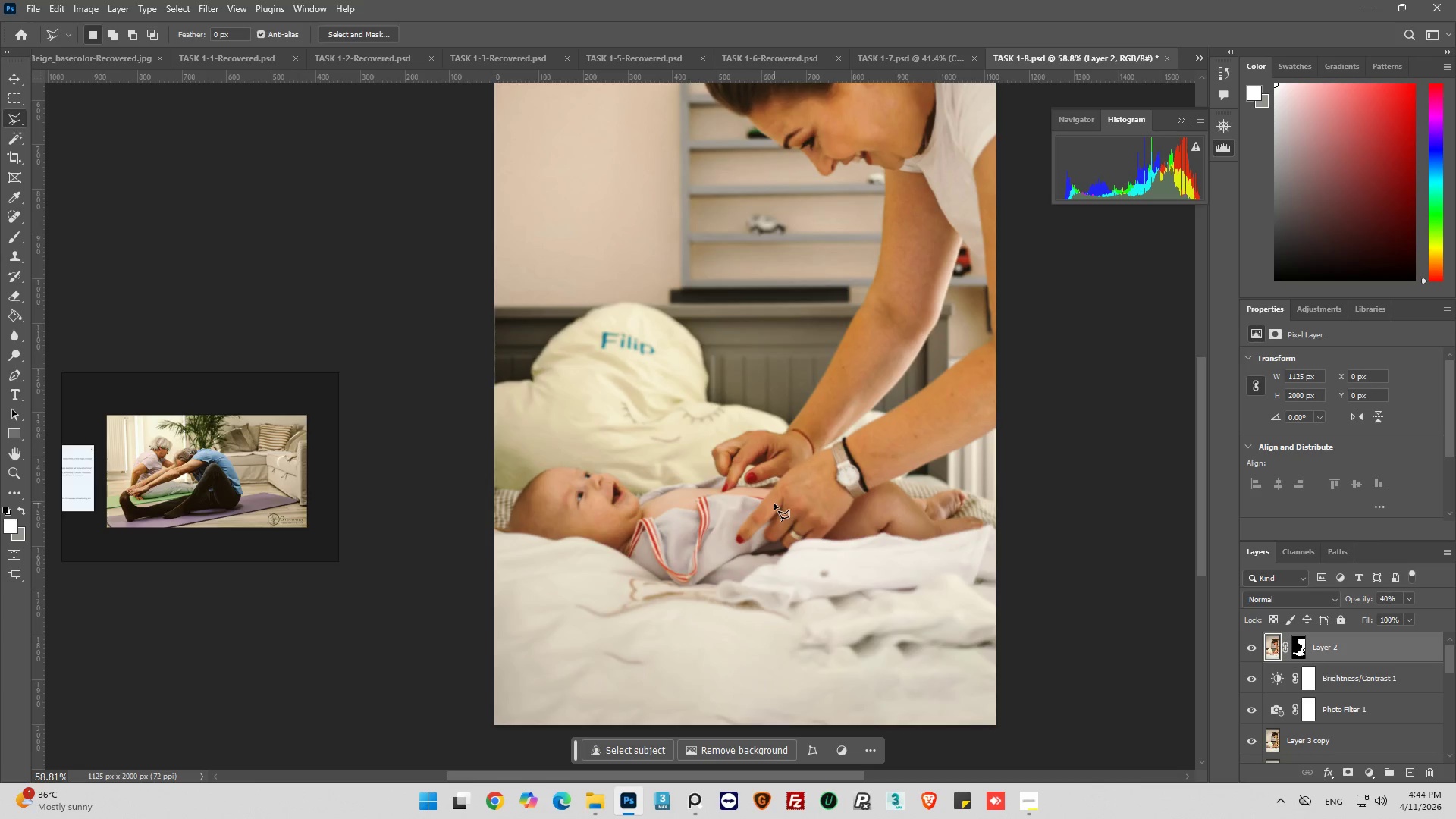 
scroll: coordinate [774, 504], scroll_direction: up, amount: 5.0
 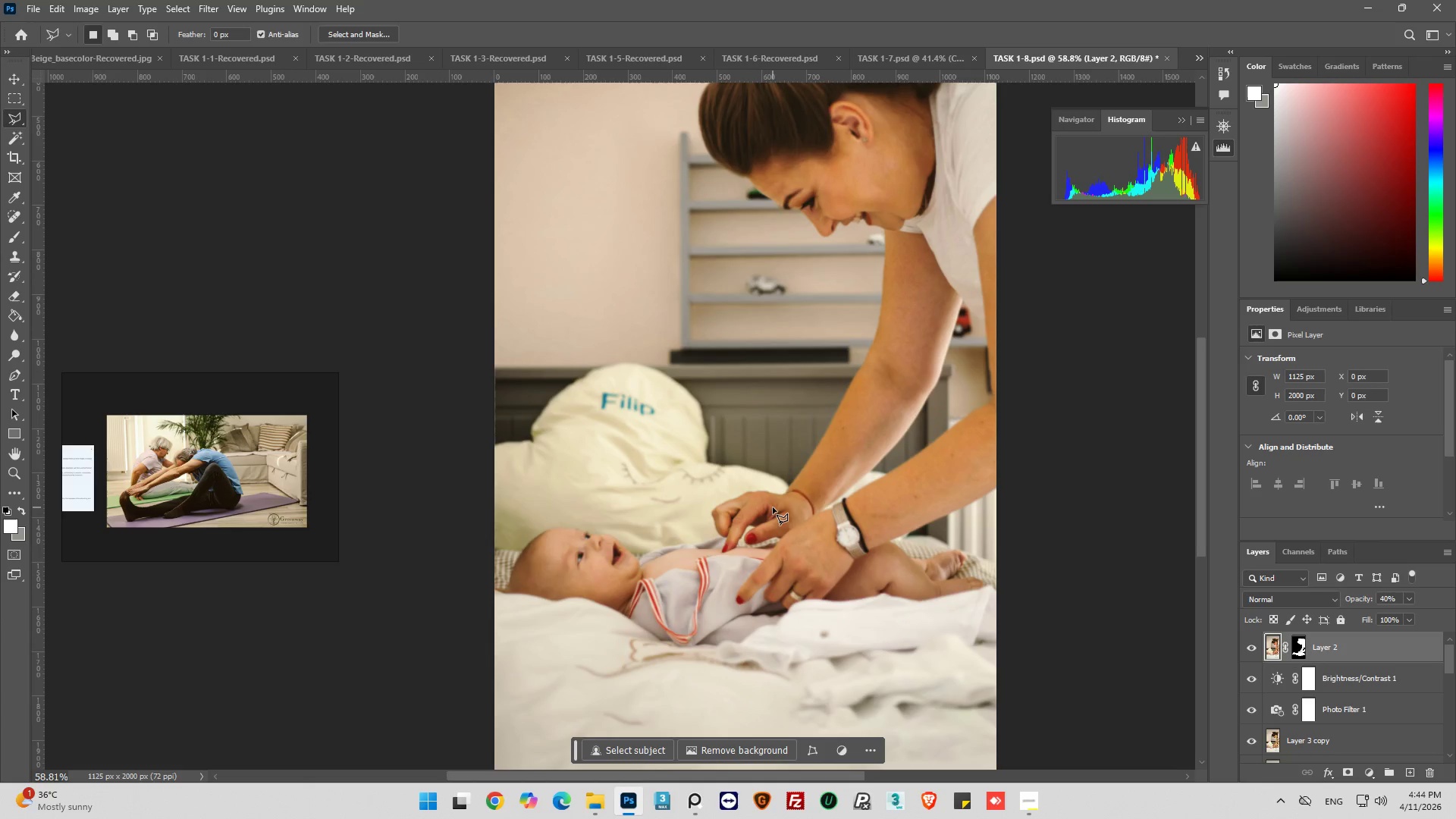 
key(Alt+AltLeft)
 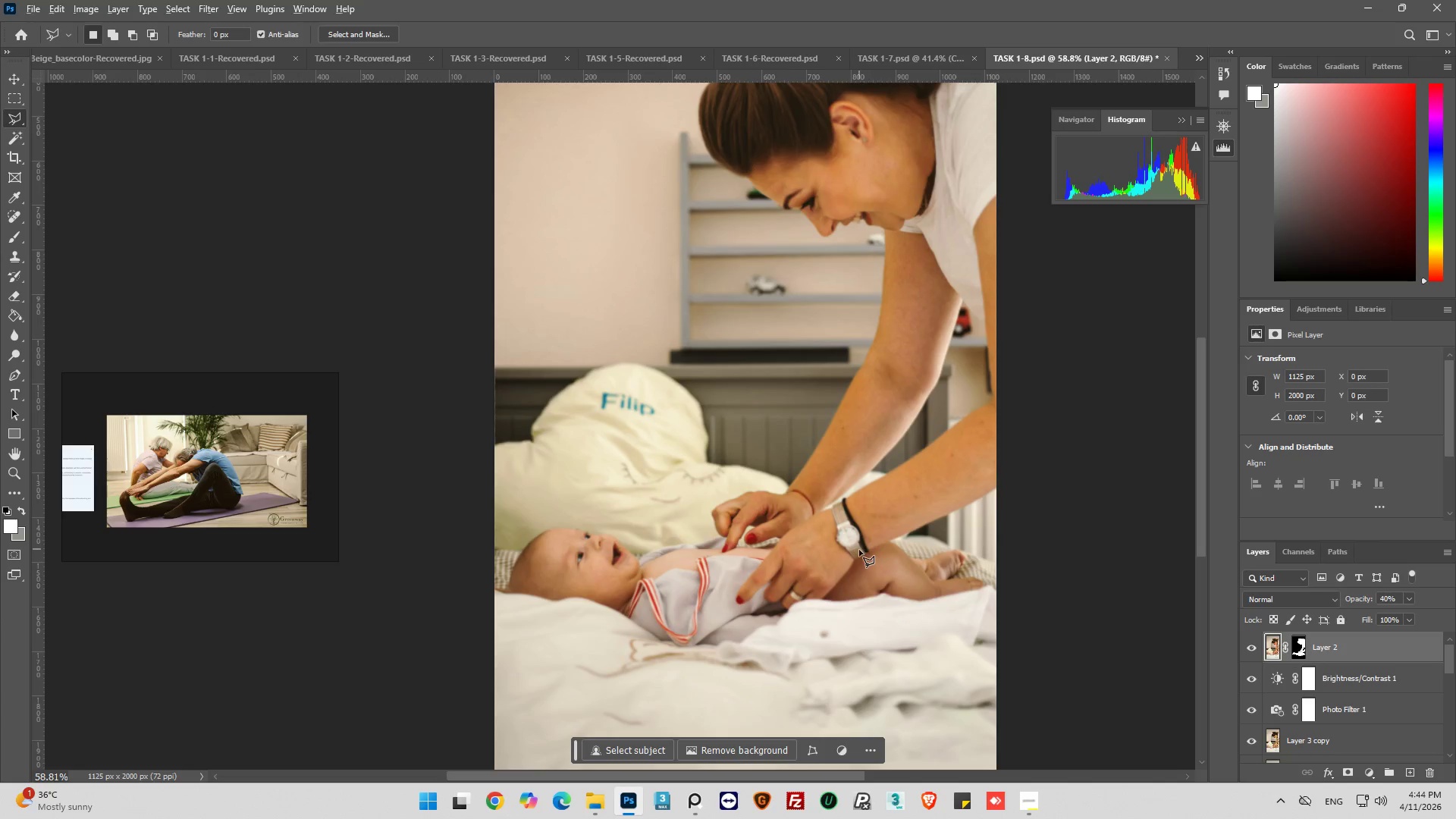 
scroll: coordinate [859, 550], scroll_direction: down, amount: 1.0
 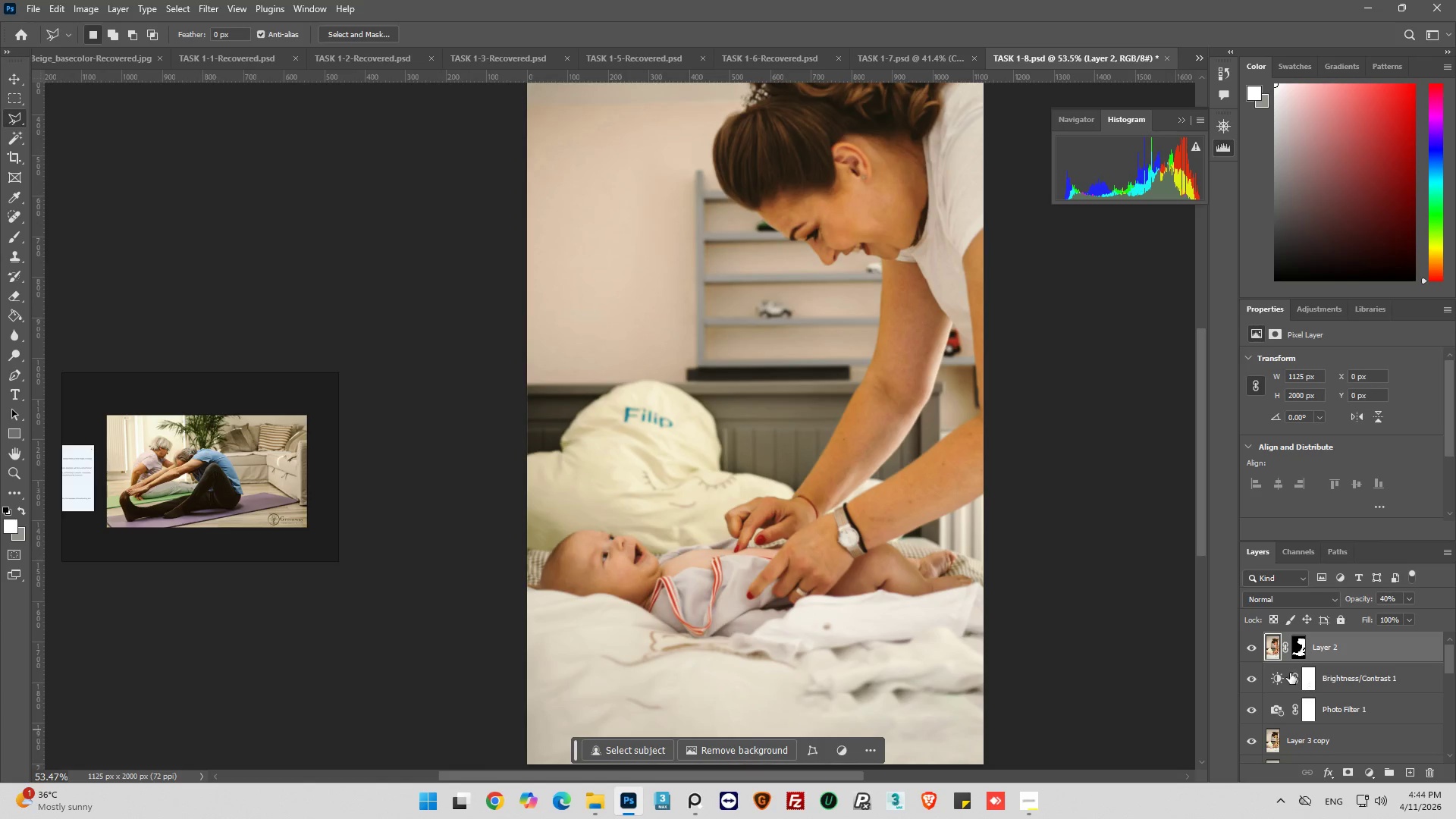 
hold_key(key=ControlLeft, duration=0.47)
left_click([1297, 655])
 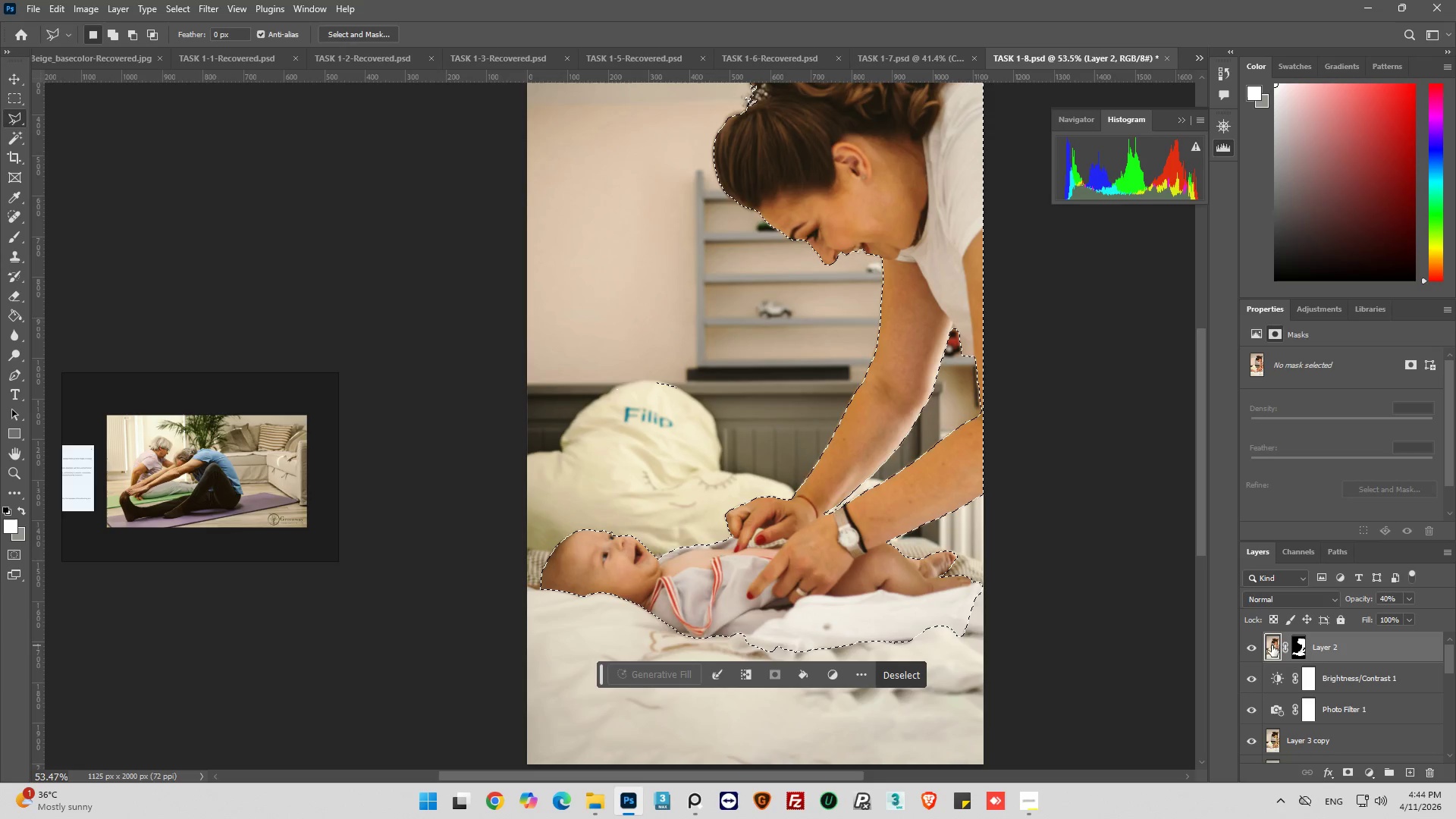 
left_click([1272, 645])
 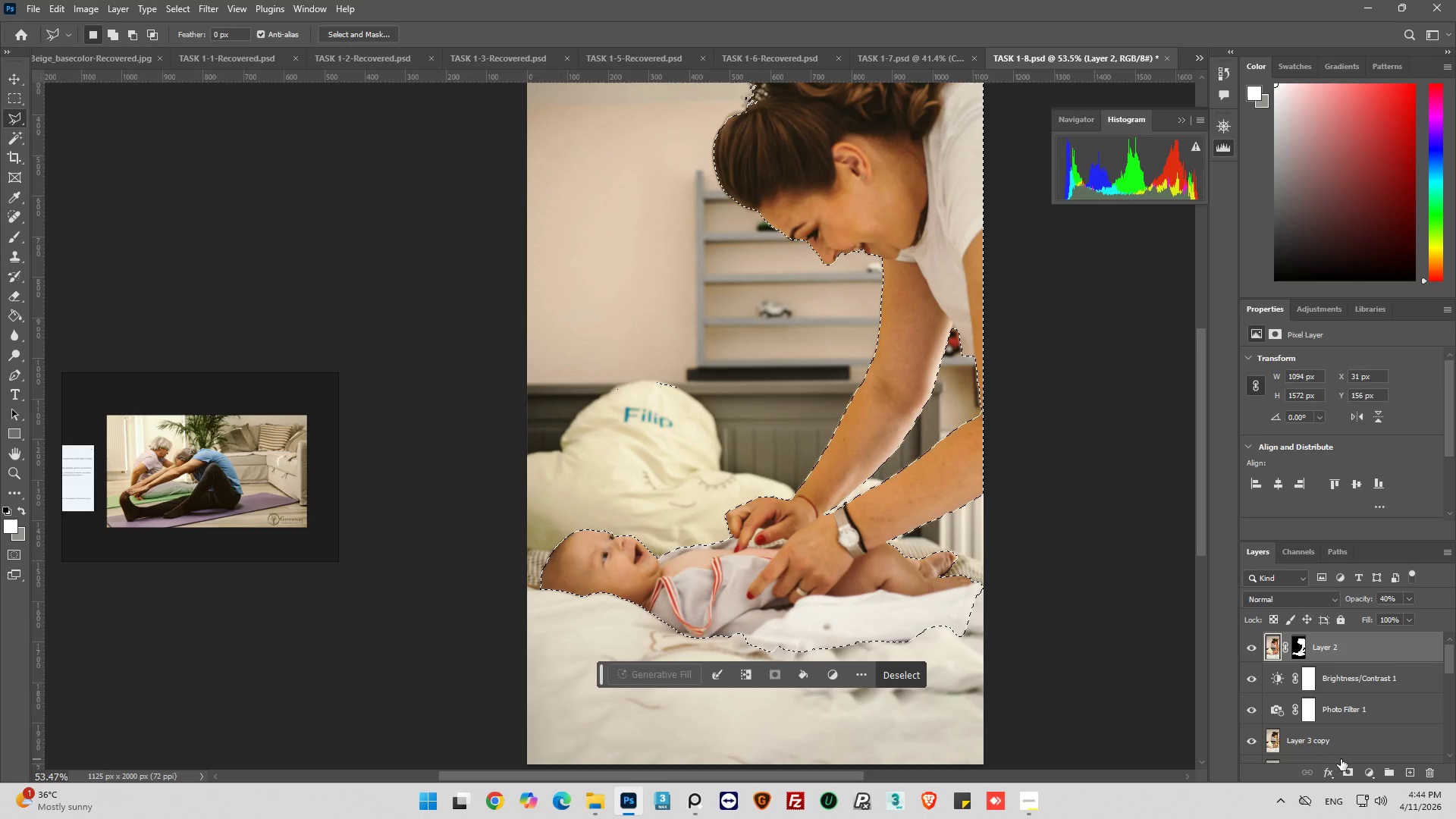 
mouse_move([1367, 783])
 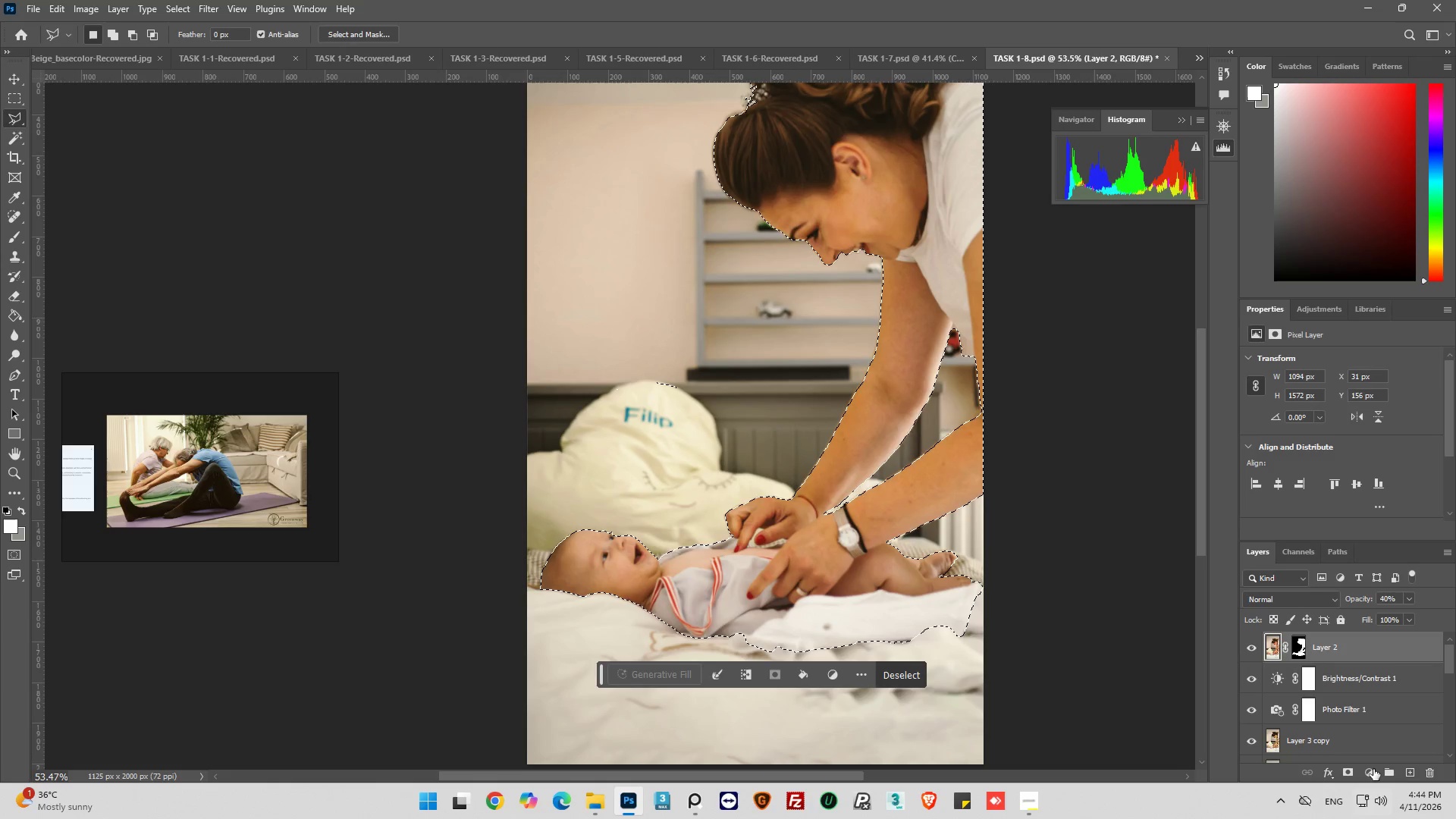 
mouse_move([1370, 749])
 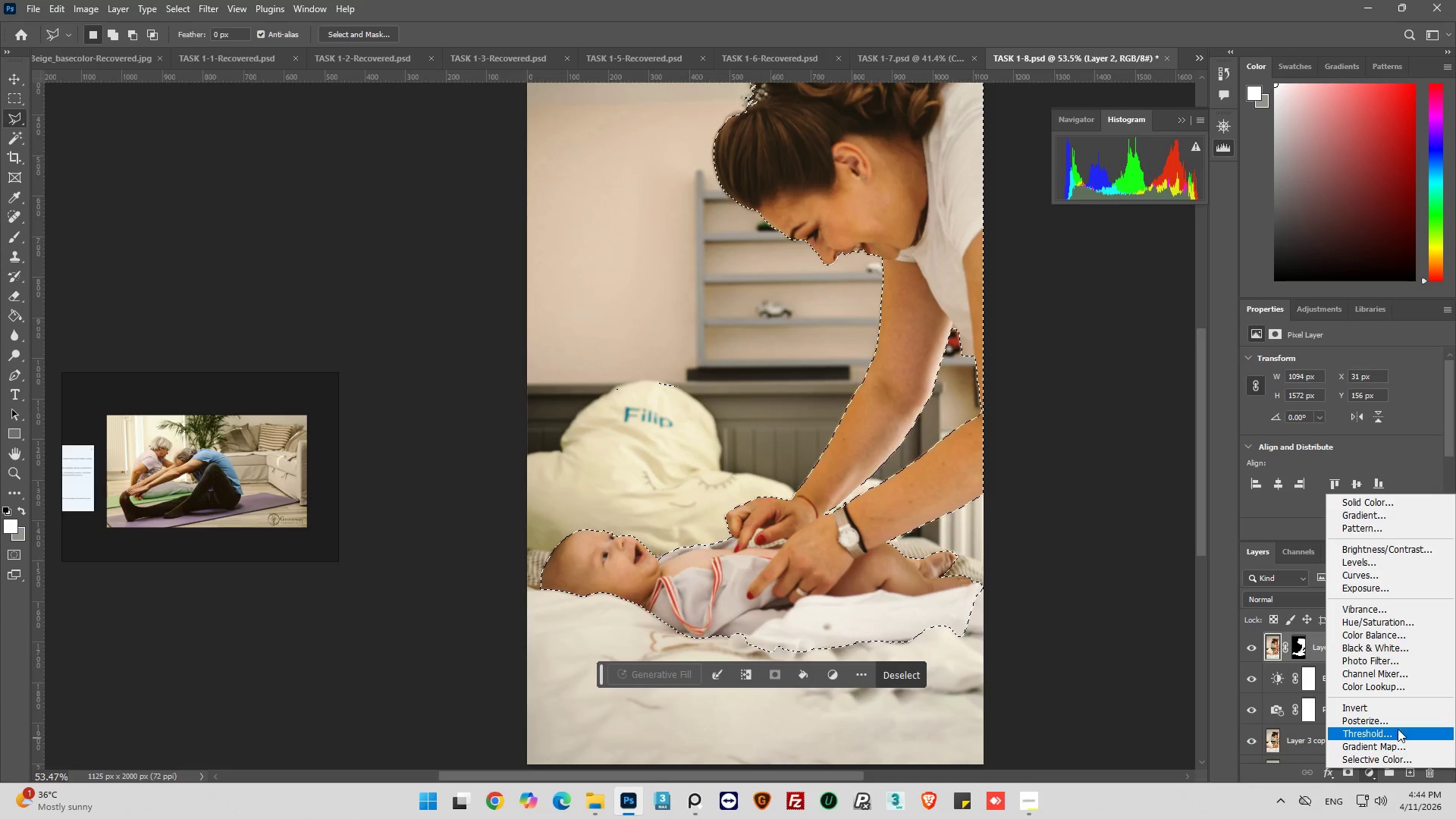 
wait(7.01)
 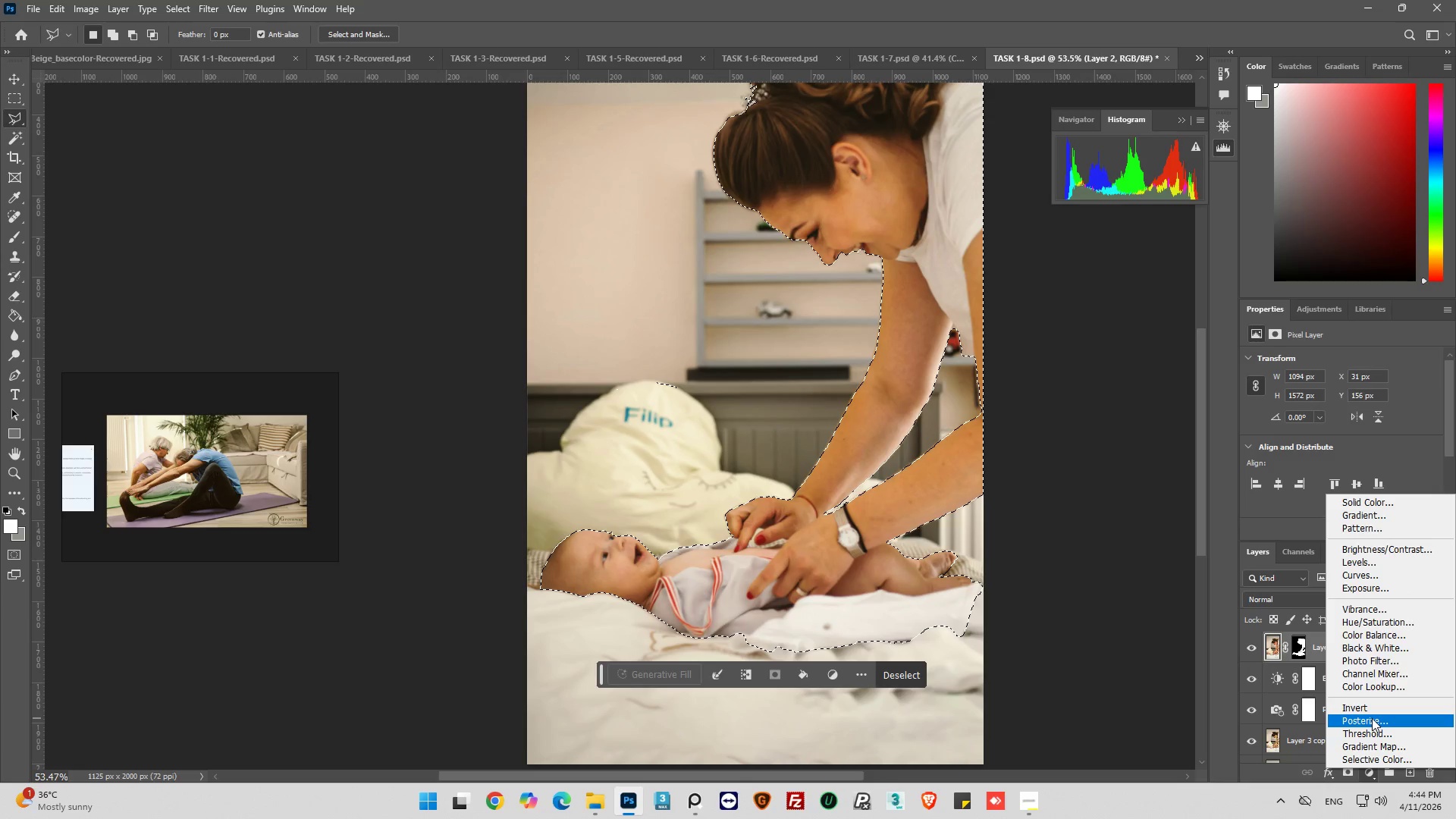 
left_click([1393, 604])
 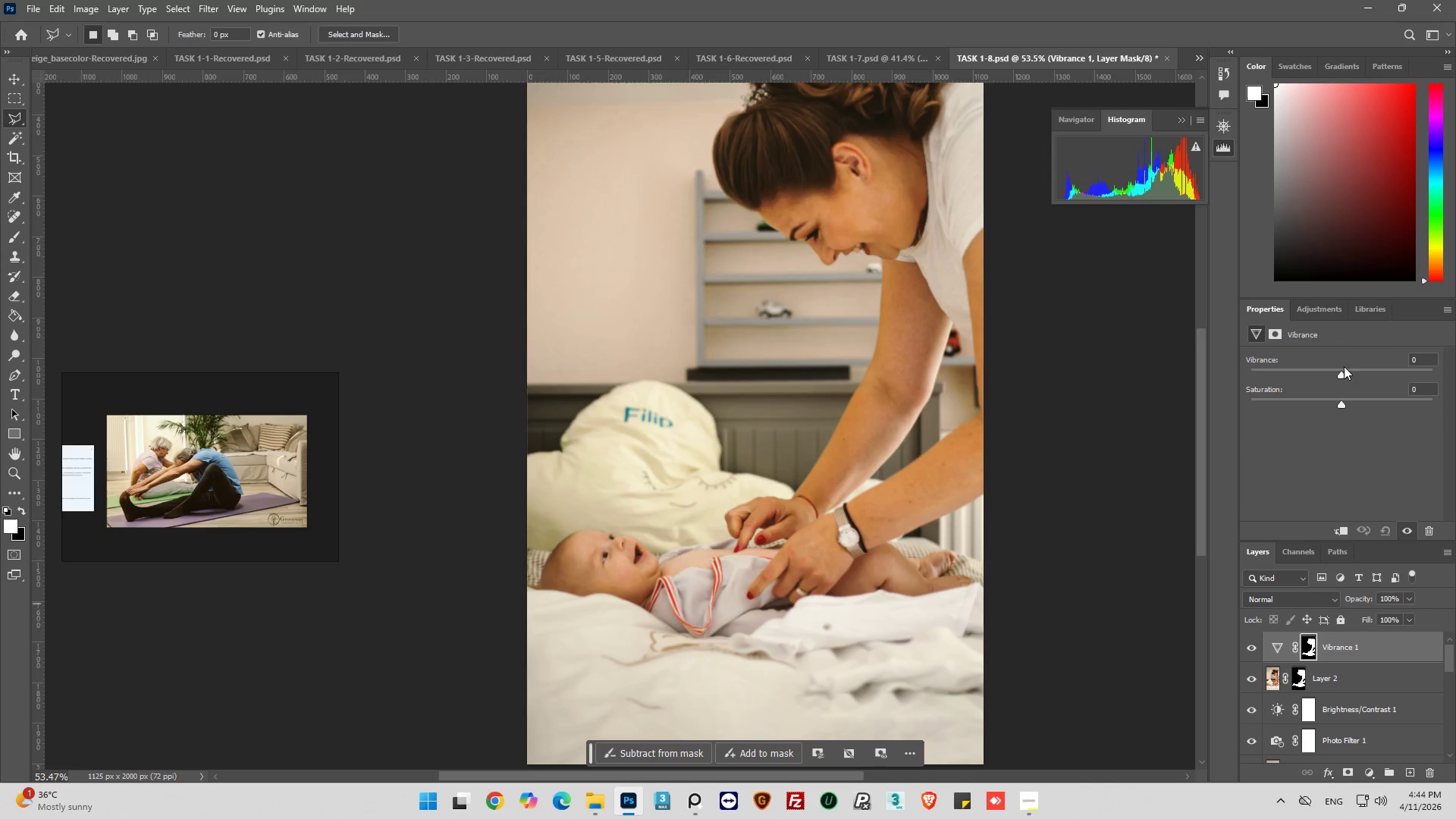 
left_click_drag(start_coordinate=[1339, 405], to_coordinate=[1333, 406])
 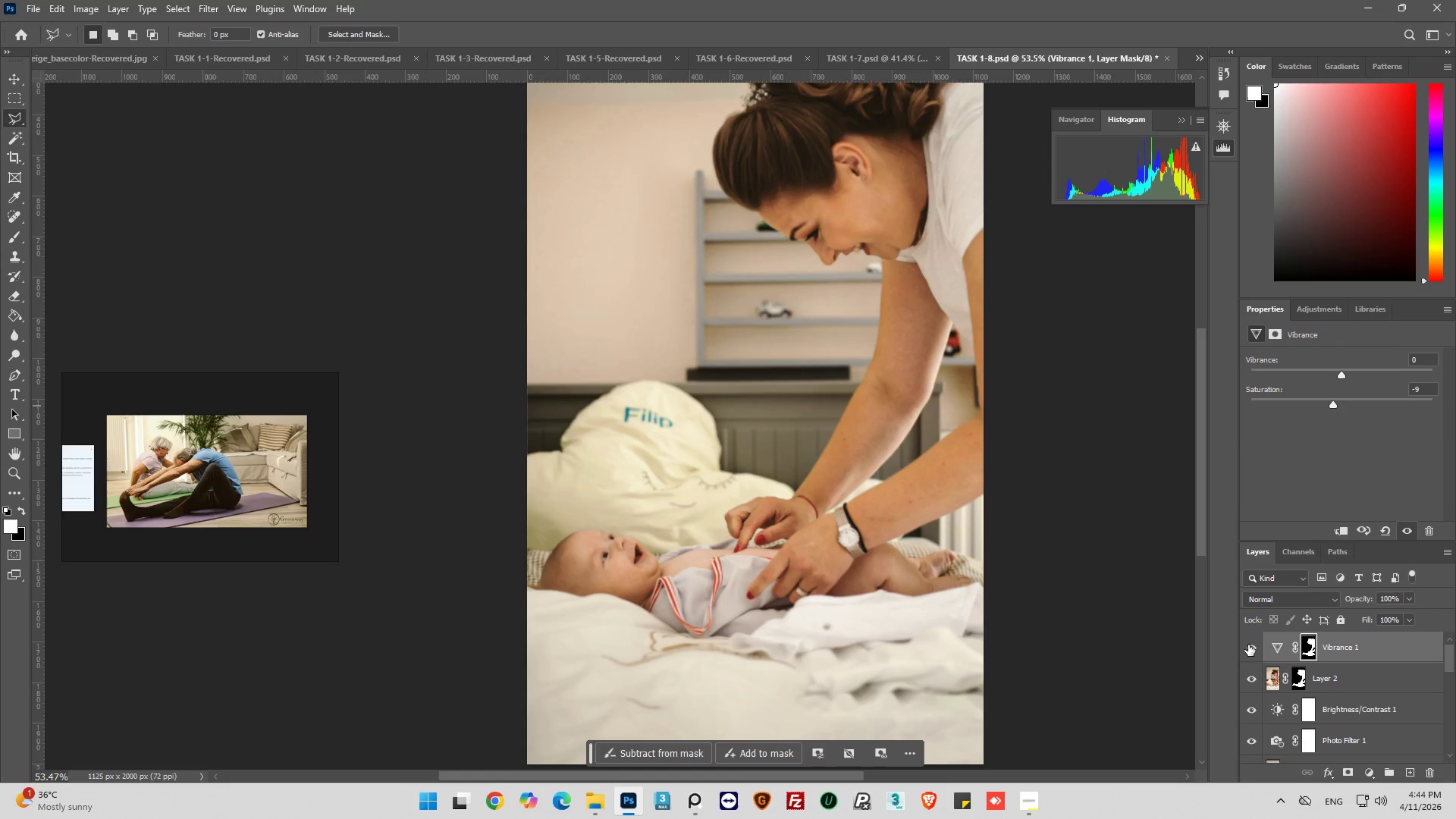 
left_click([1248, 645])
 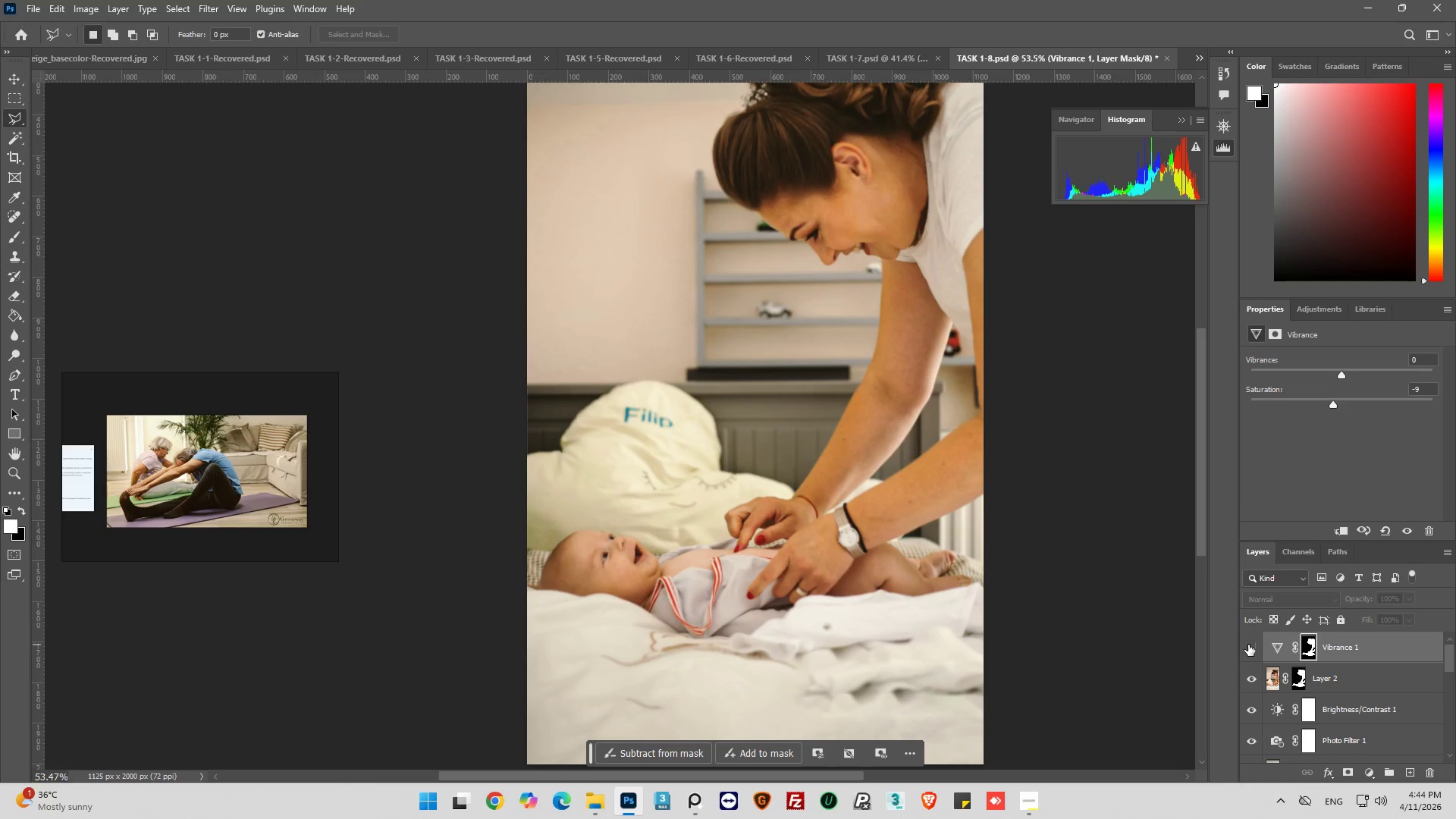 
left_click([1248, 645])
 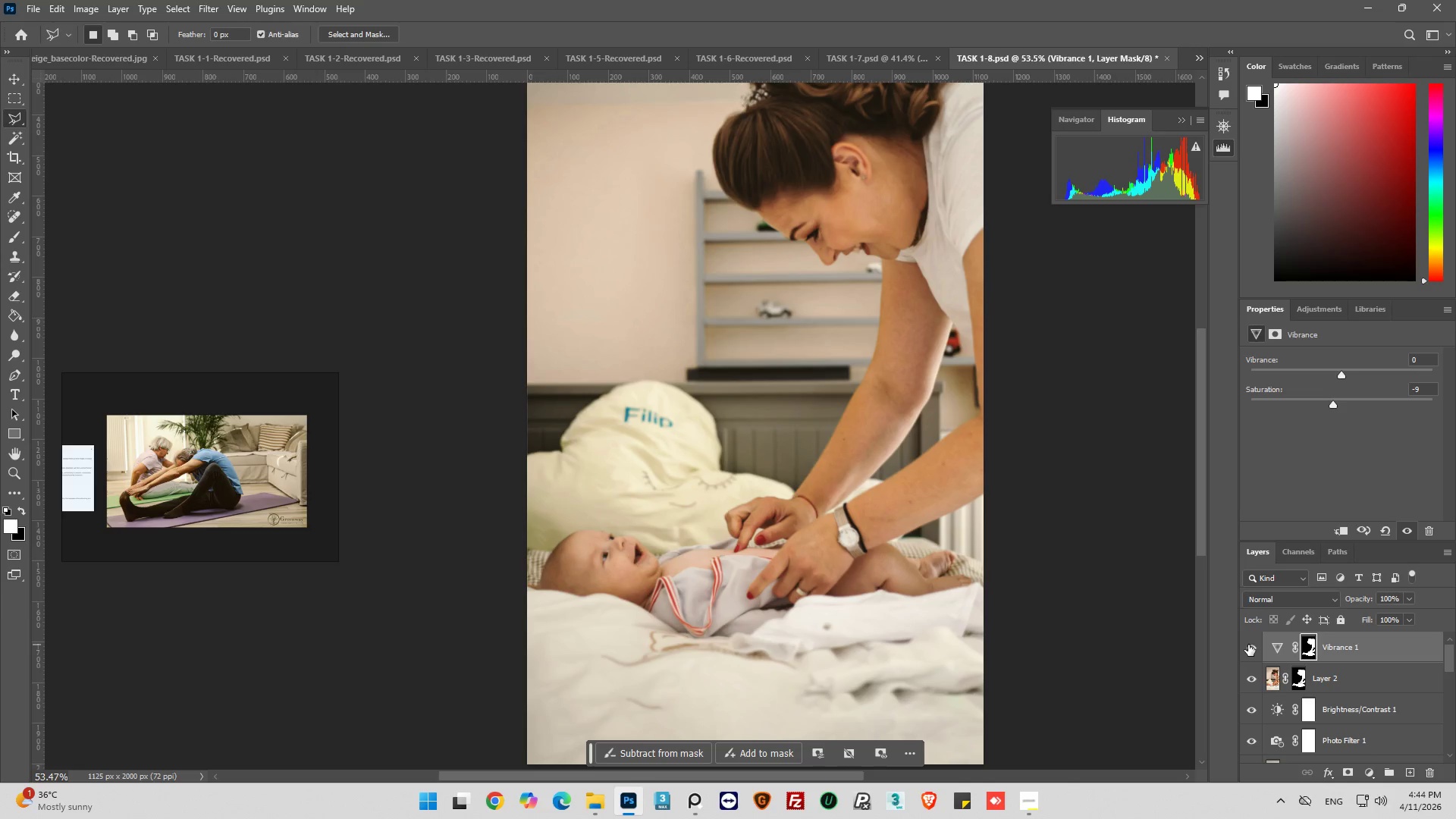 
left_click([1248, 645])
 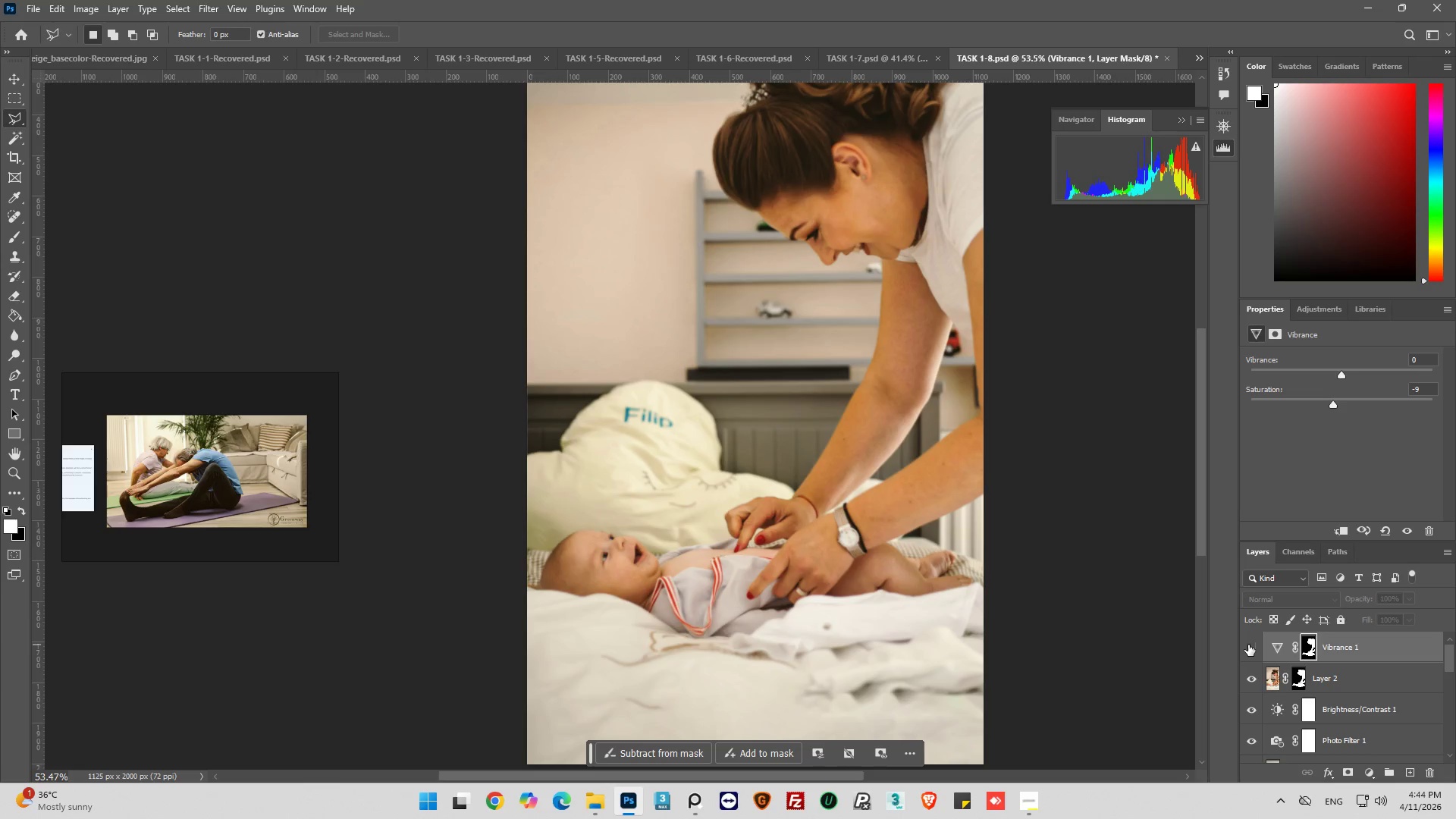 
left_click([1248, 645])
 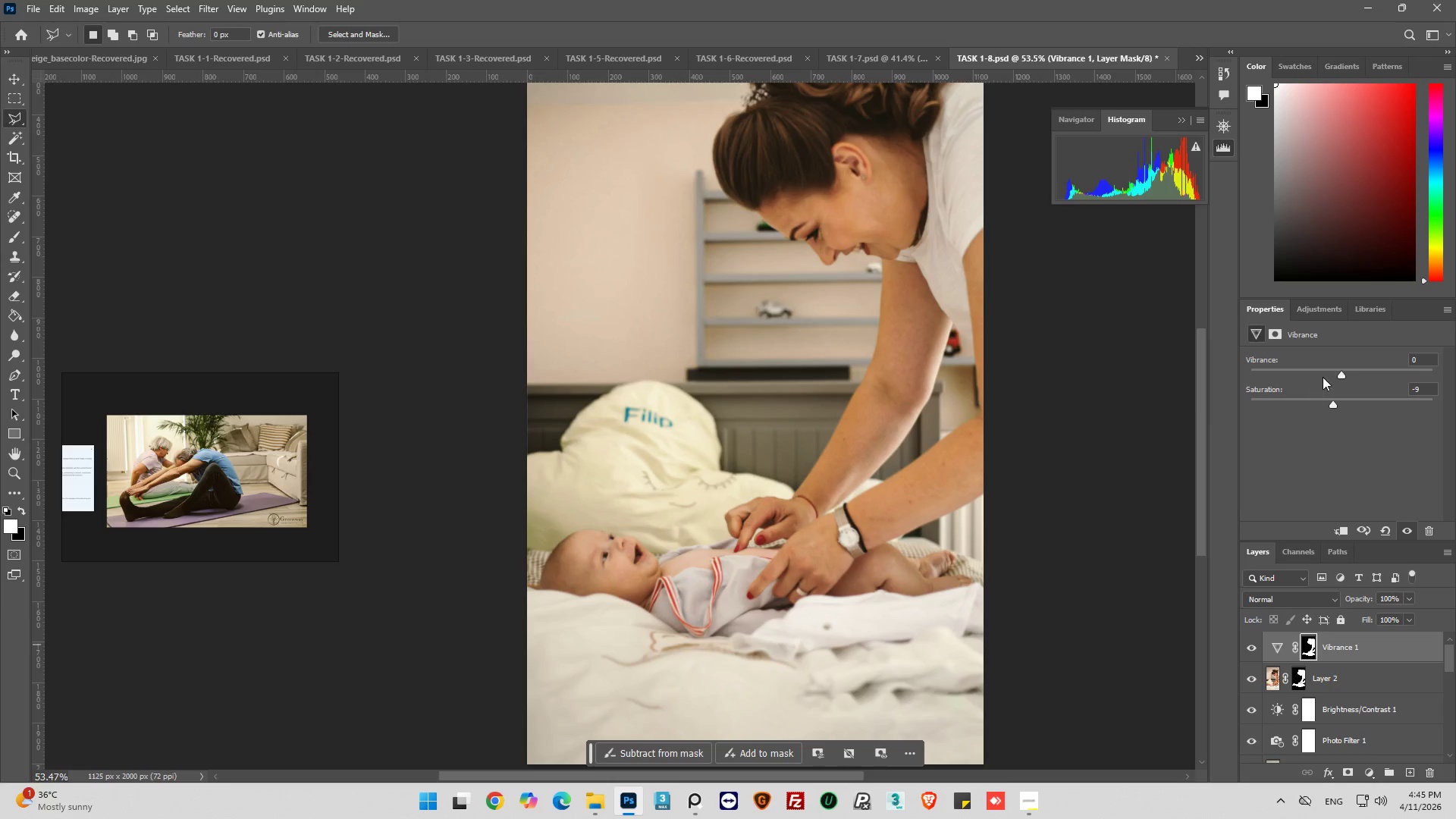 
left_click_drag(start_coordinate=[1341, 375], to_coordinate=[1360, 372])
 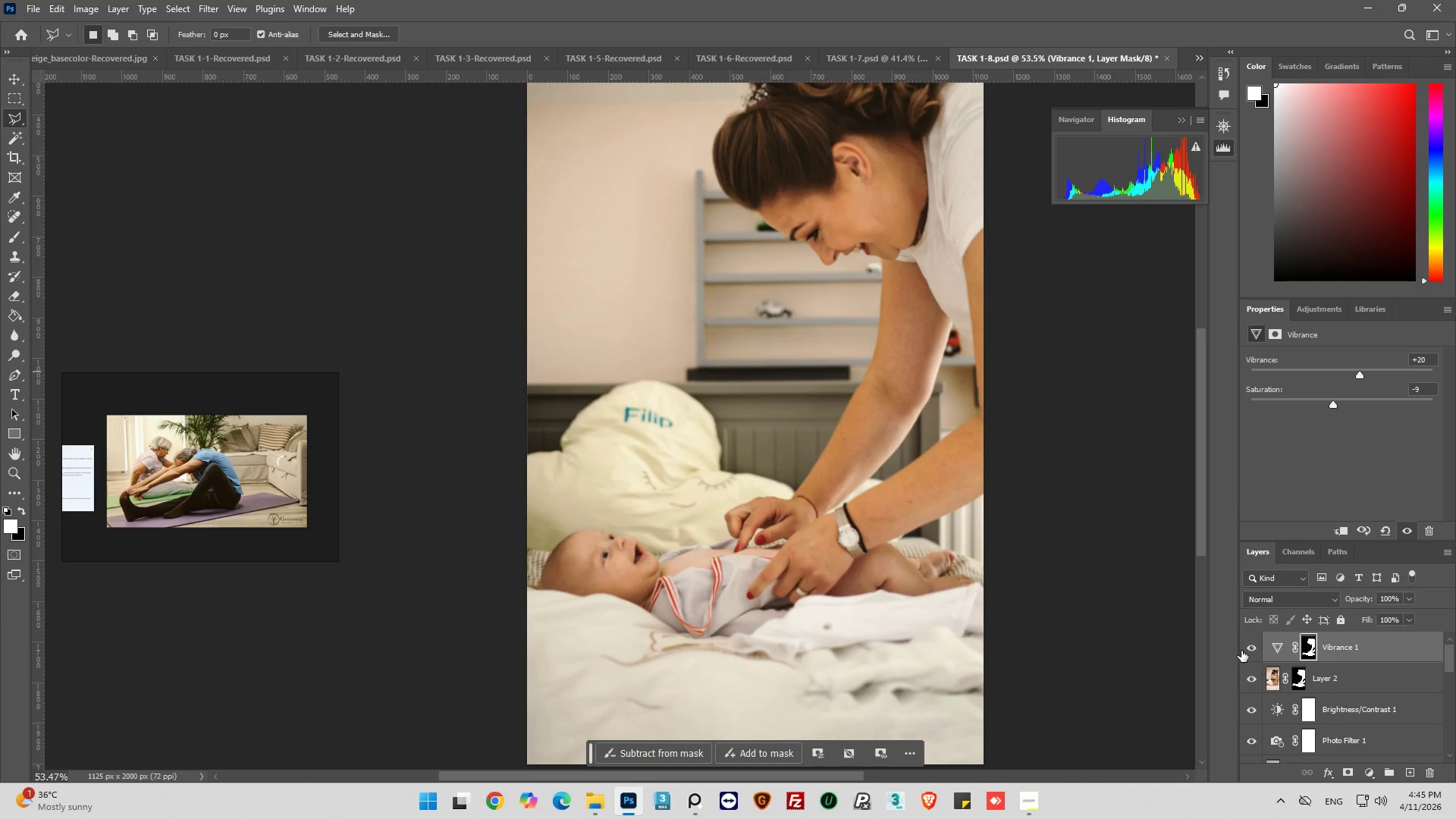 
left_click([1247, 648])
 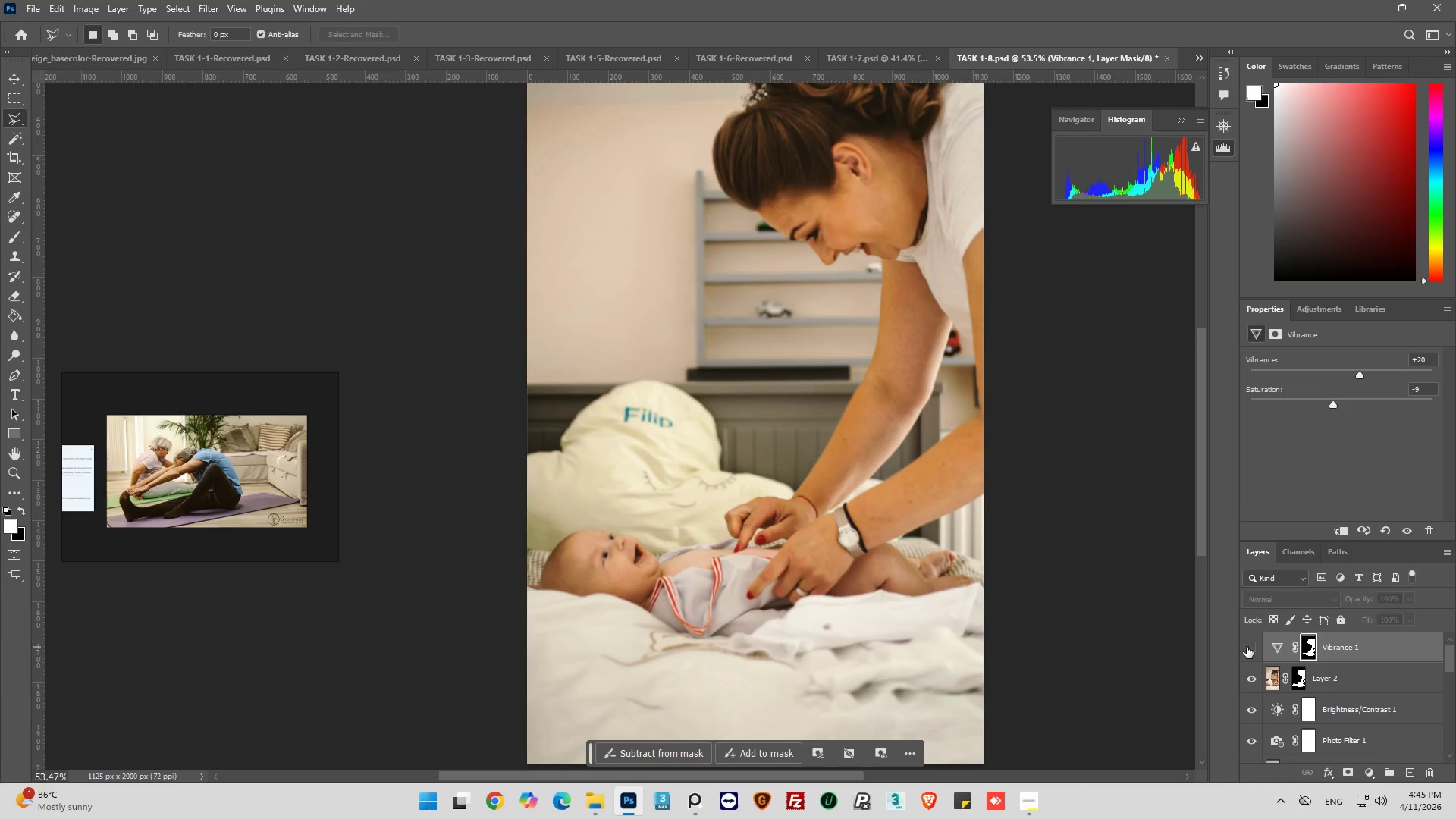 
left_click([1247, 647])
 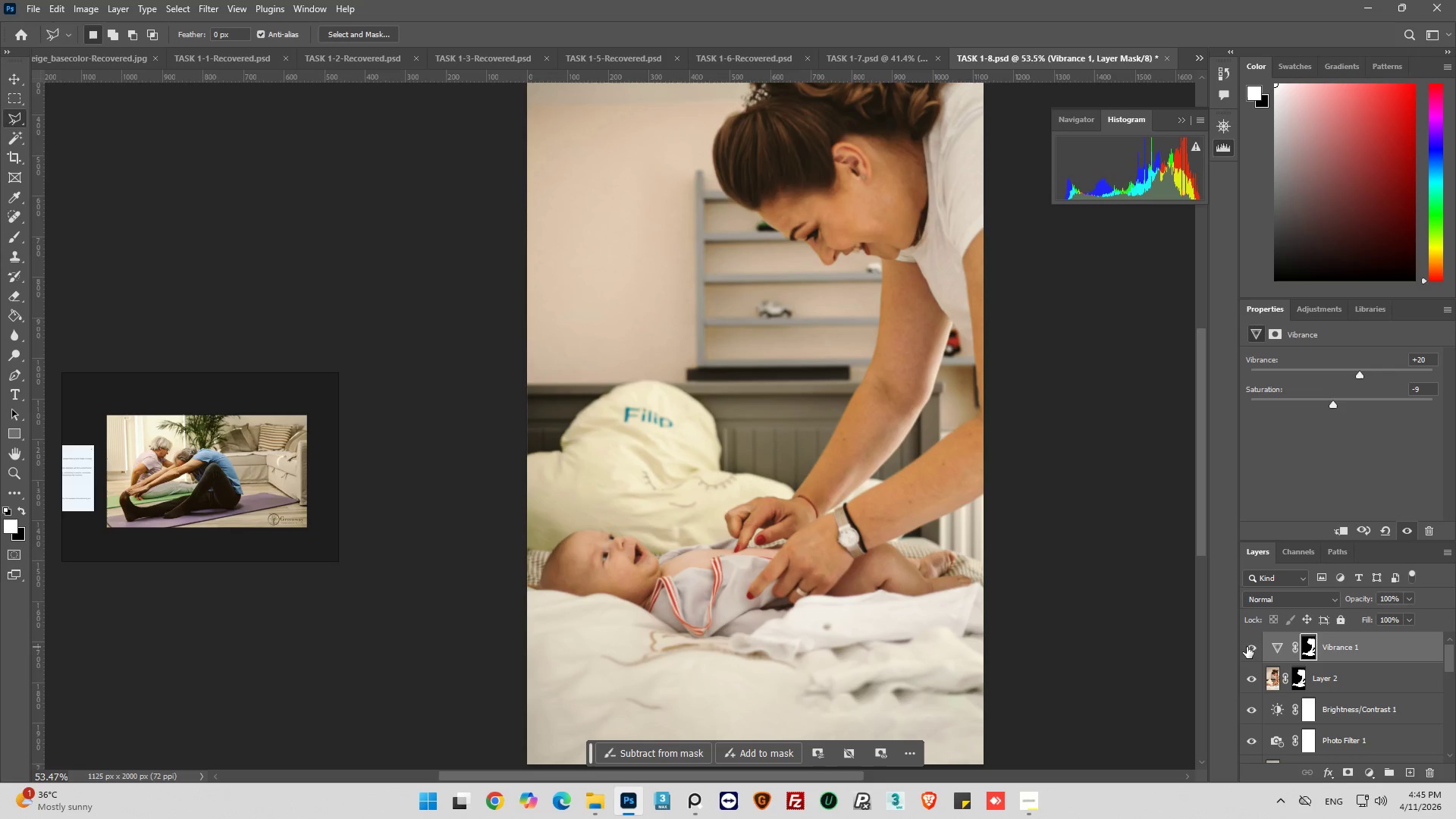 
left_click([1247, 647])
 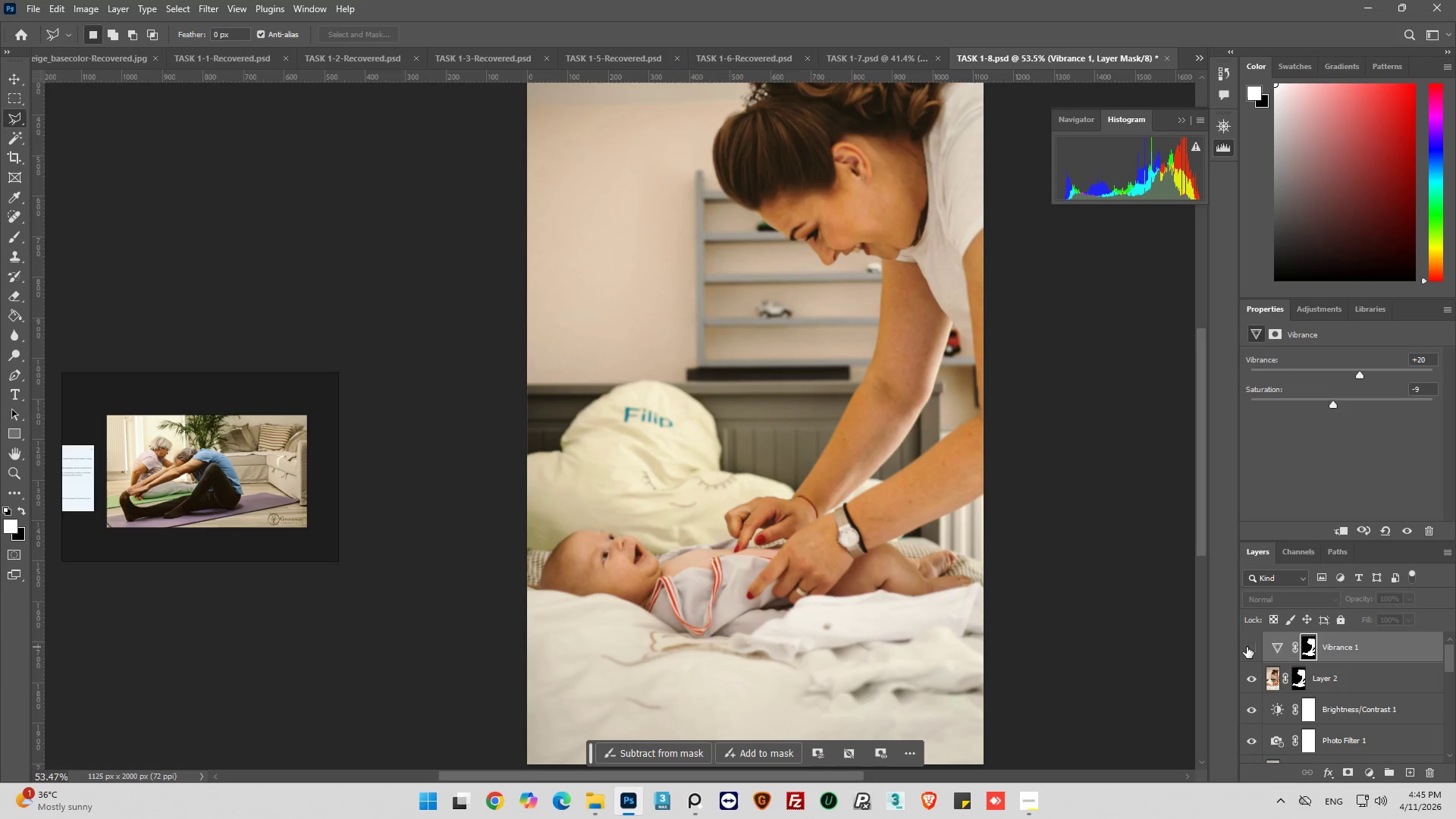 
left_click([1247, 647])
 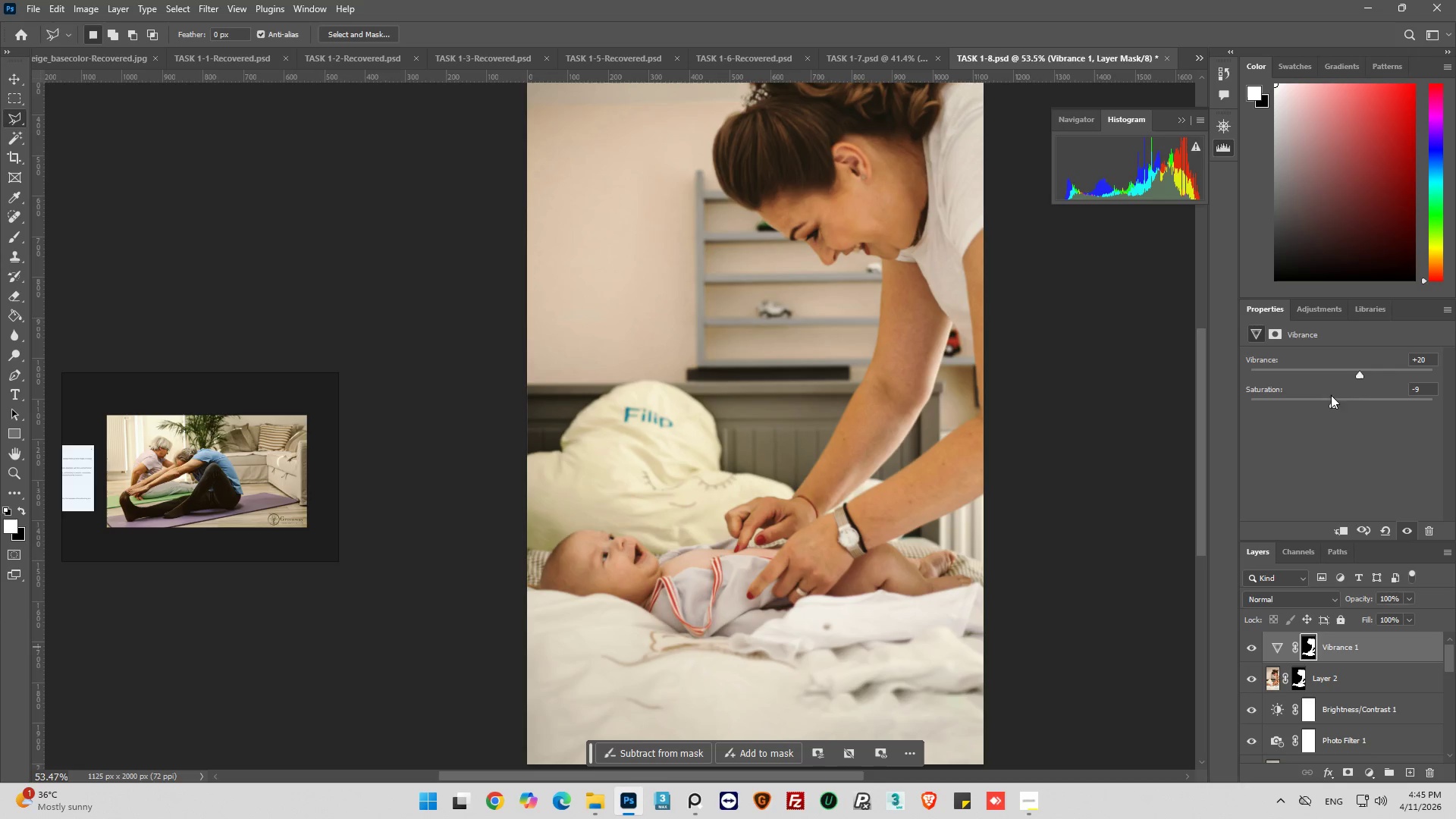 
left_click_drag(start_coordinate=[1332, 405], to_coordinate=[1326, 406])
 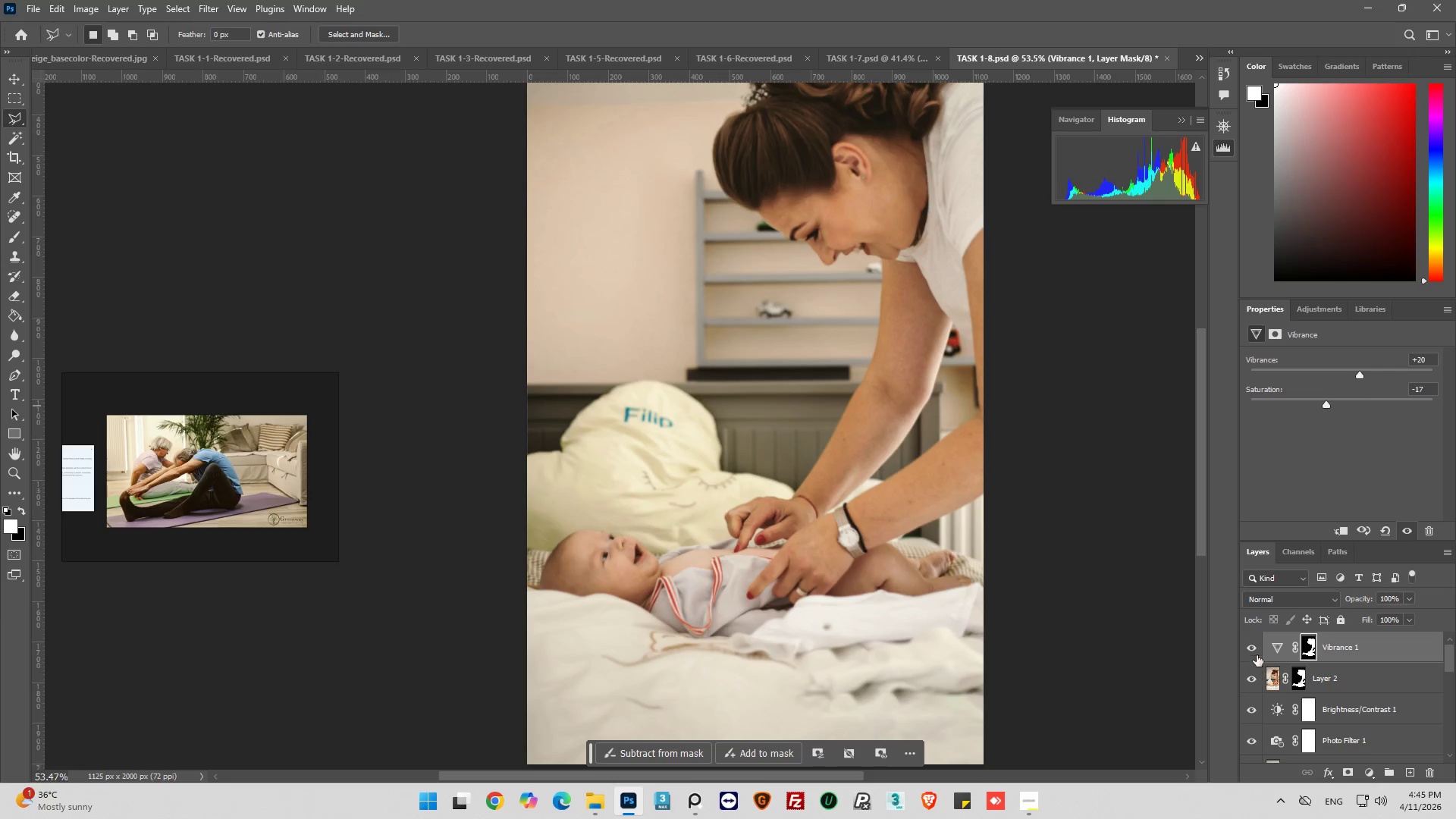 
left_click([1250, 650])
 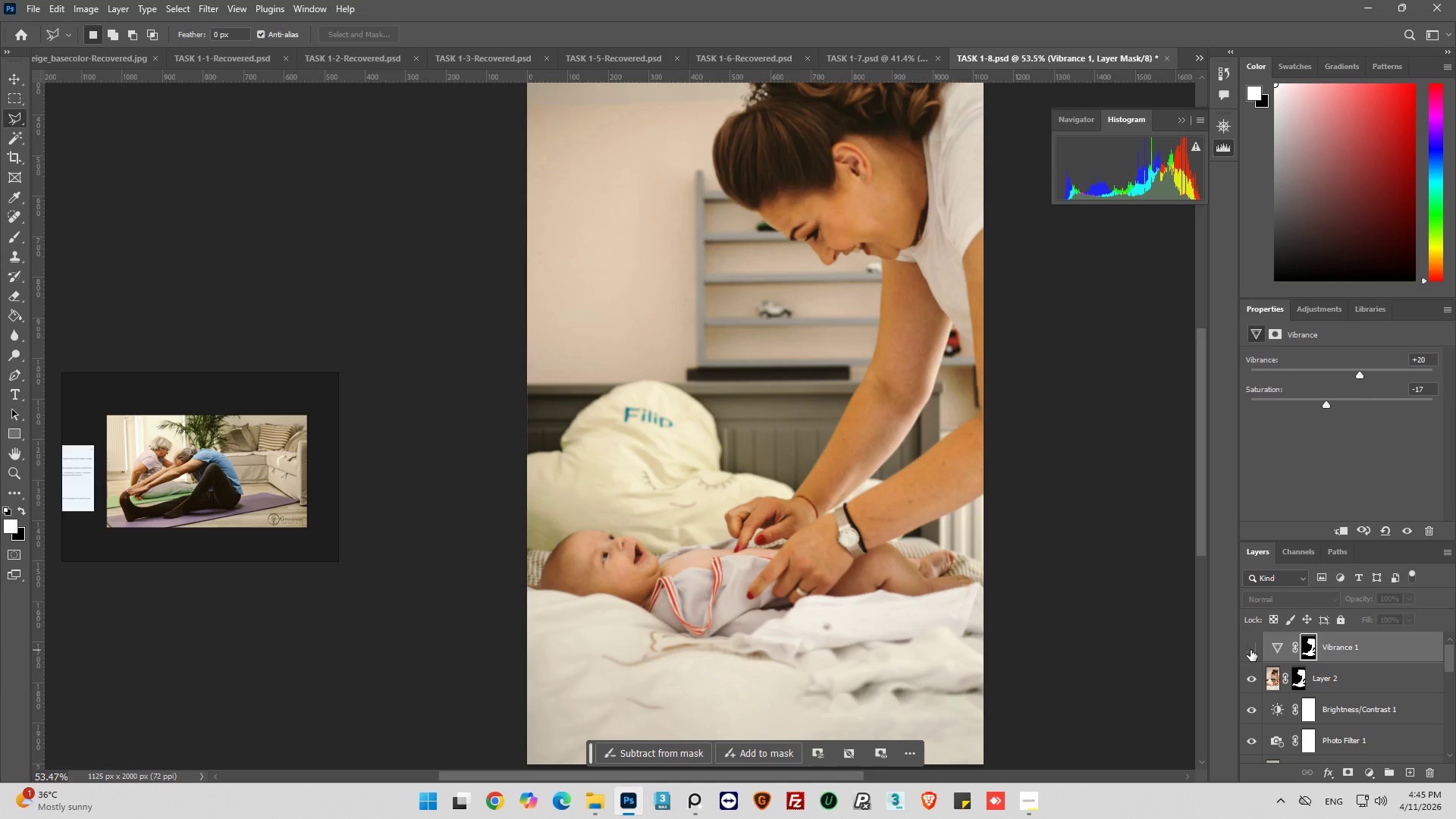 
left_click([1250, 650])
 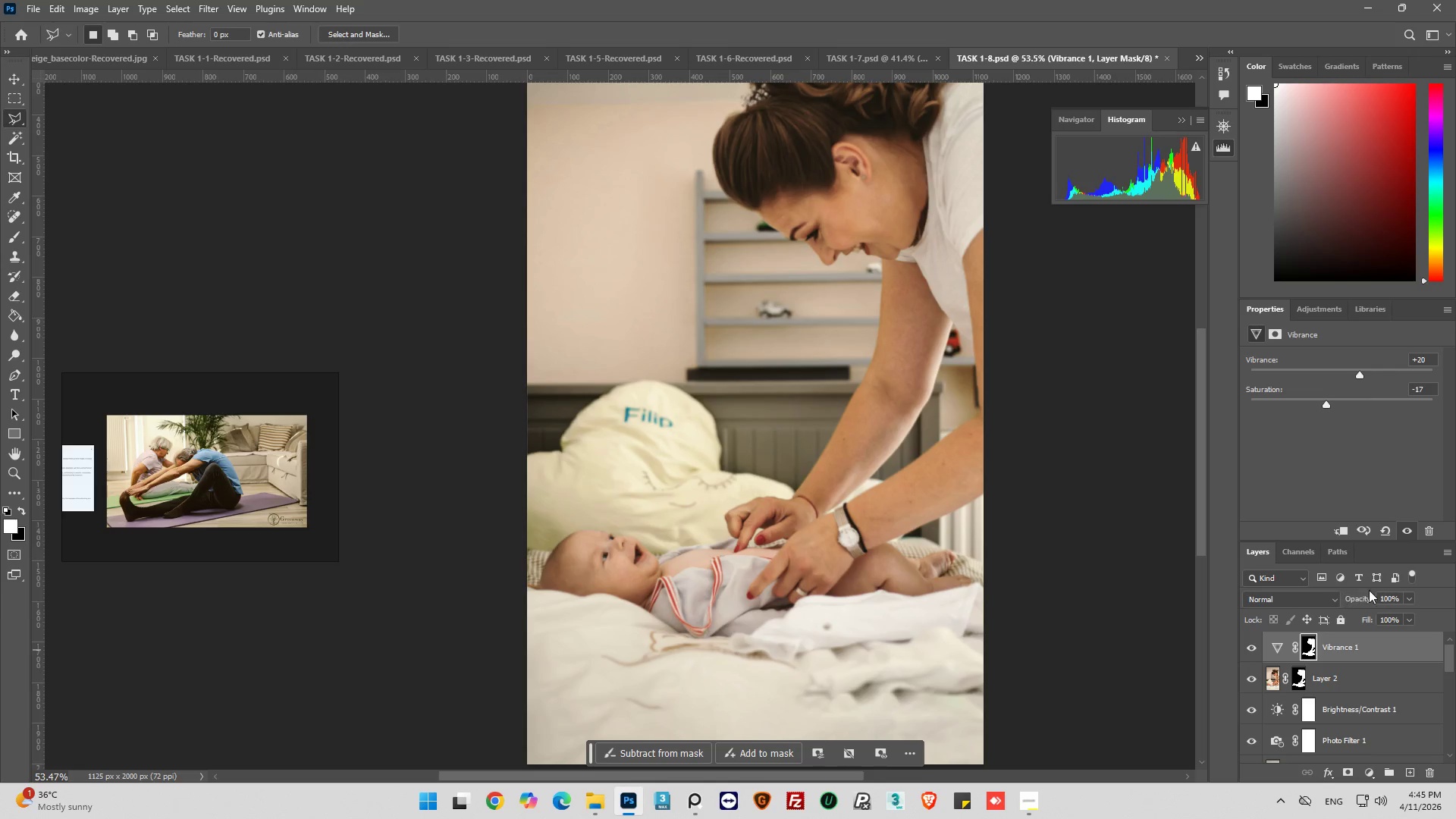 
left_click([1410, 598])
 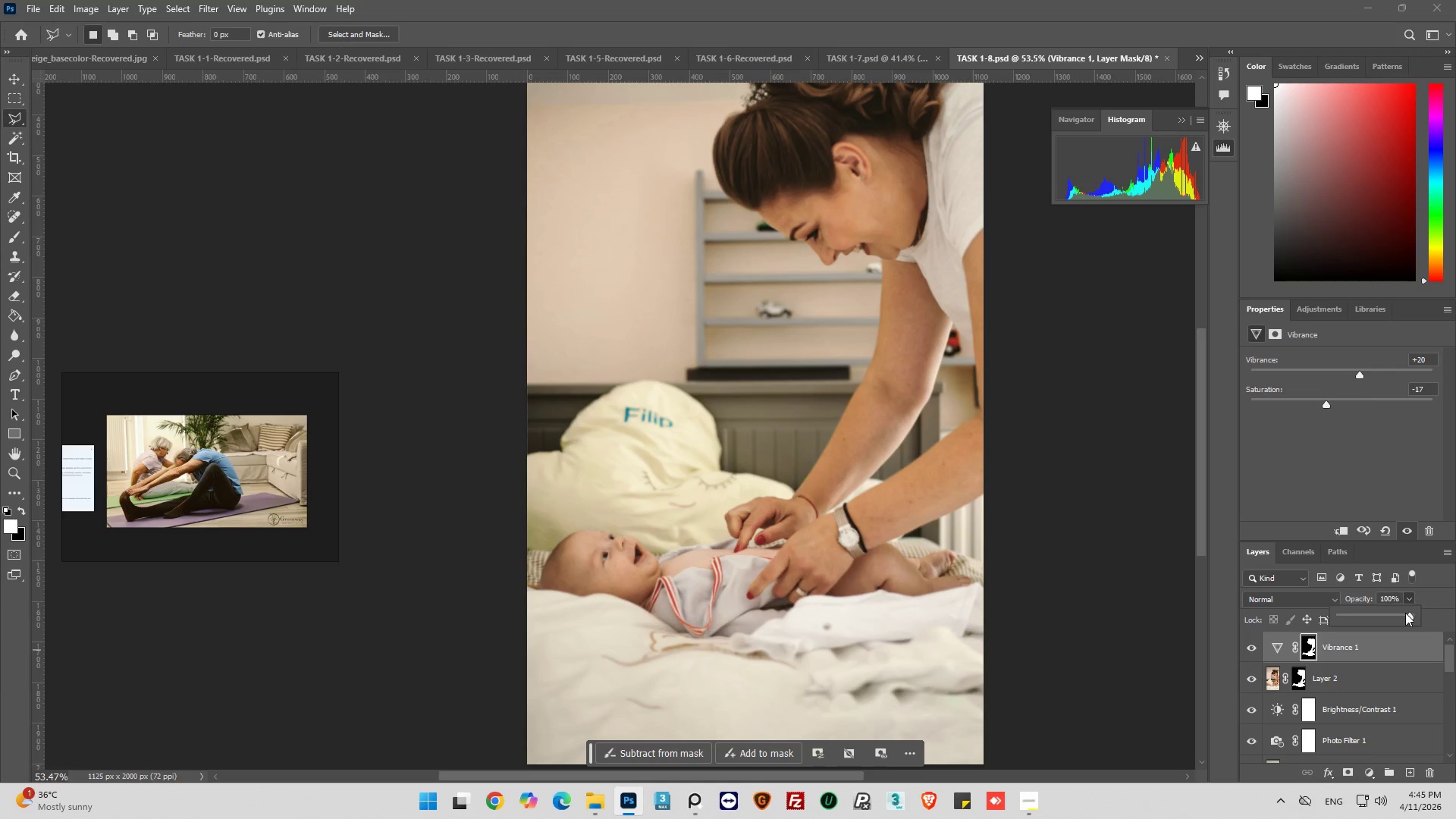 
left_click_drag(start_coordinate=[1405, 613], to_coordinate=[1394, 615])
 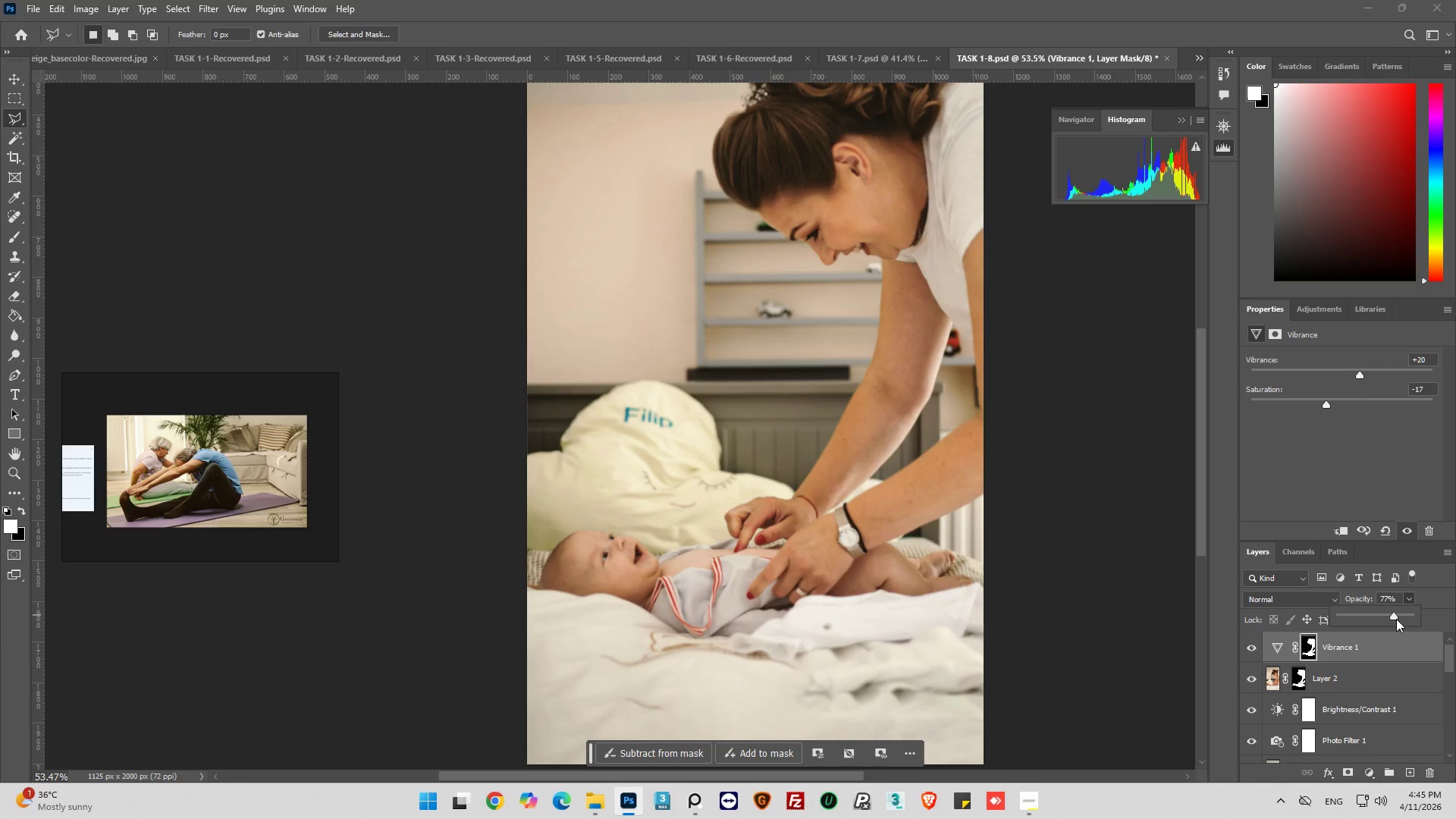 
left_click_drag(start_coordinate=[1393, 617], to_coordinate=[1388, 617])
 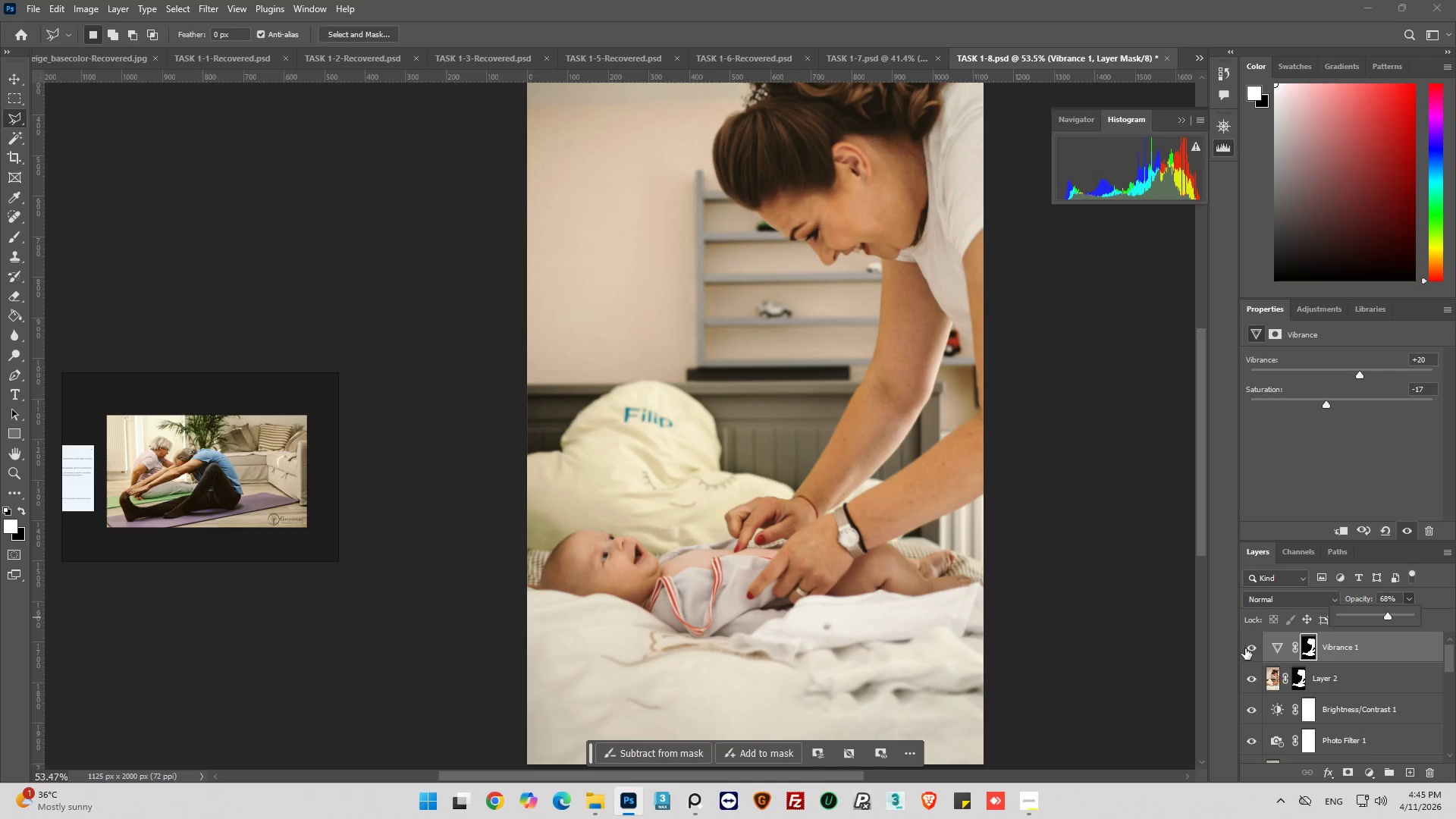 
left_click([1247, 650])
 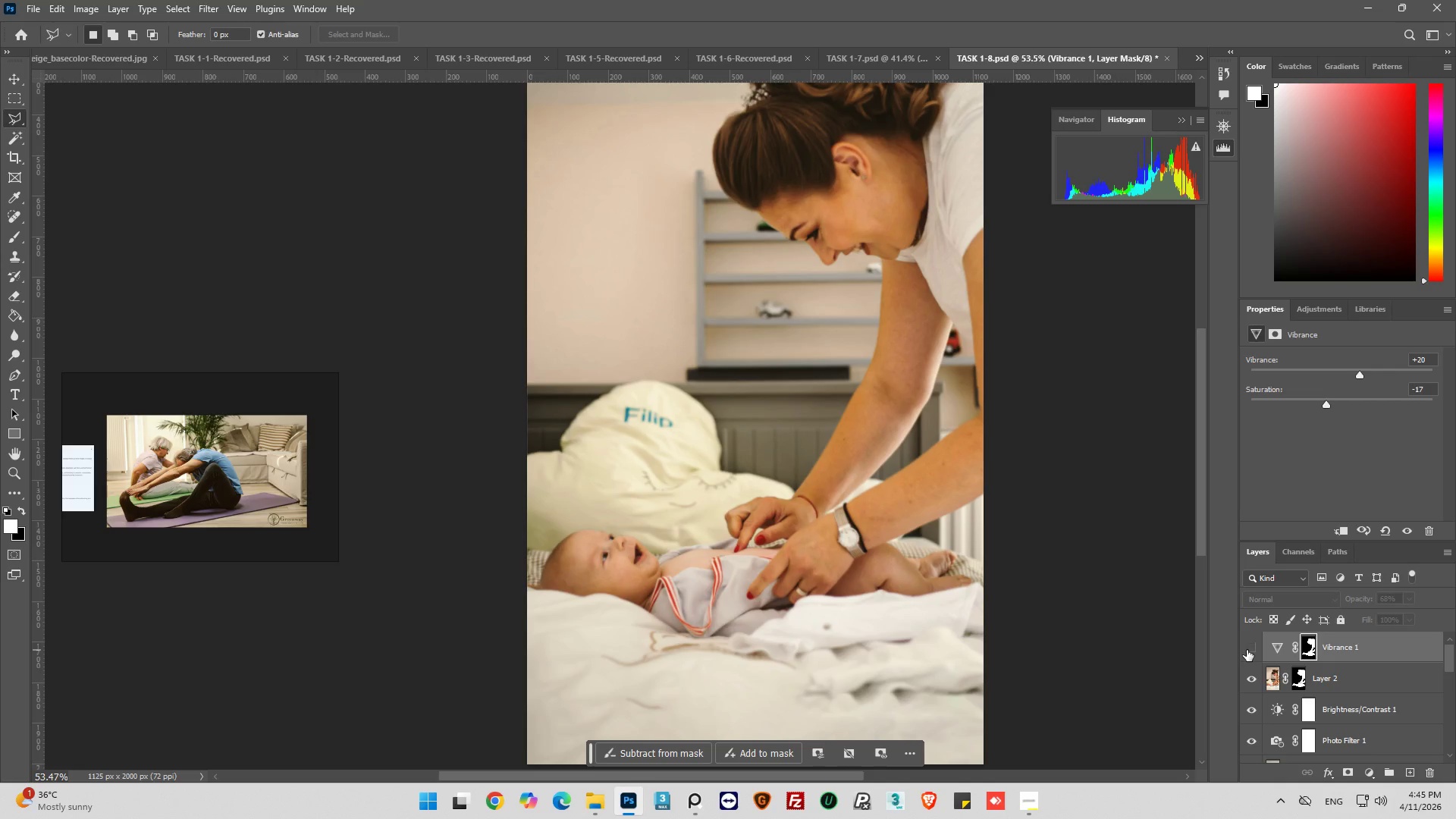 
left_click([1247, 650])
 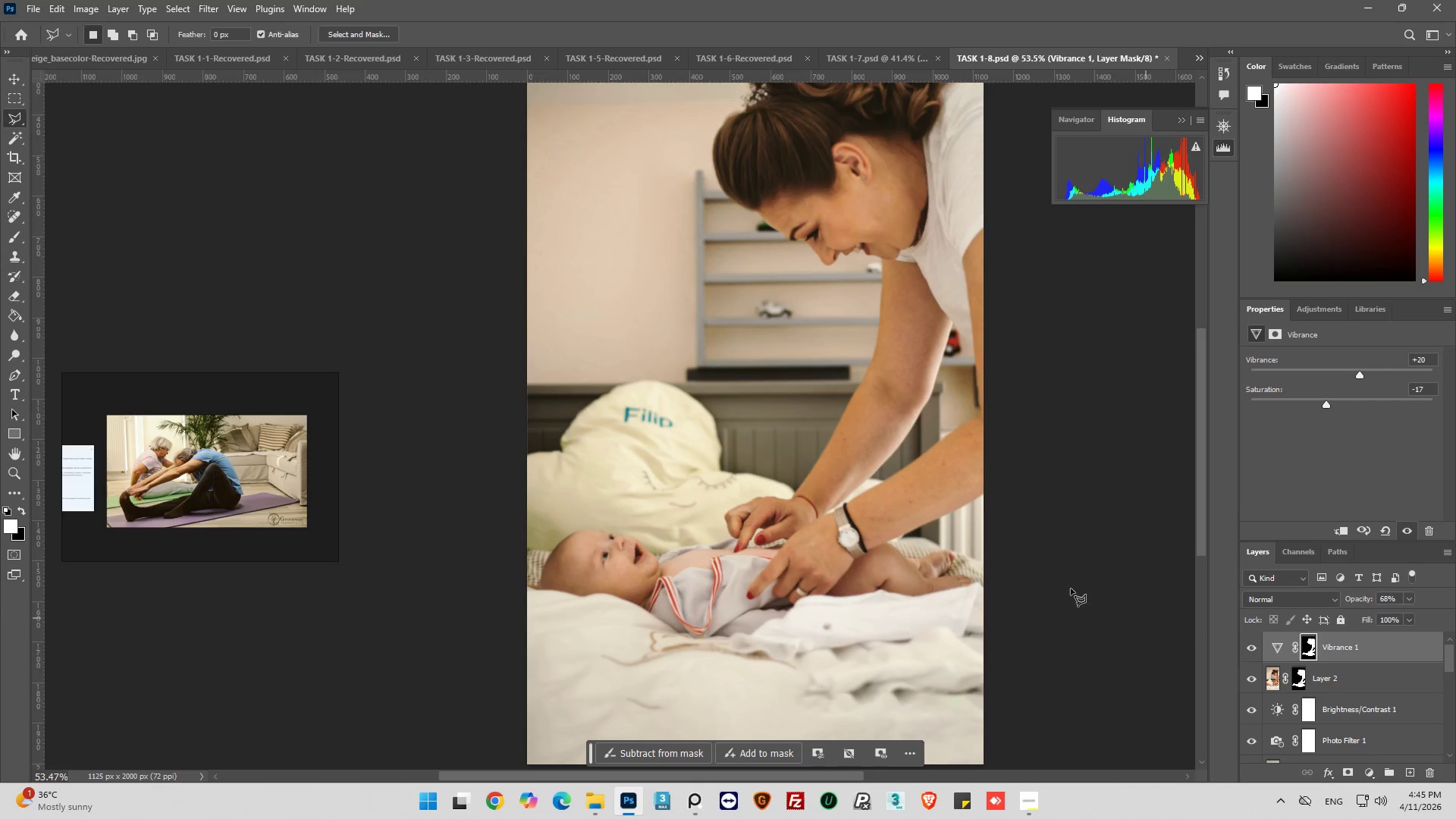 
hold_key(key=AltLeft, duration=0.31)
scroll: coordinate [844, 472], scroll_direction: down, amount: 3.0
 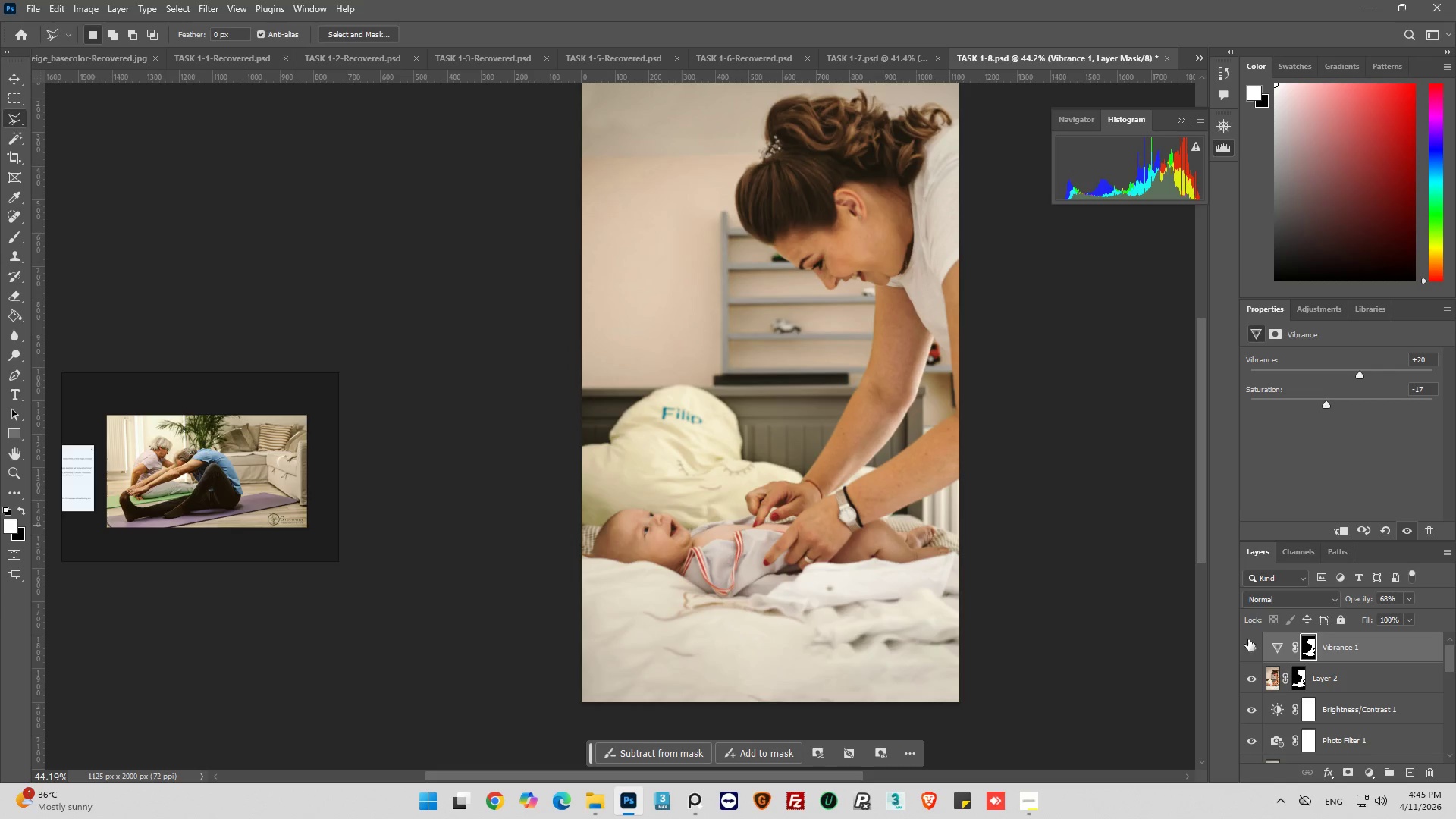 
left_click([1248, 645])
 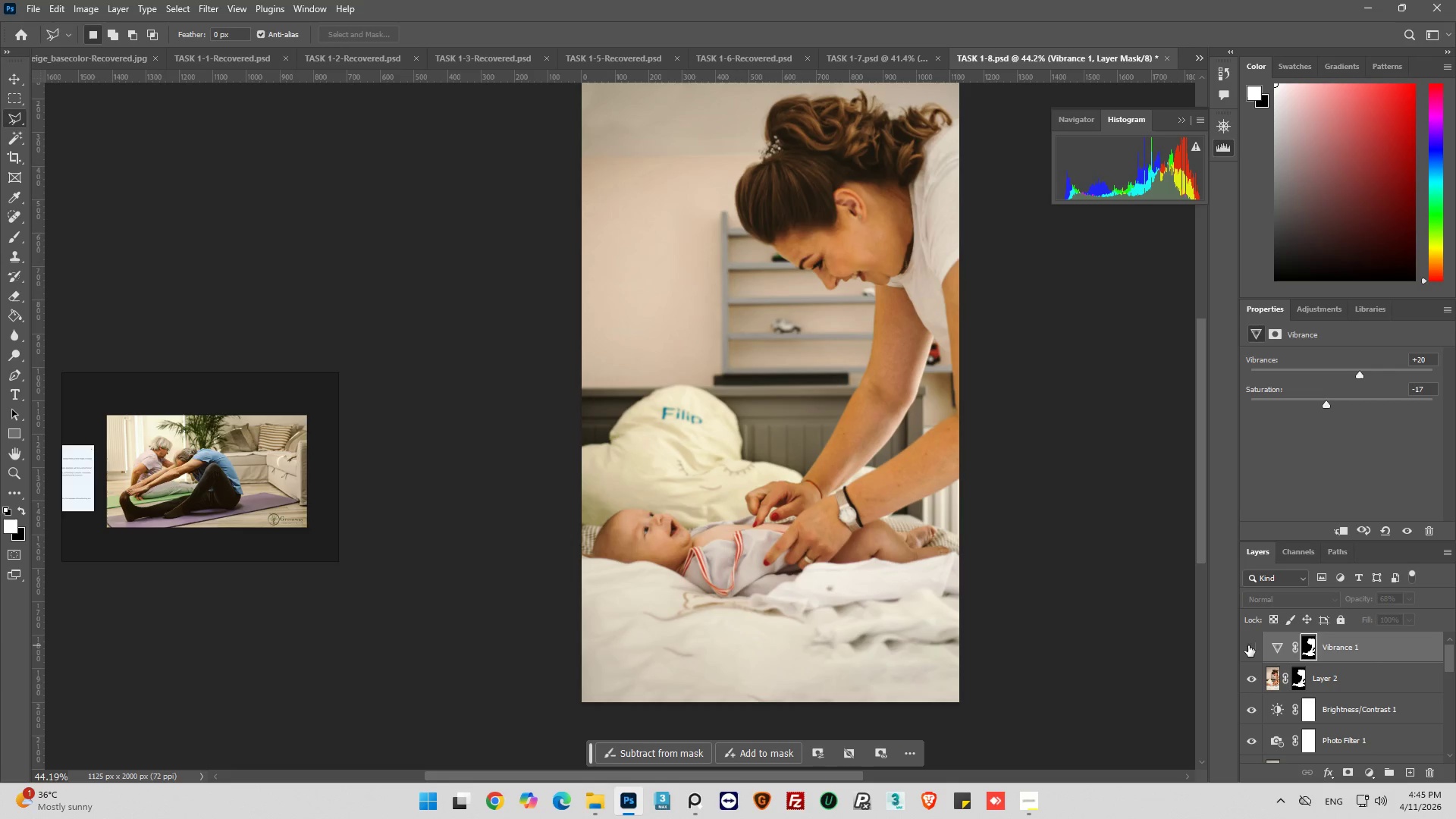 
left_click([1248, 645])
 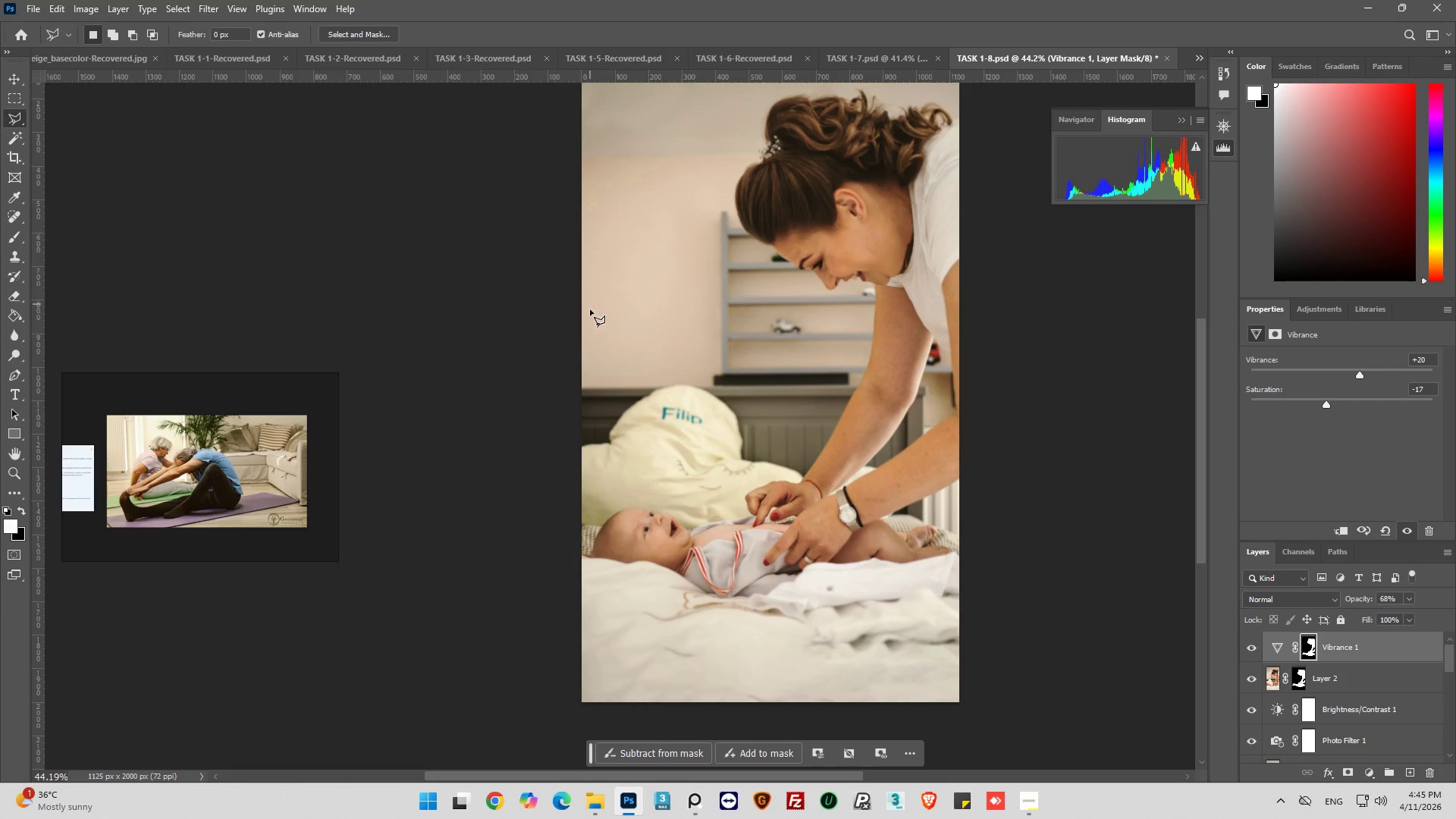 
scroll: coordinate [739, 395], scroll_direction: up, amount: 3.0
 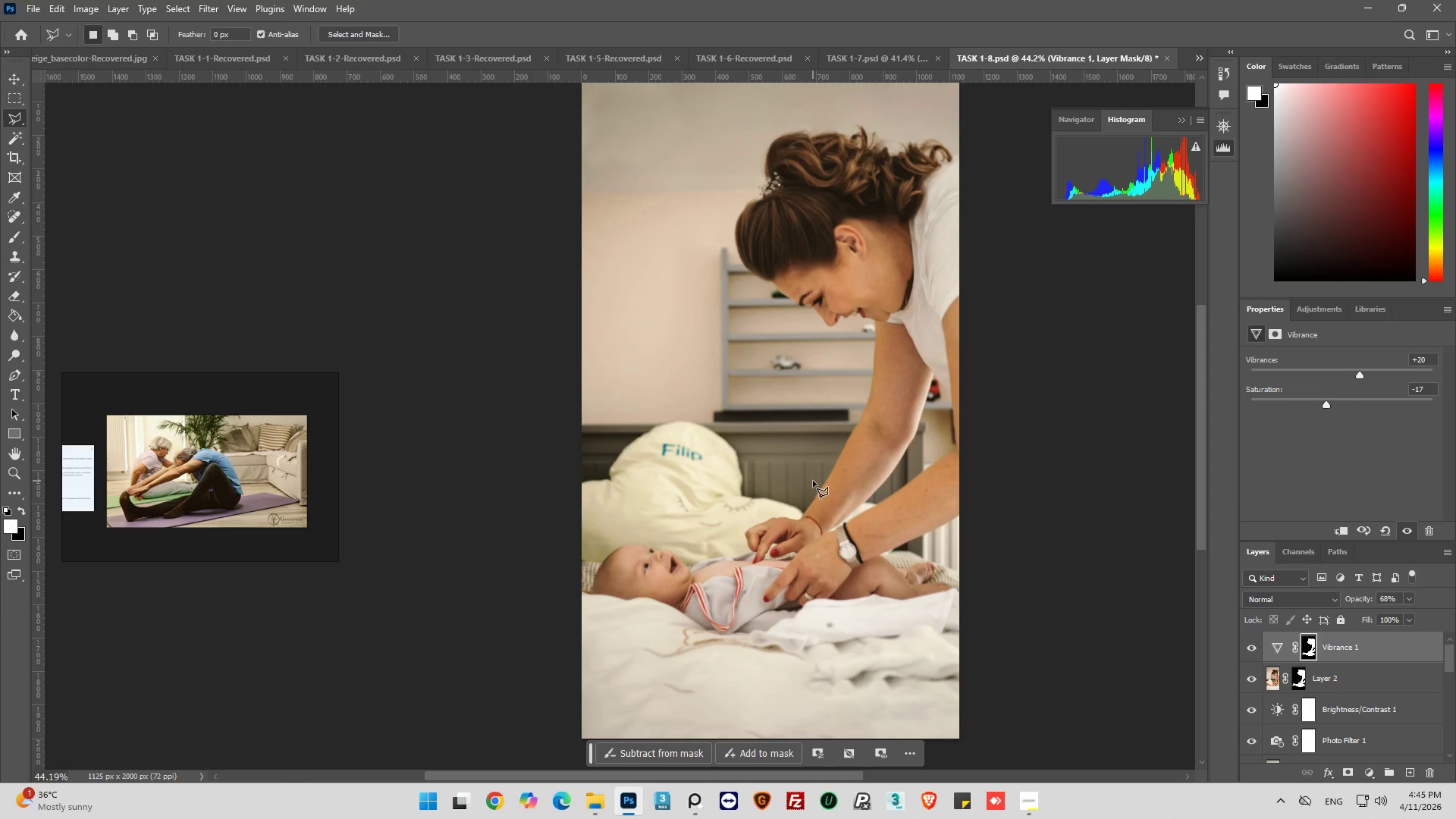 
wait(8.35)
 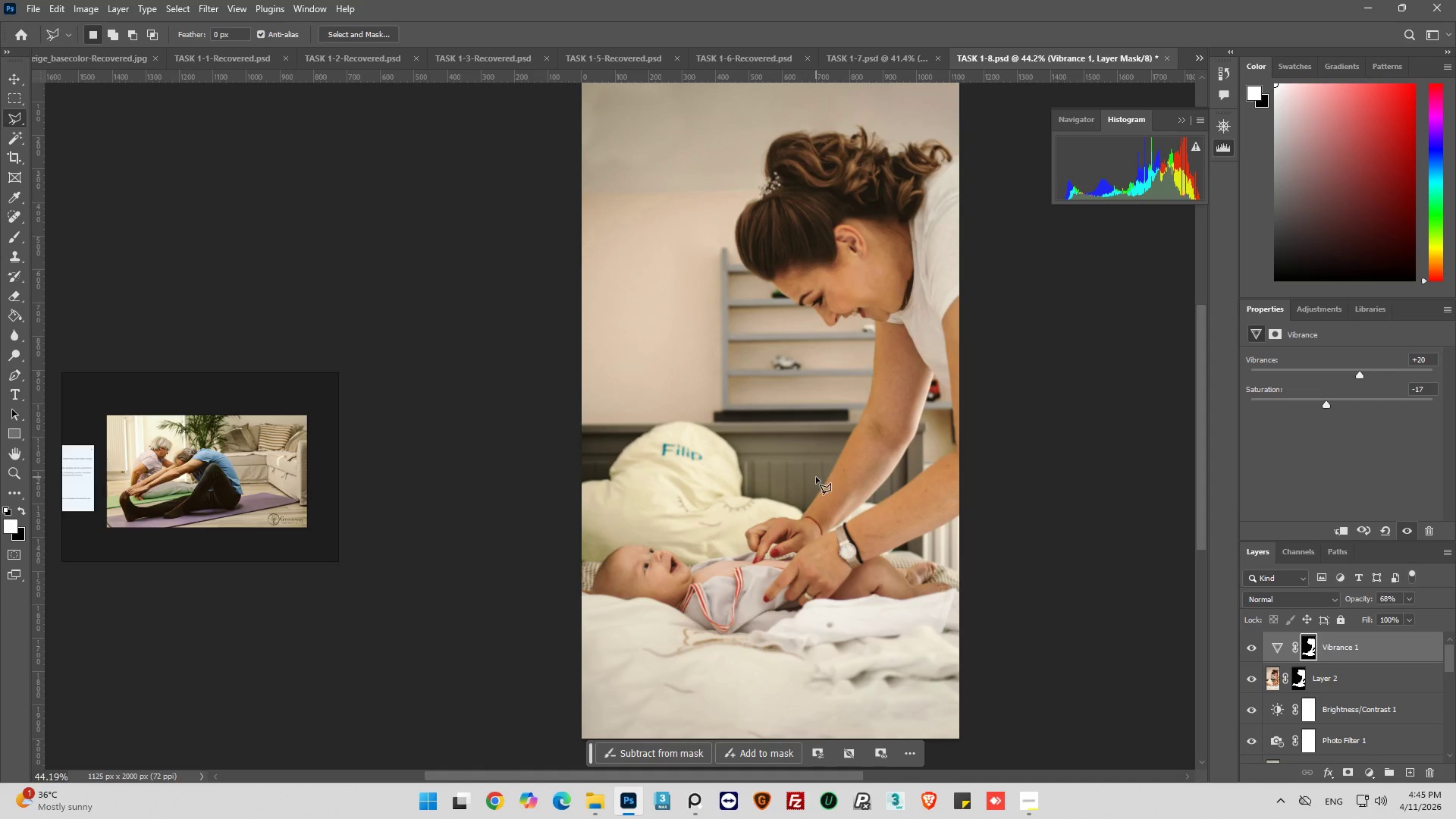 
key(Control+S)
 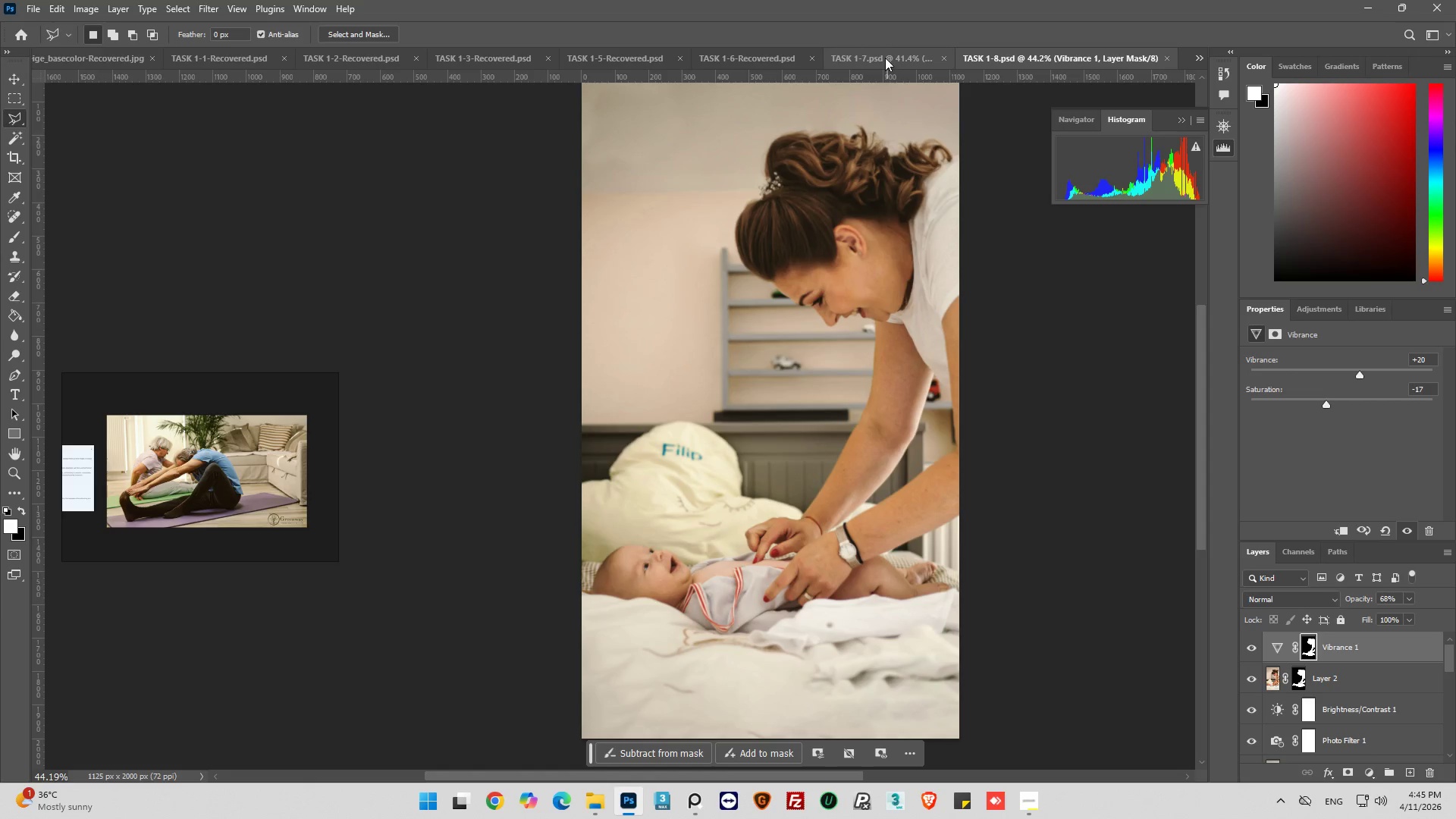 
left_click([885, 58])
 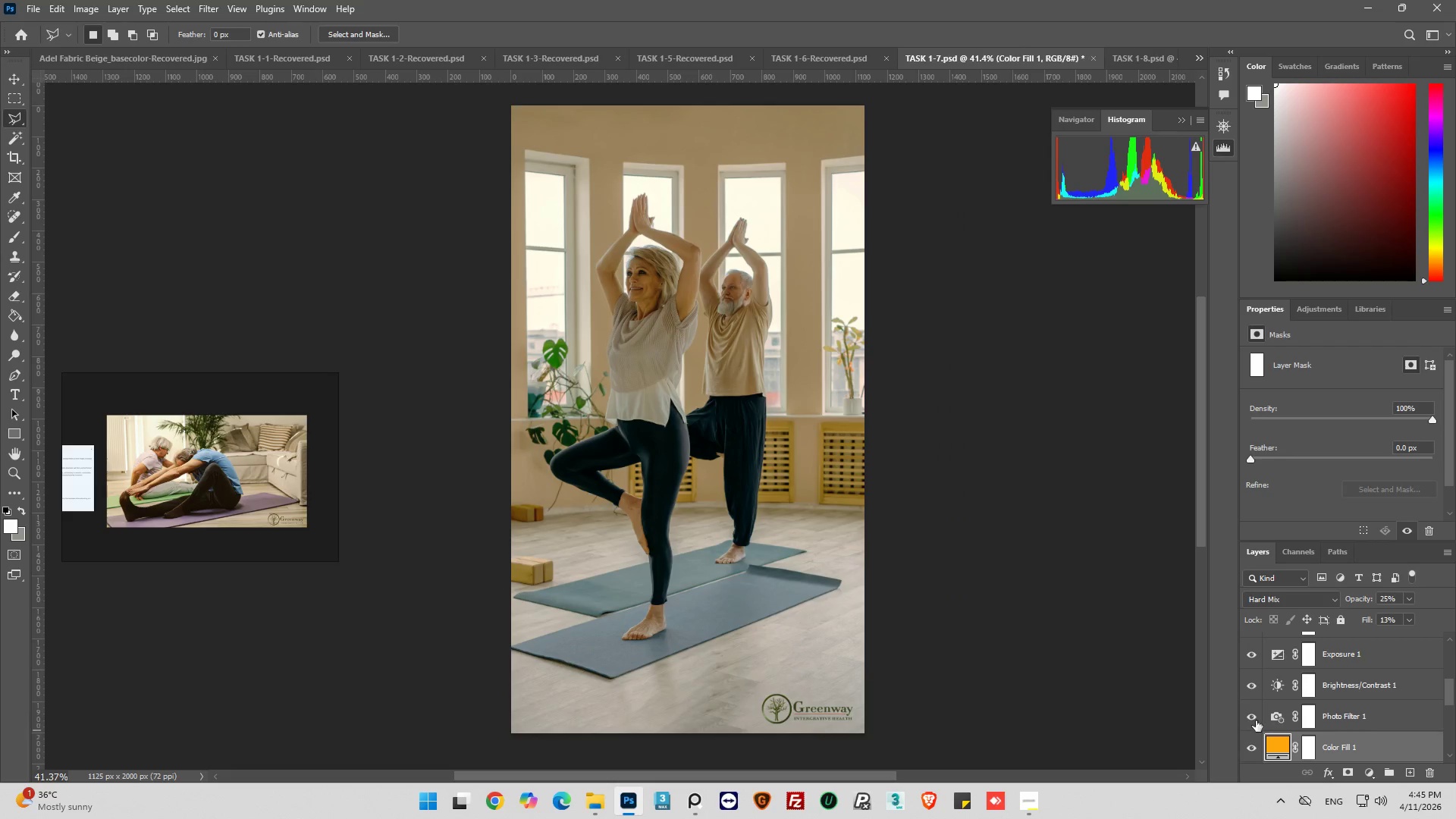 
left_click([1301, 642])
 